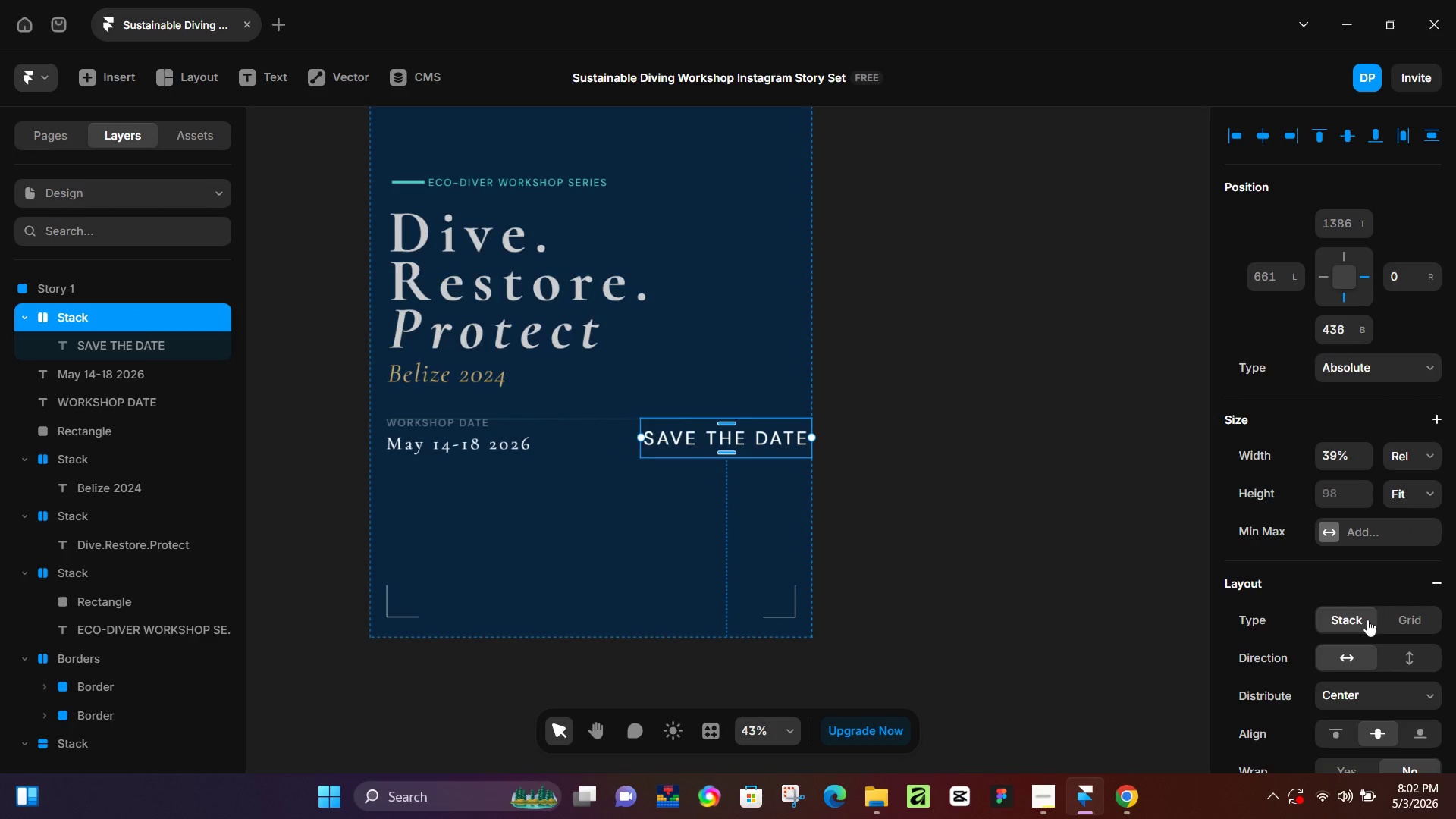 
scroll: coordinate [1329, 548], scroll_direction: down, amount: 4.0
 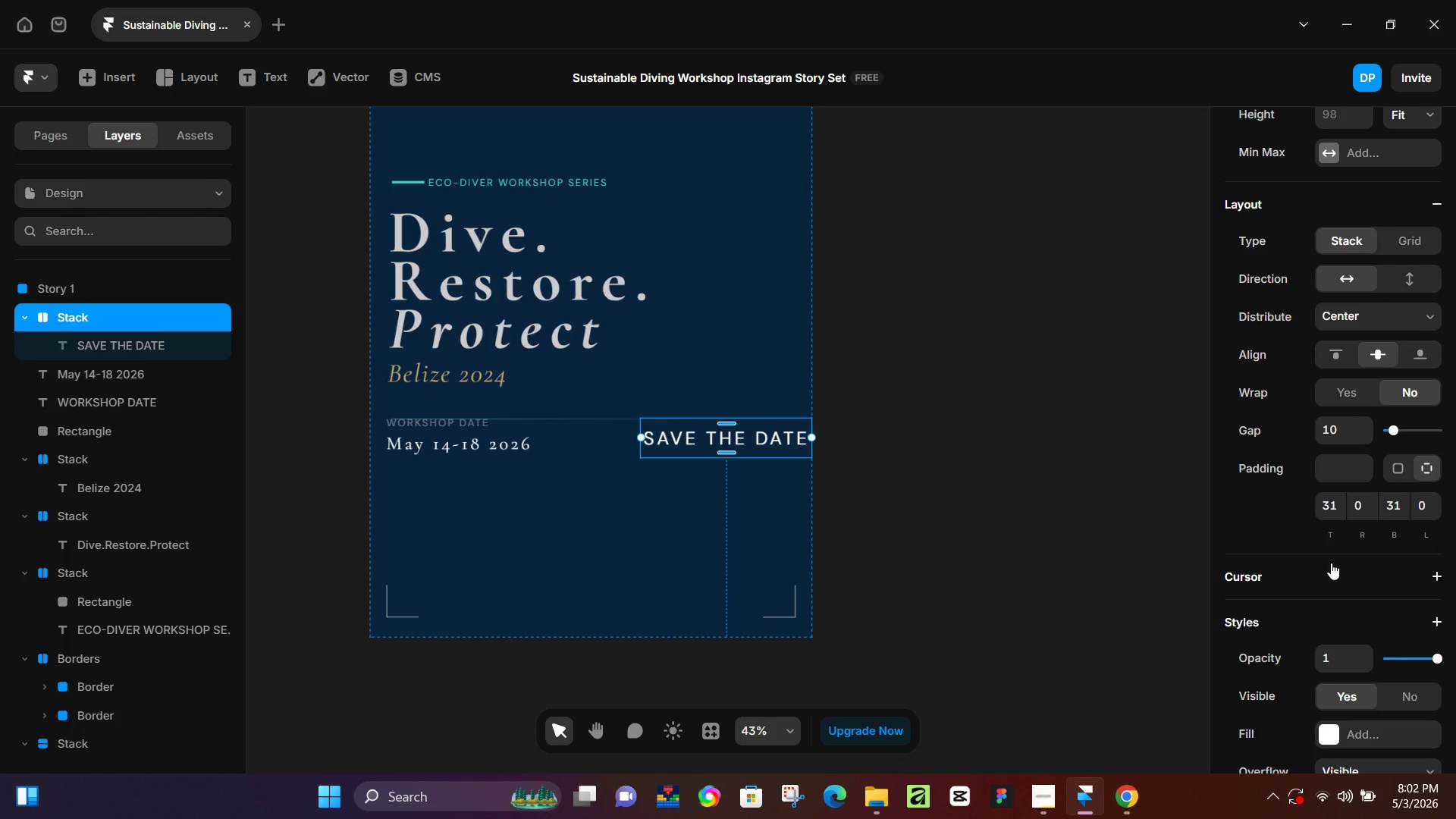 
left_click([1329, 541])
 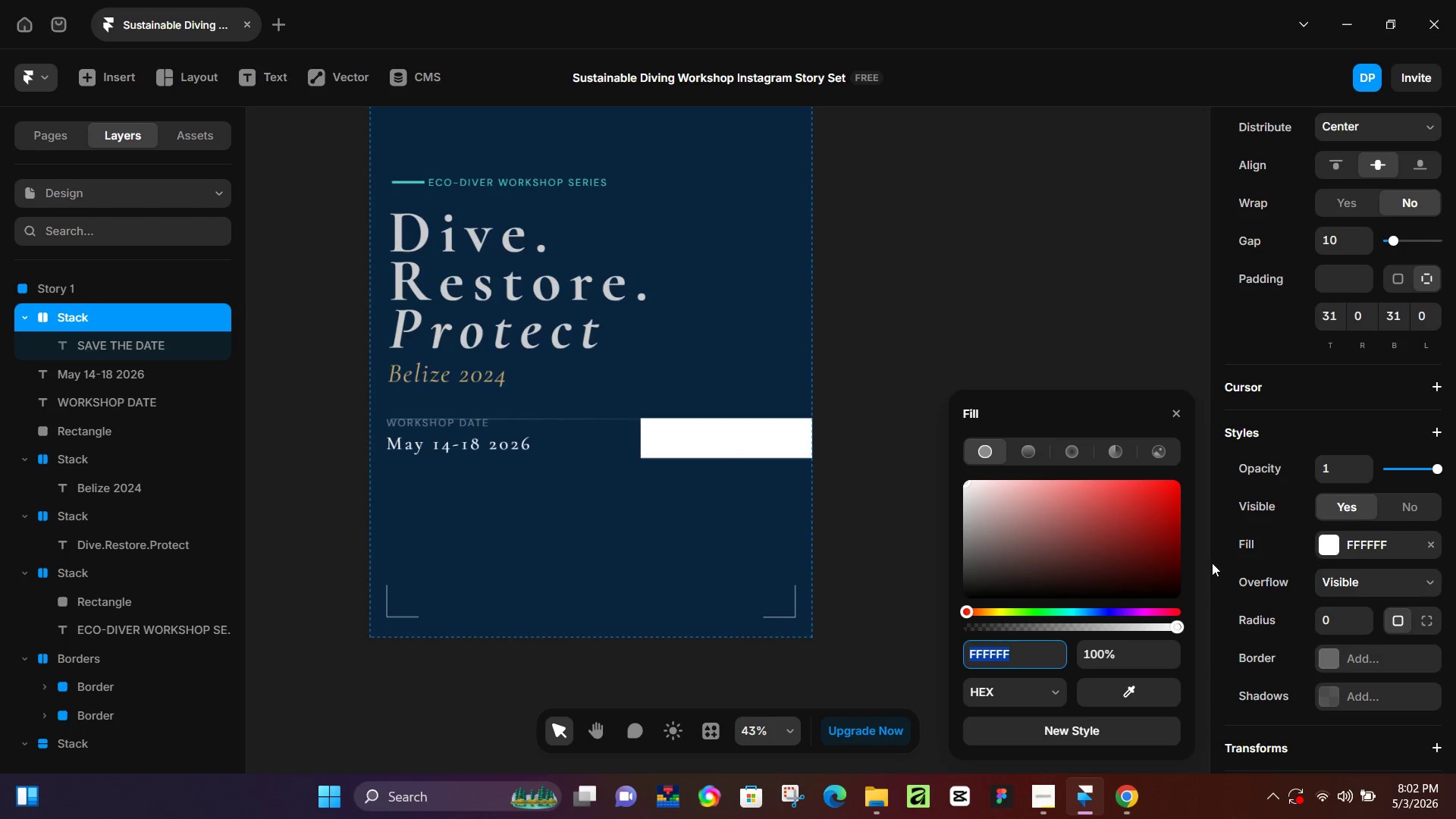 
scroll: coordinate [1343, 617], scroll_direction: down, amount: 2.0
 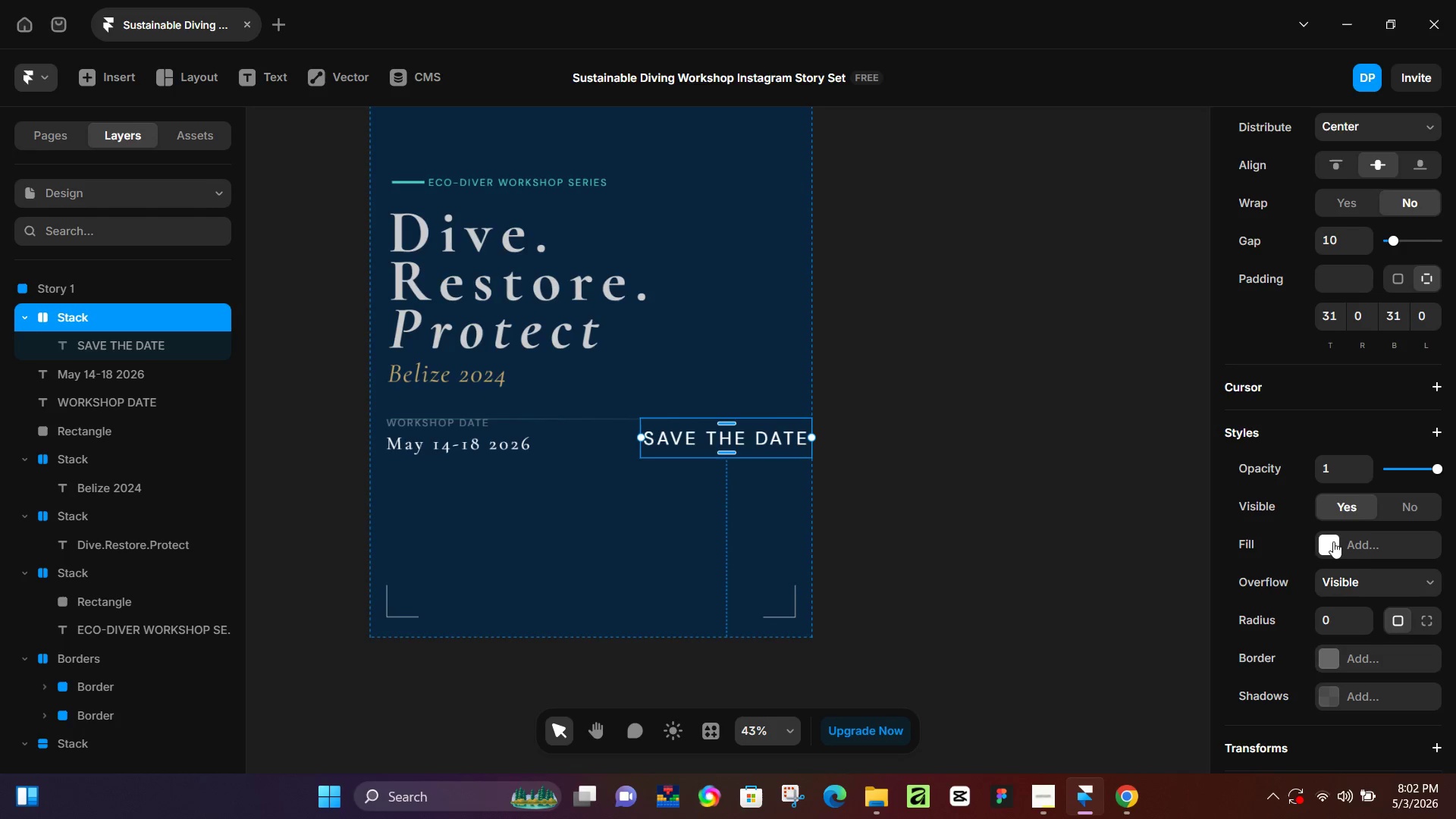 
left_click_drag(start_coordinate=[1079, 566], to_coordinate=[1048, 551])
 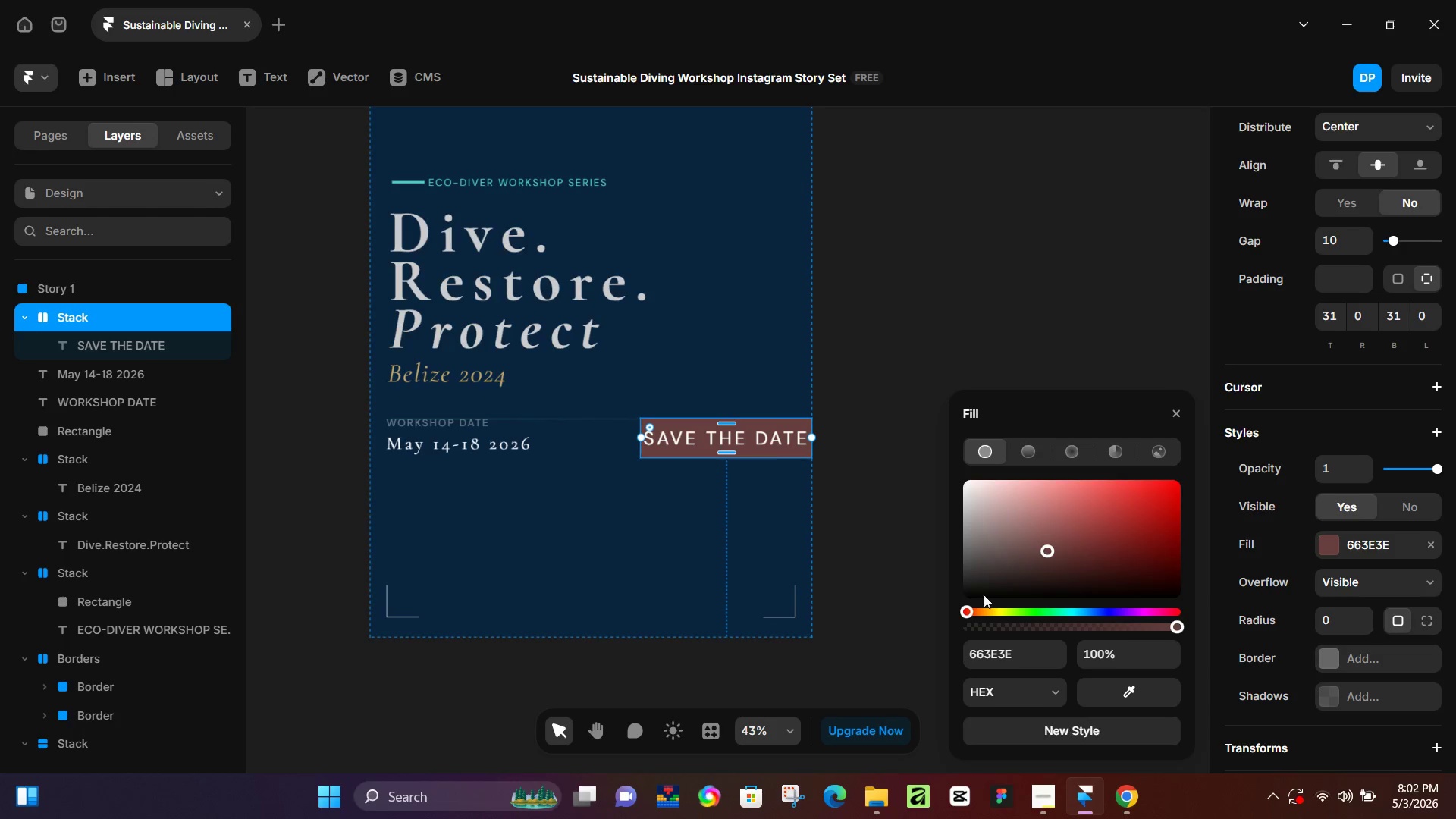 
left_click([1119, 686])
 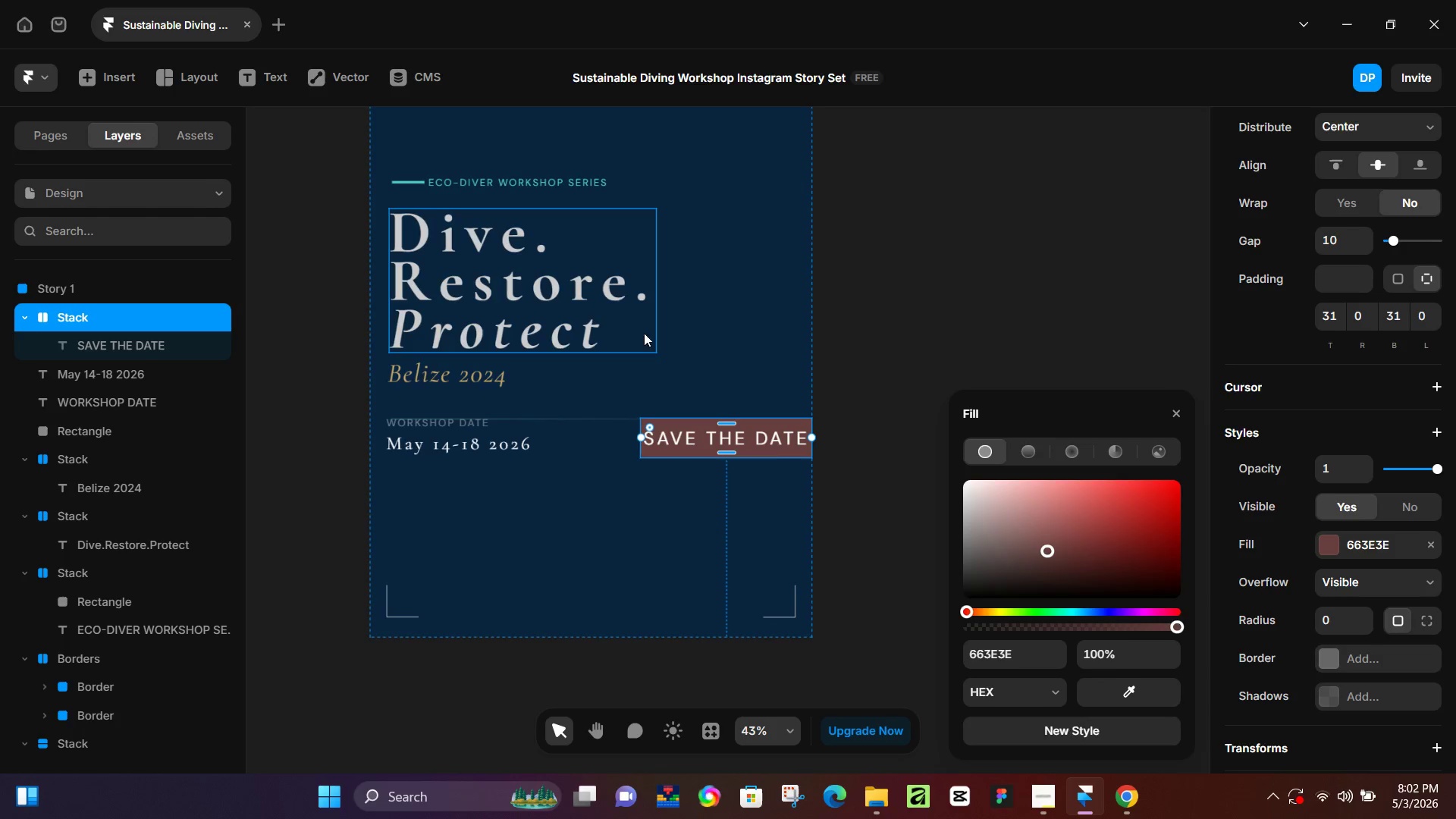 
left_click([1136, 689])
 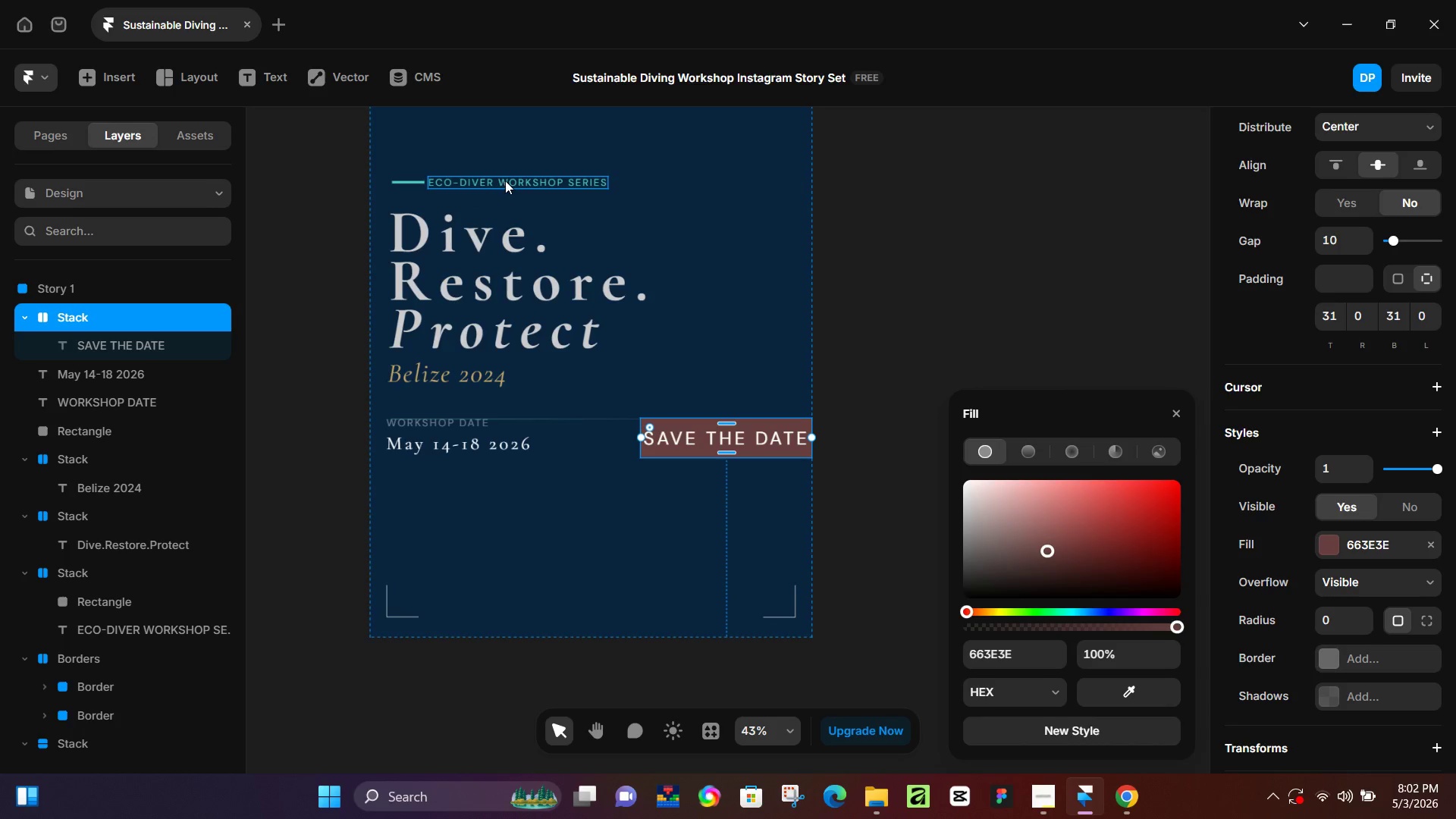 
left_click([504, 182])
 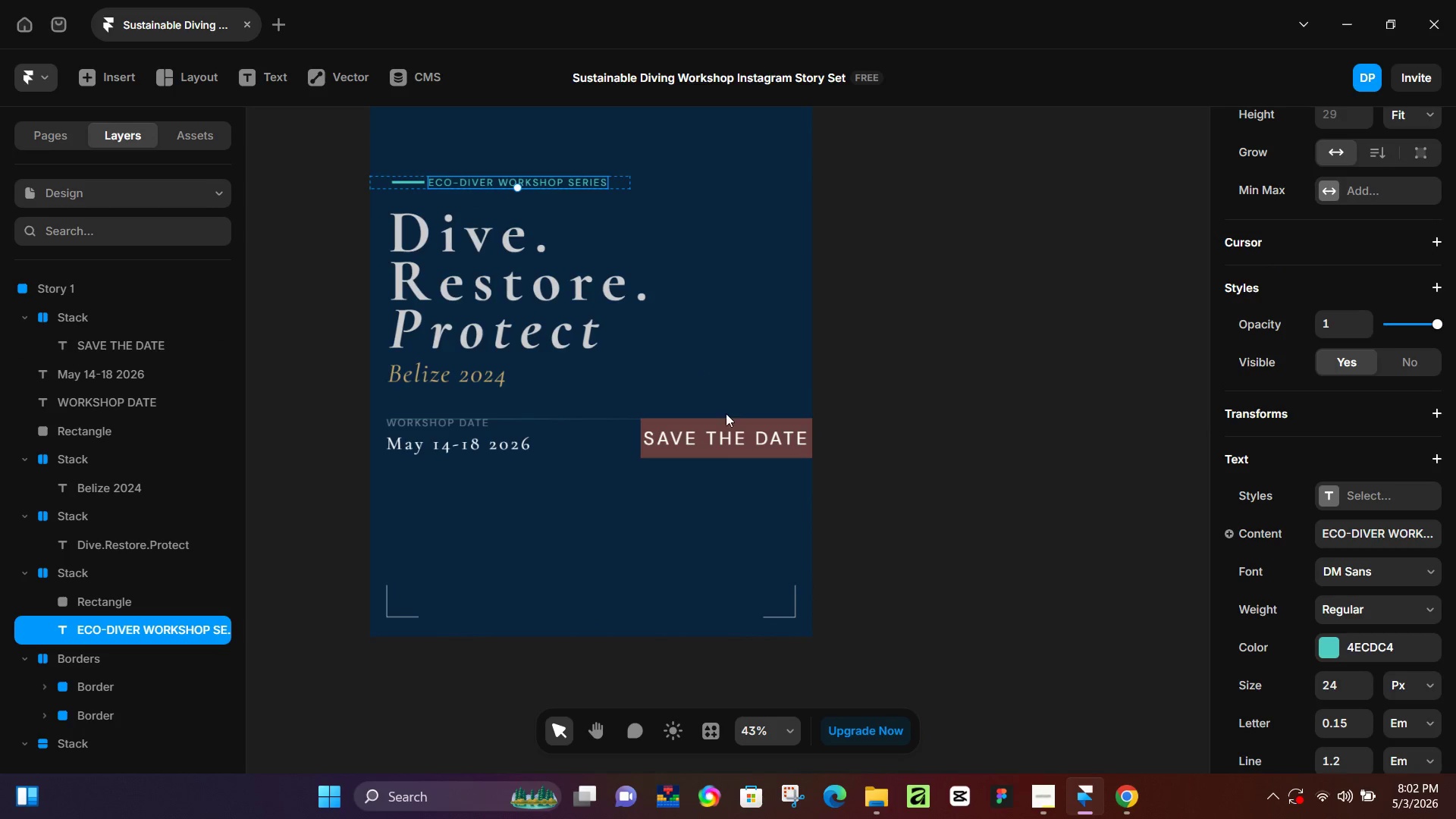 
left_click([733, 436])
 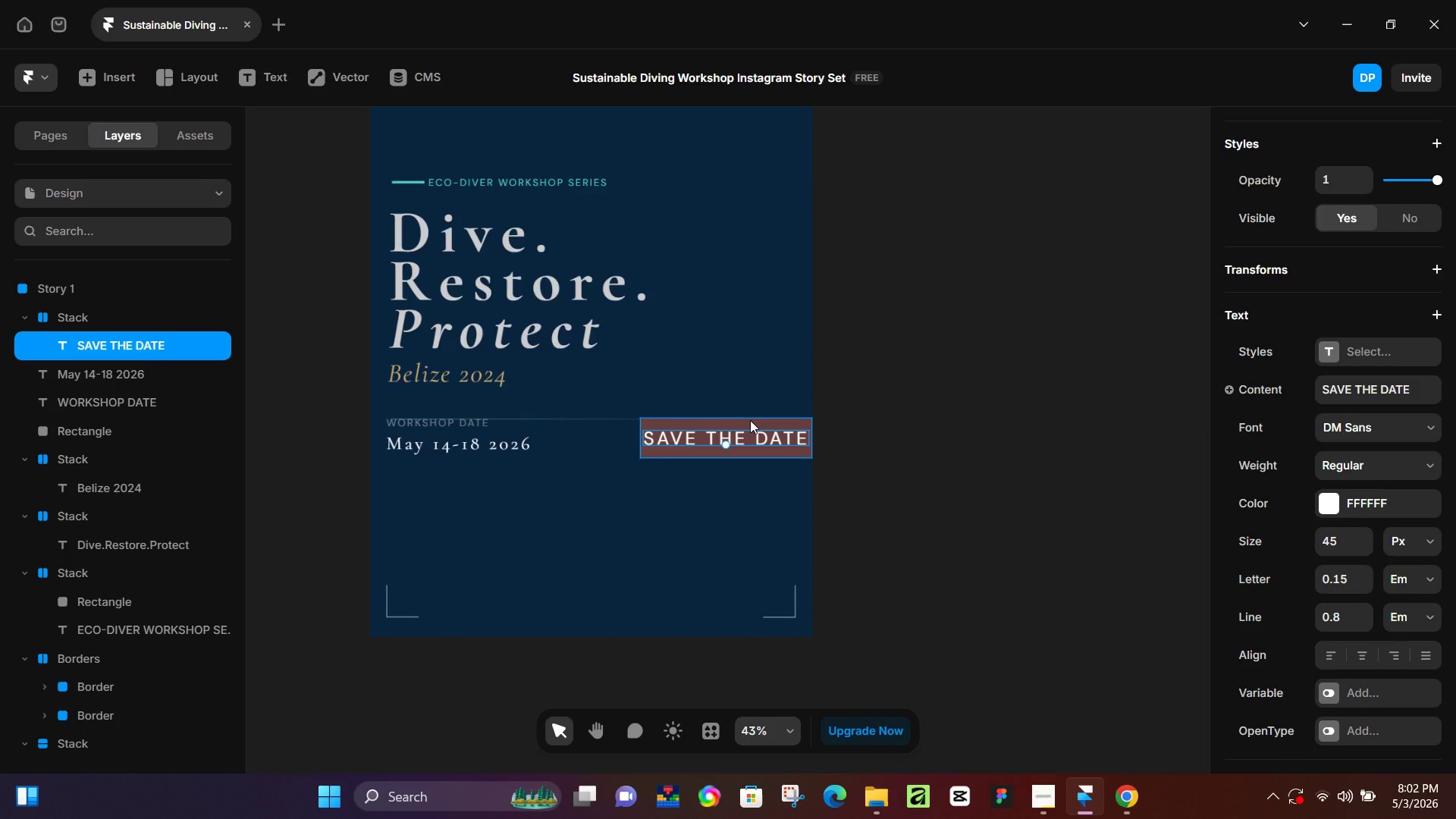 
left_click([750, 420])
 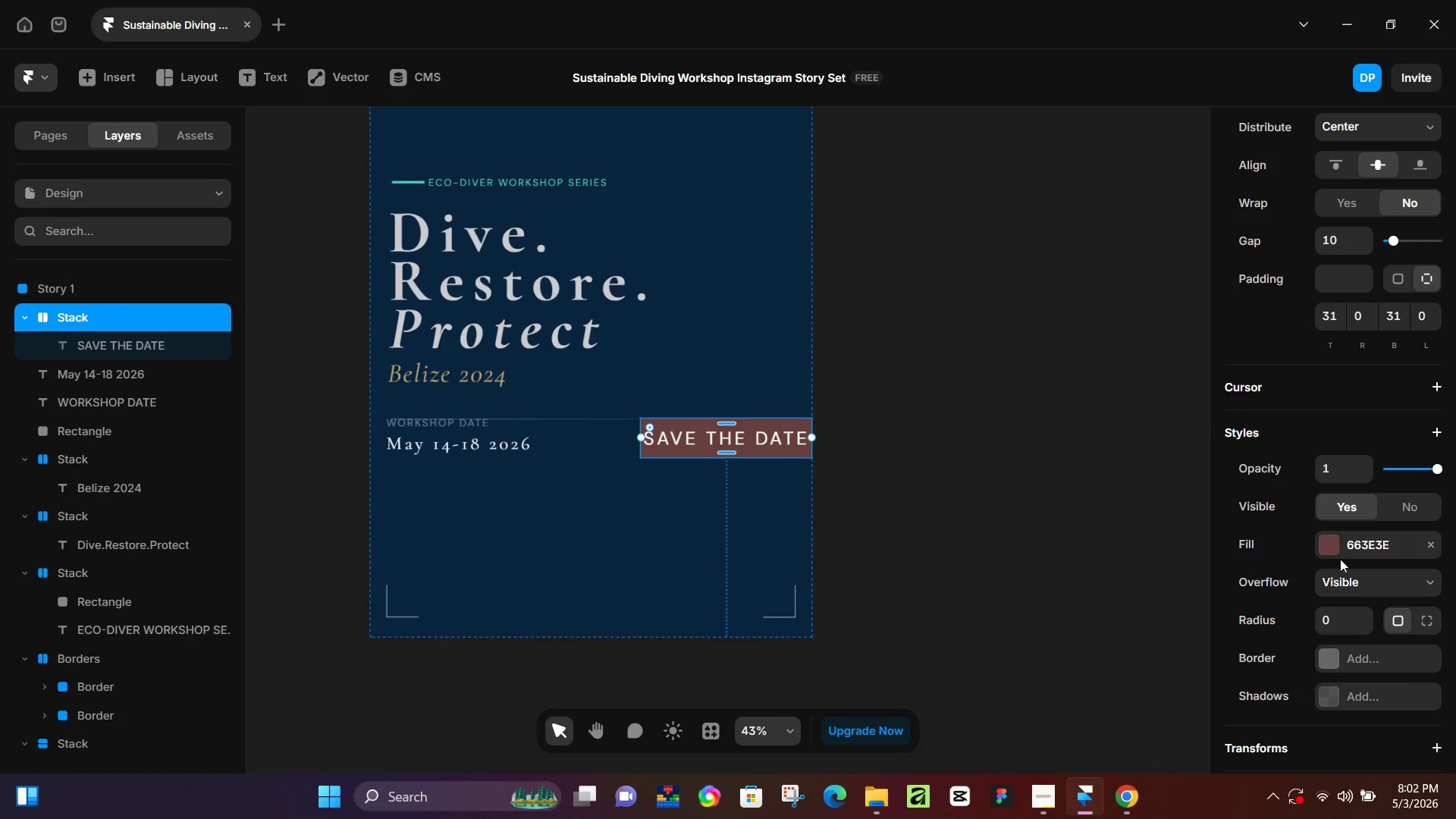 
left_click([1329, 540])
 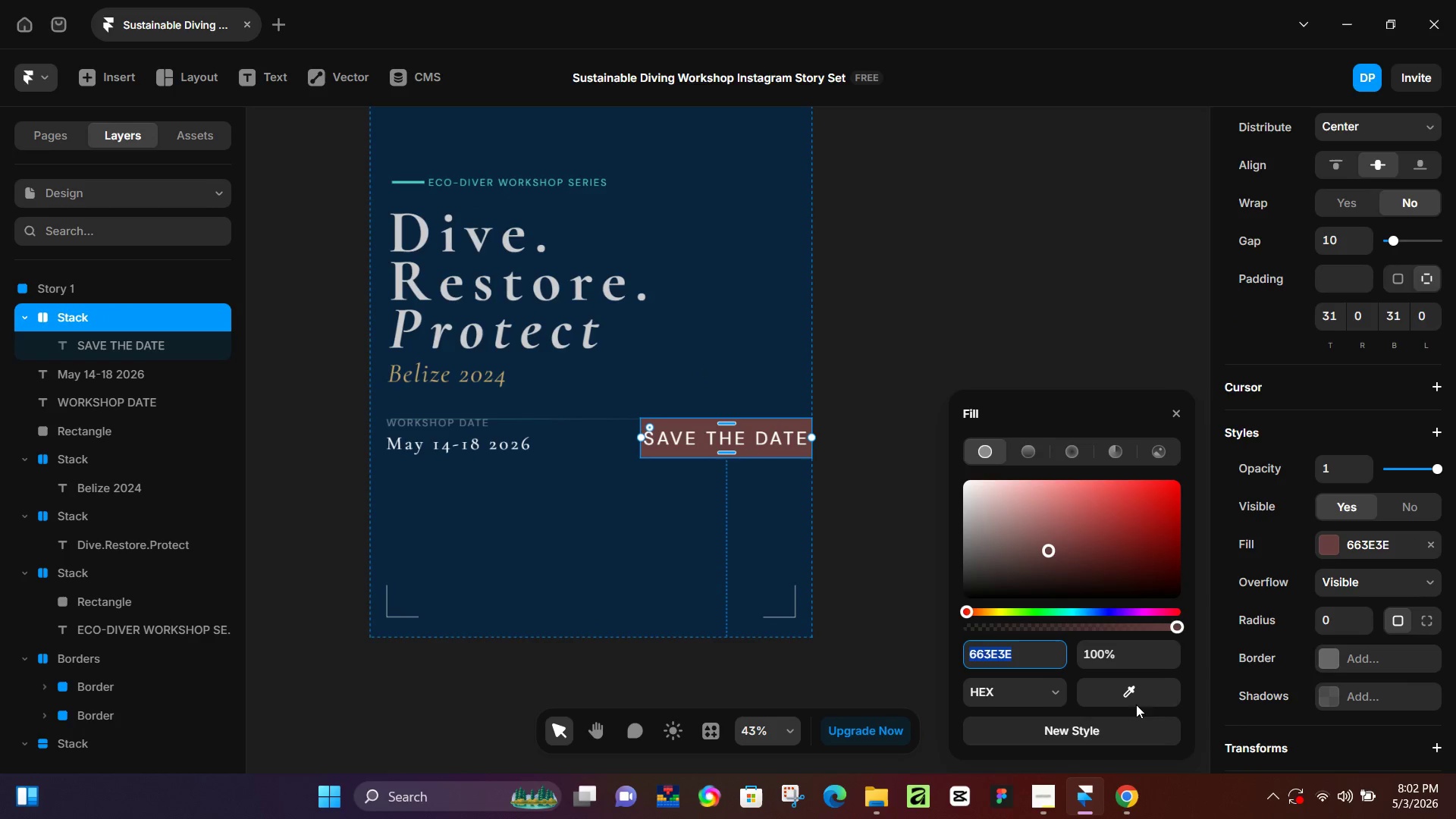 
left_click([1138, 689])
 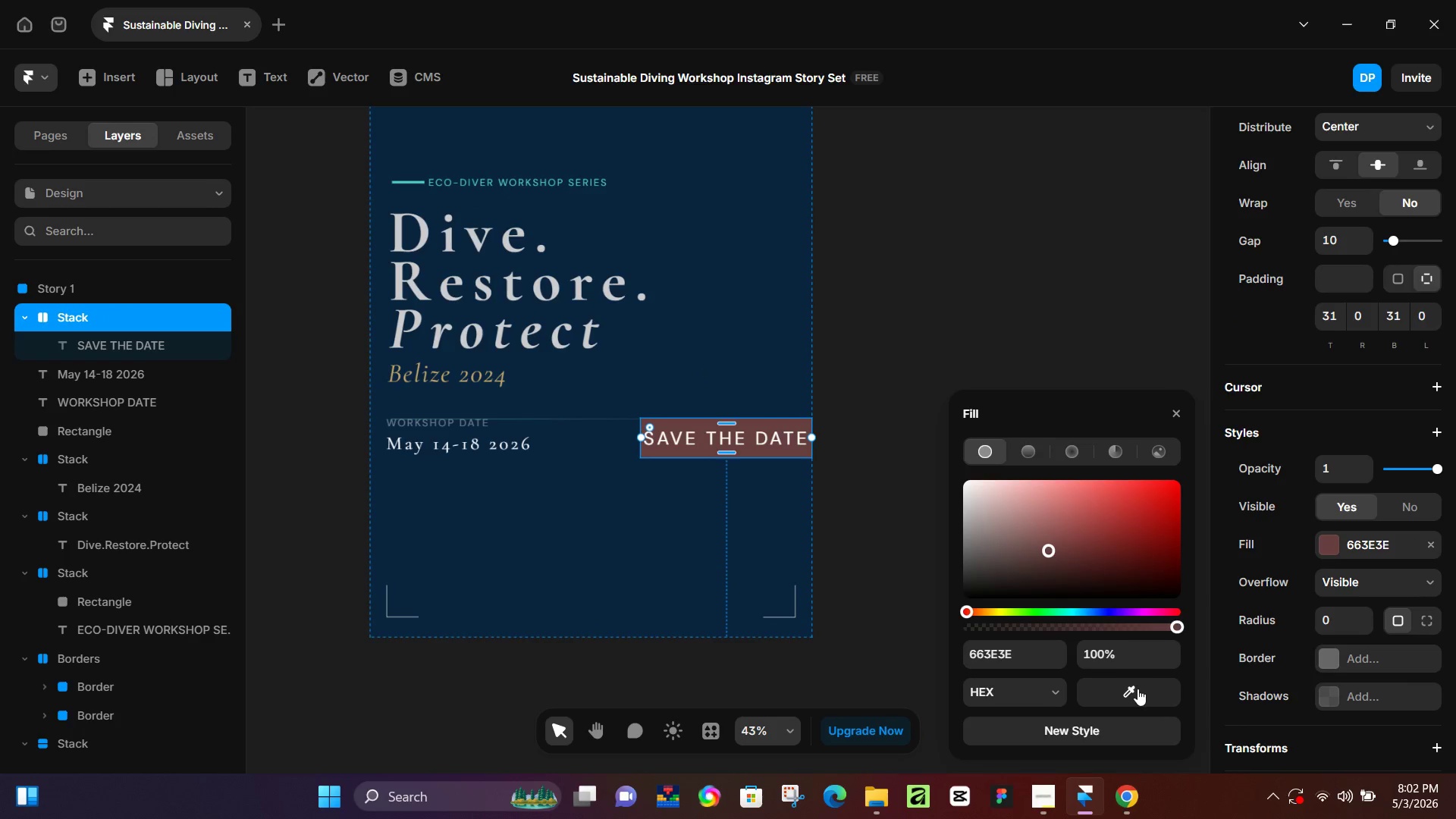 
left_click_drag(start_coordinate=[1138, 689], to_coordinate=[504, 183])
 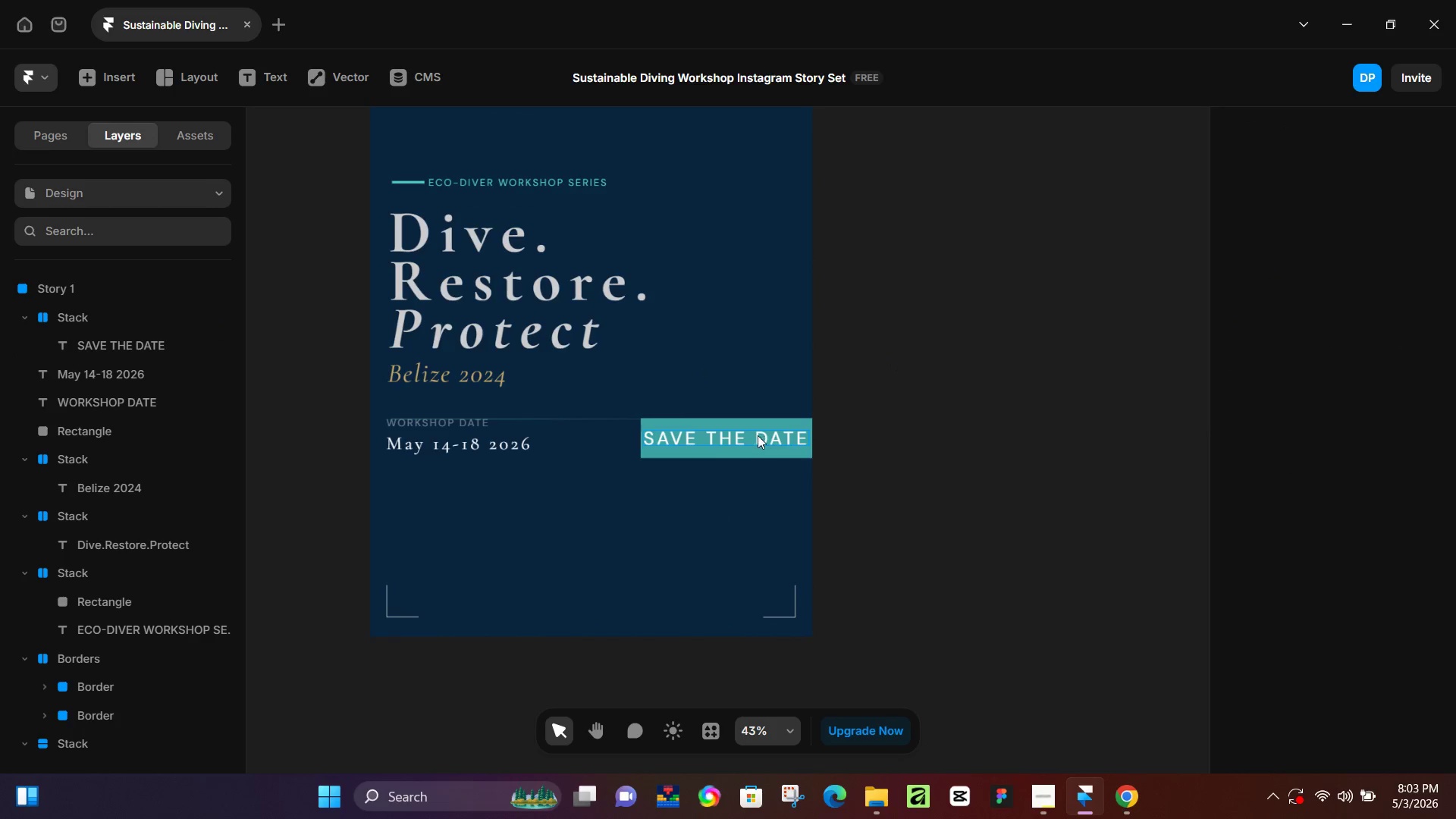 
left_click([736, 442])
 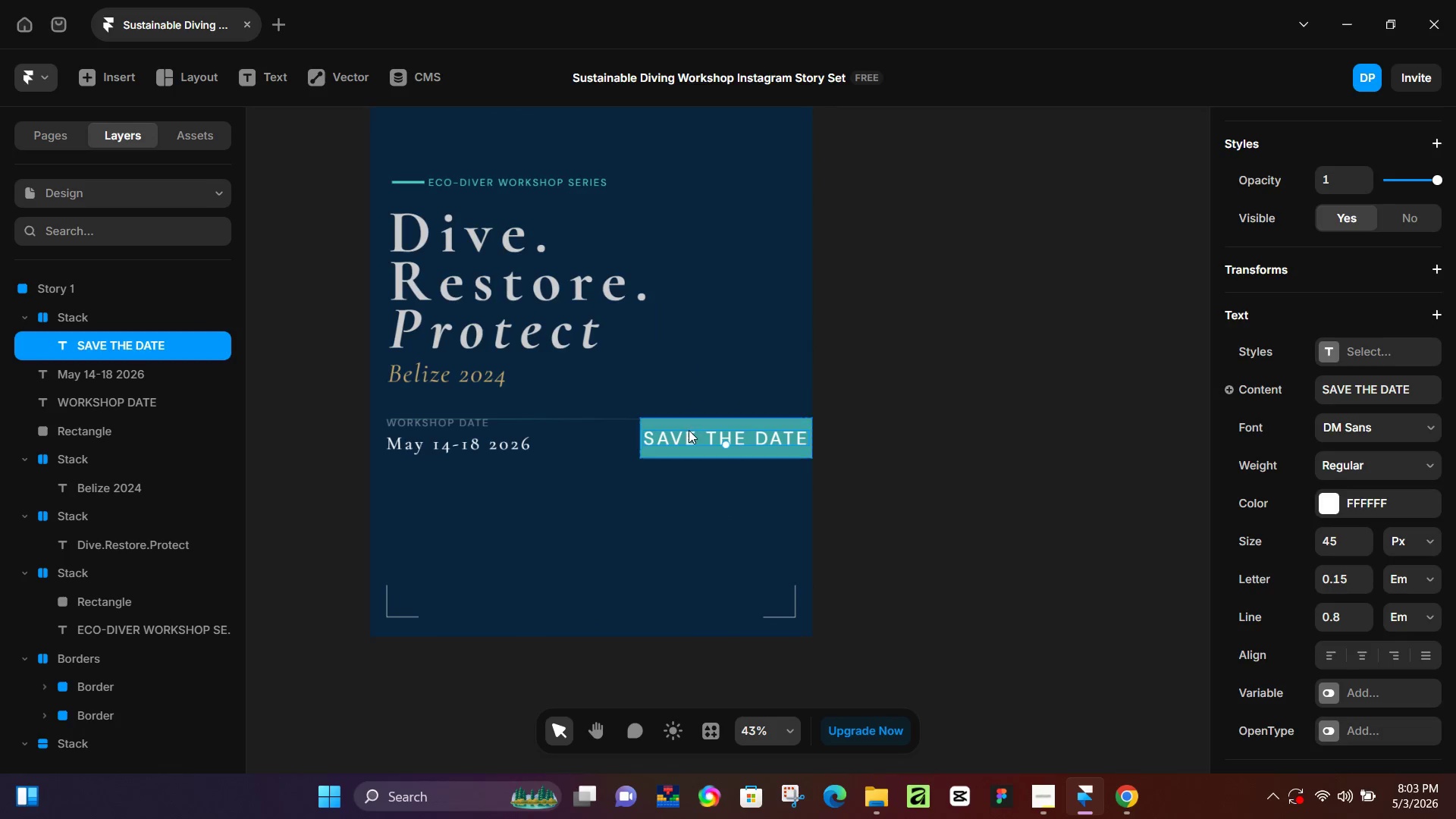 
left_click([685, 430])
 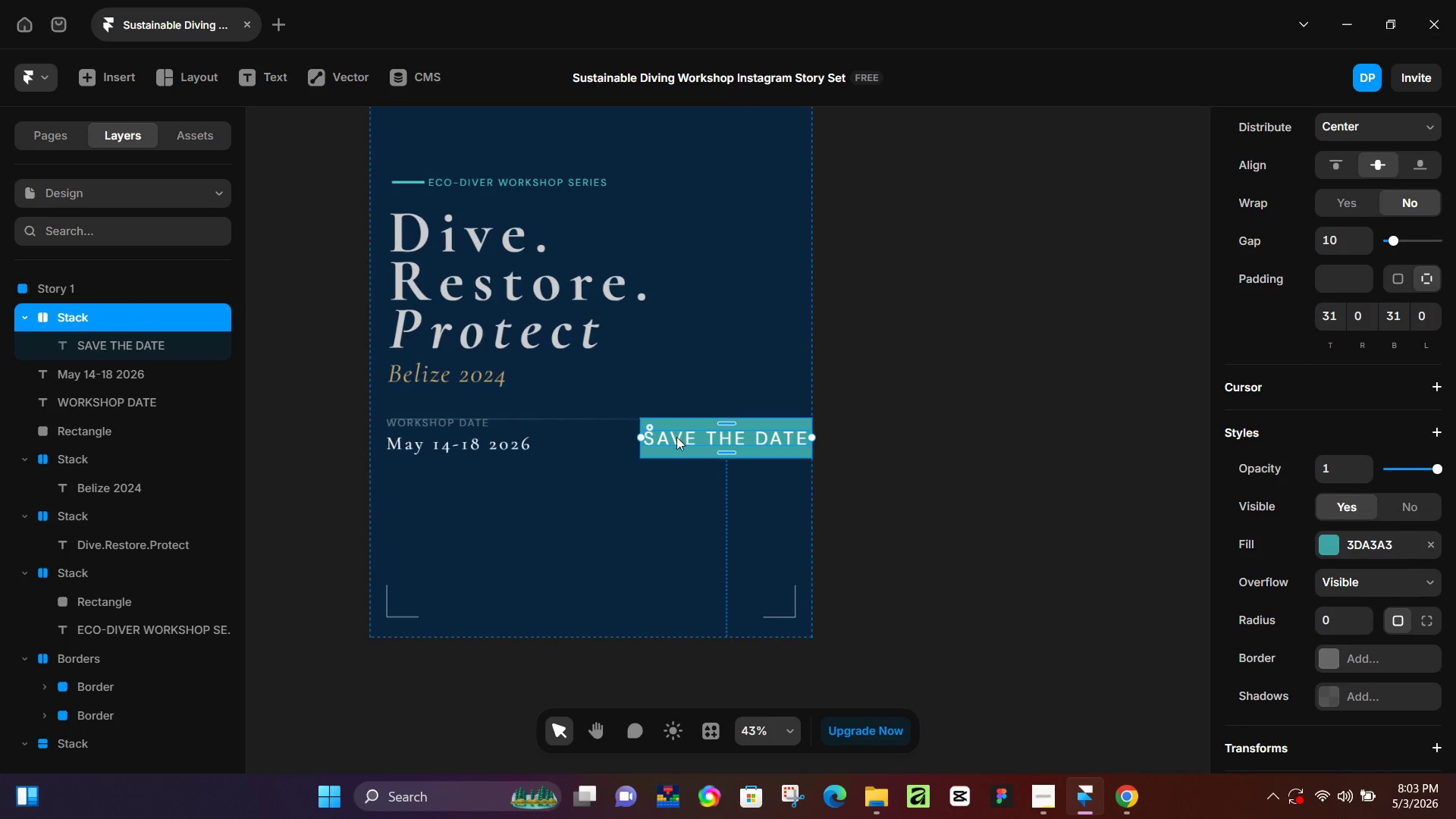 
left_click([661, 449])
 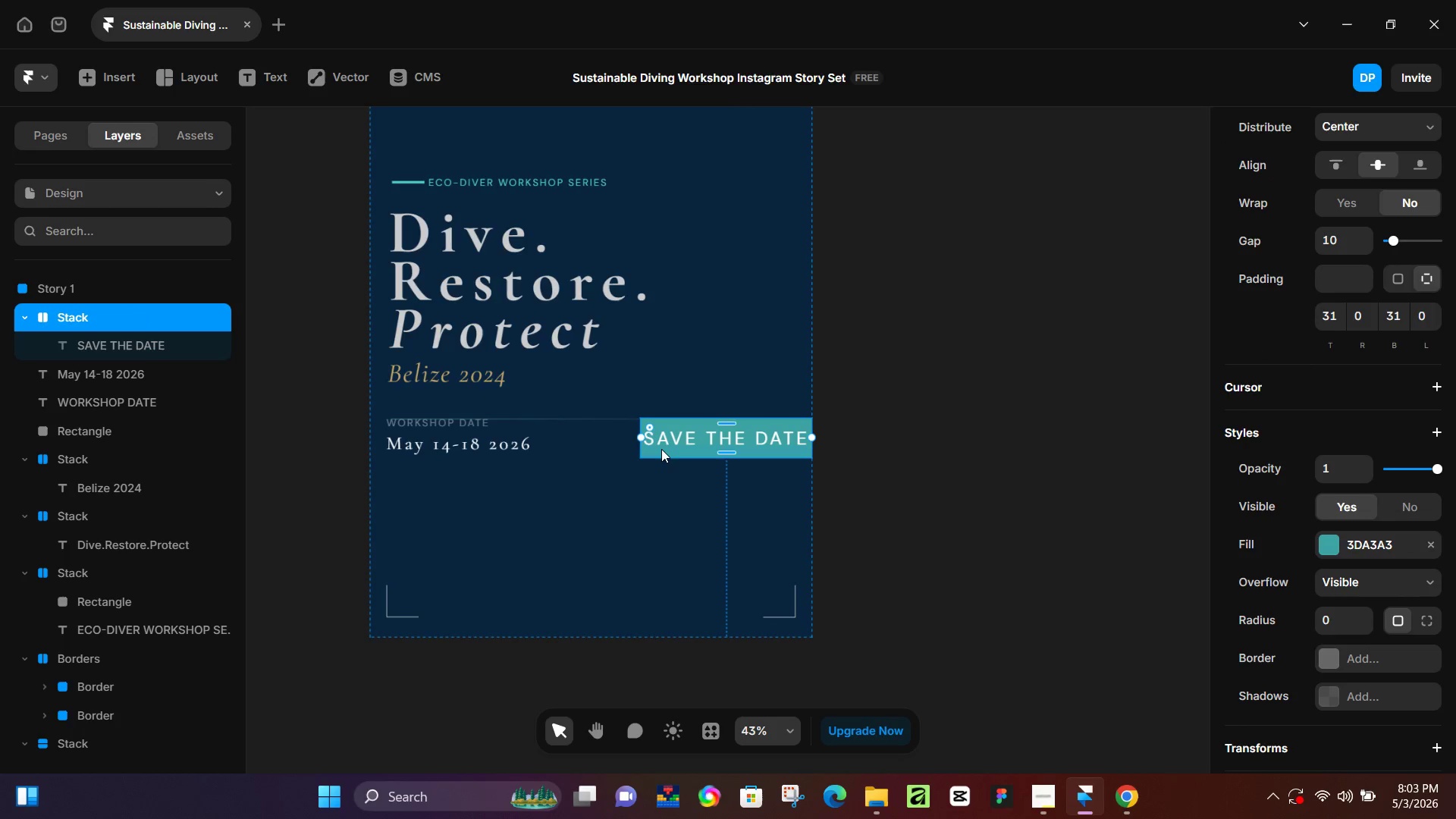 
left_click([661, 449])
 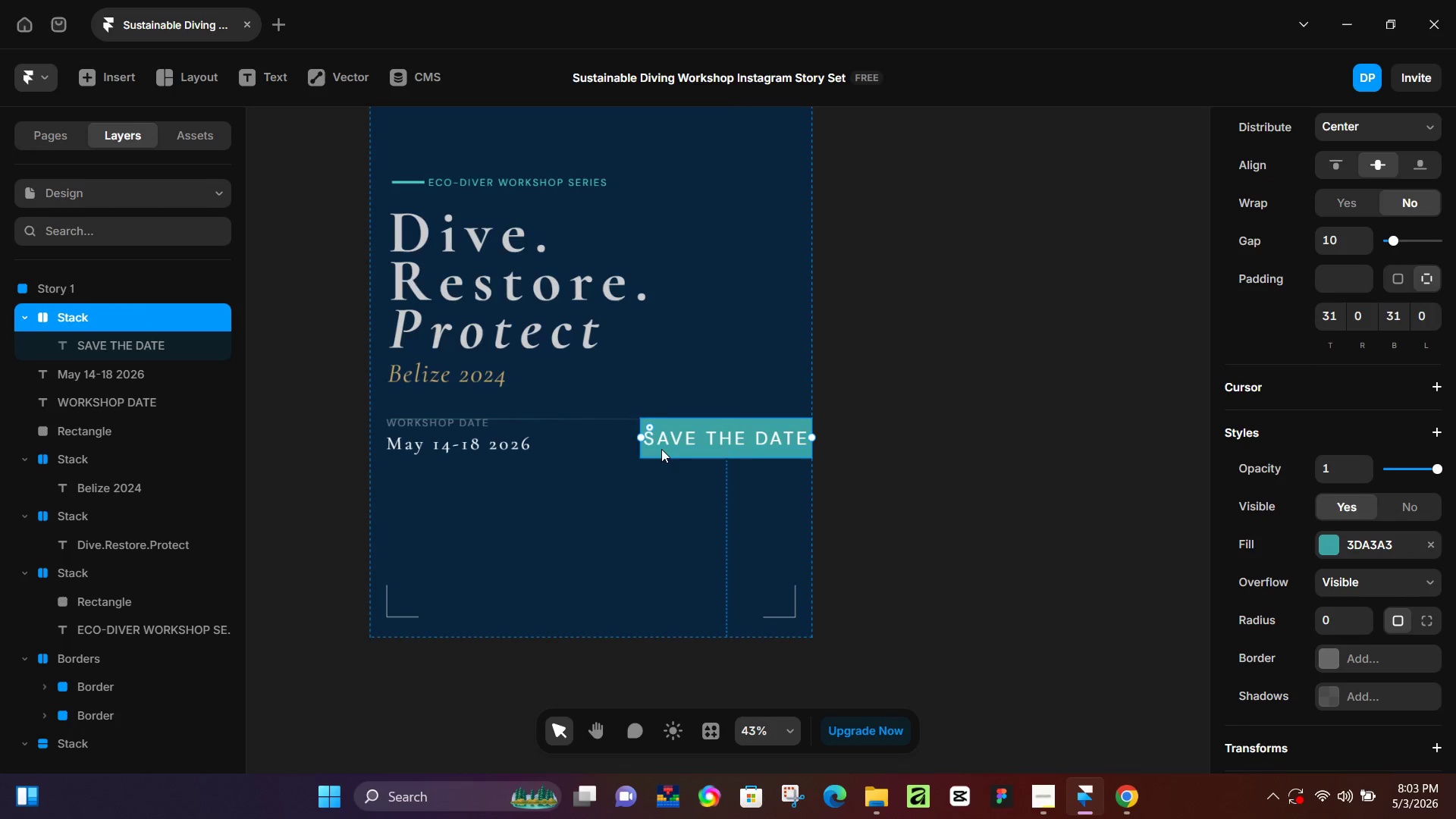 
left_click_drag(start_coordinate=[661, 449], to_coordinate=[632, 450])
 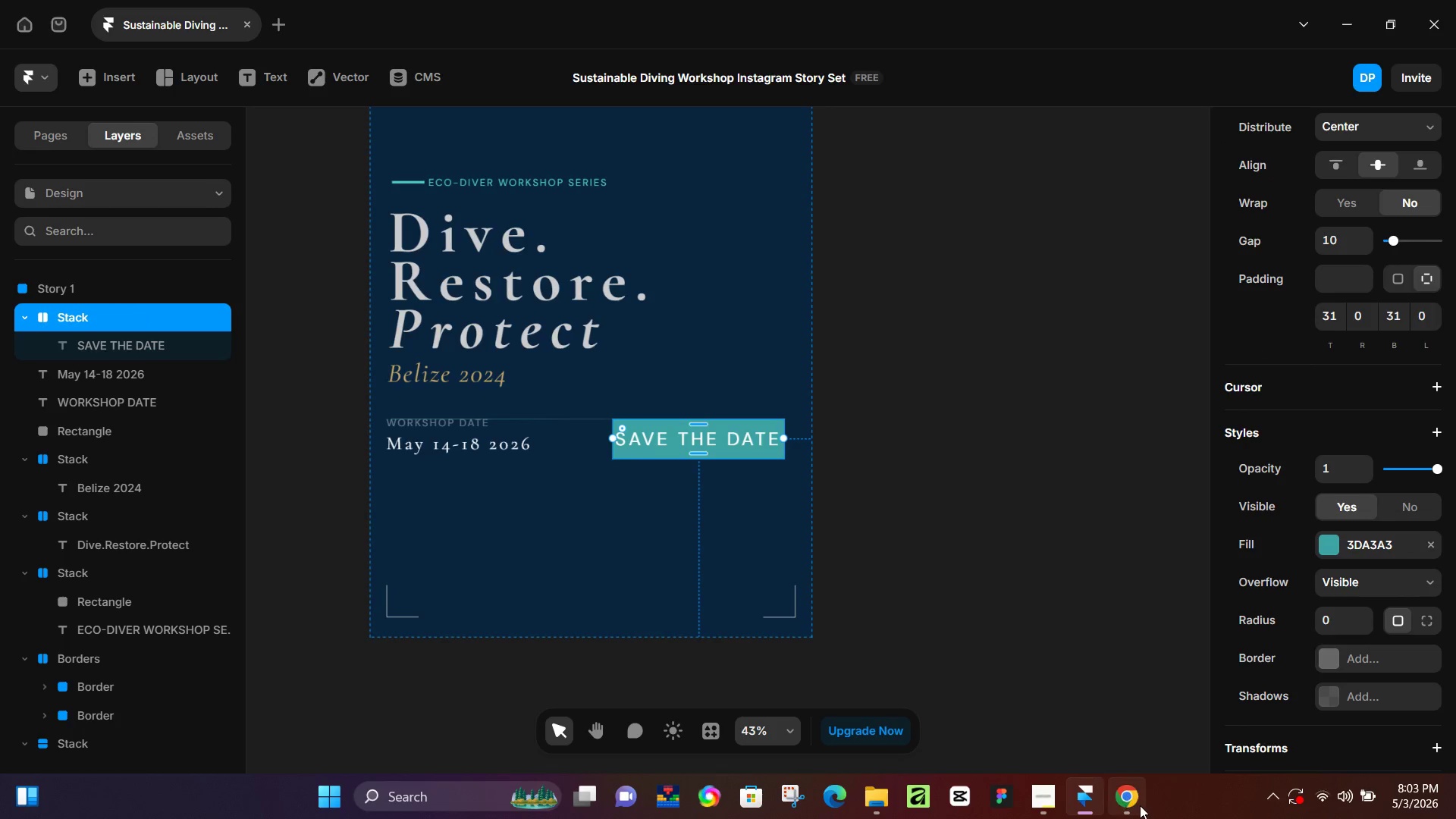 
left_click([1134, 806])
 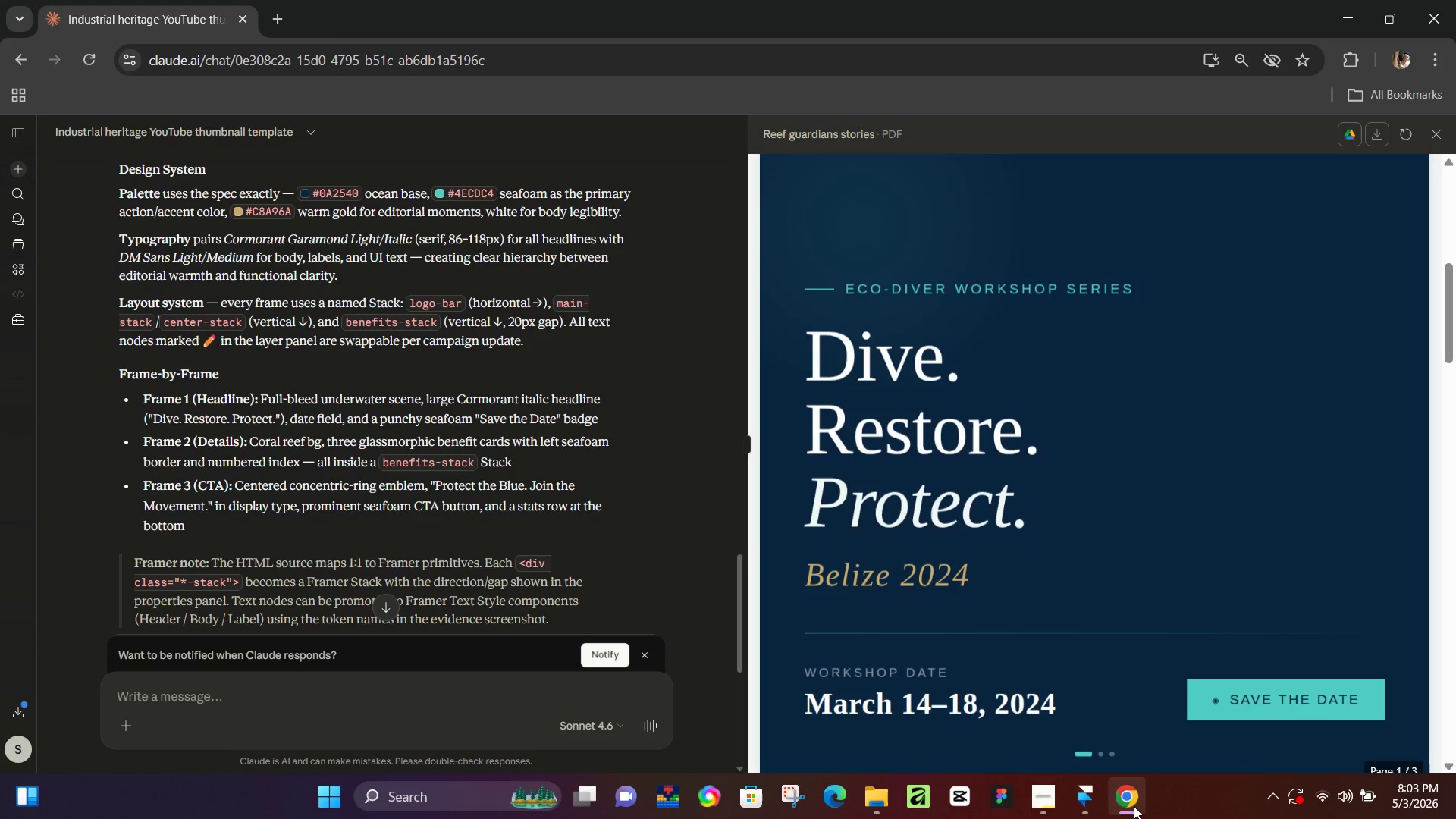 
left_click([1134, 806])
 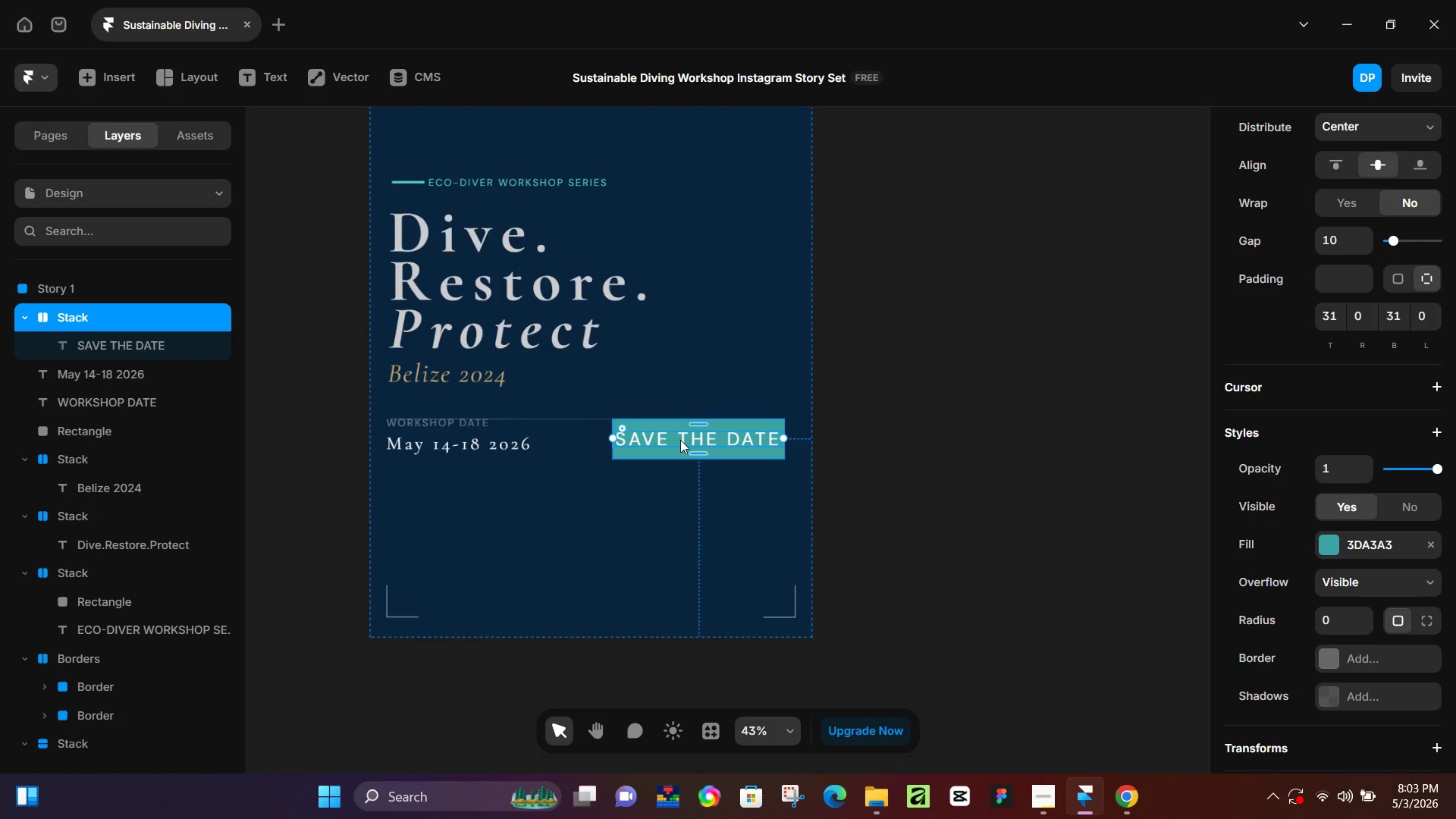 
left_click([681, 434])
 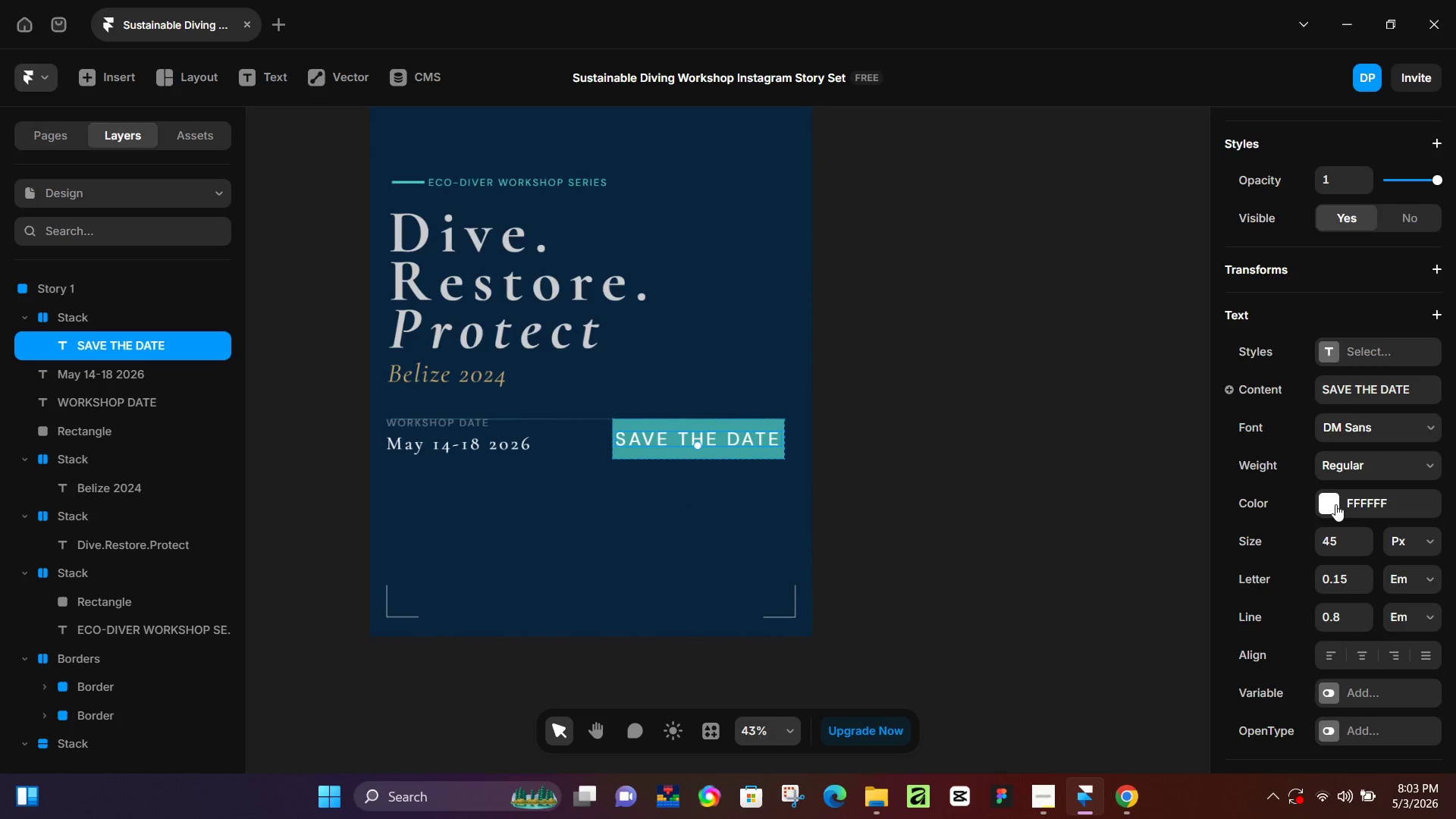 
left_click([1335, 504])
 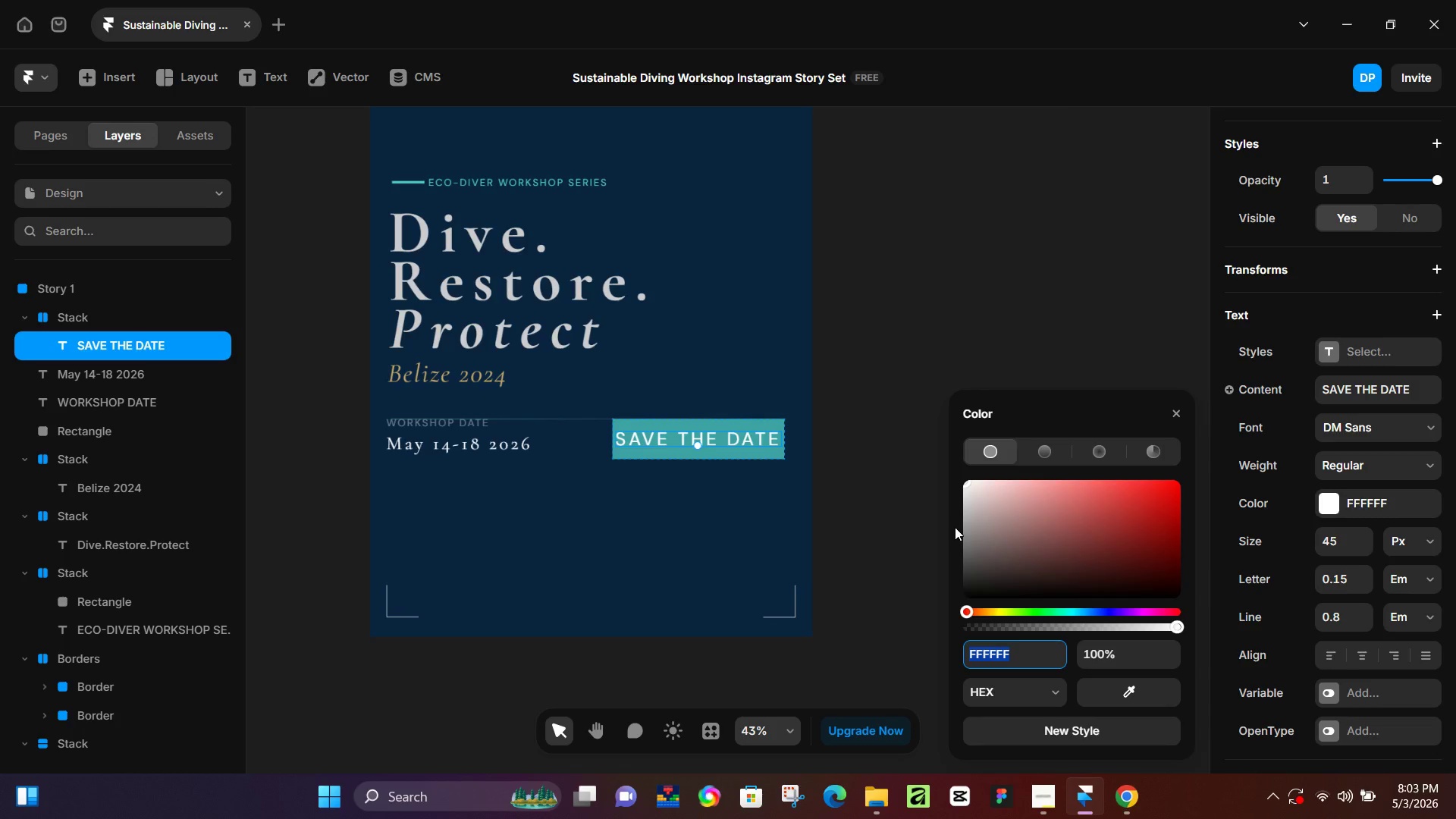 
left_click_drag(start_coordinate=[1116, 700], to_coordinate=[657, 562])
 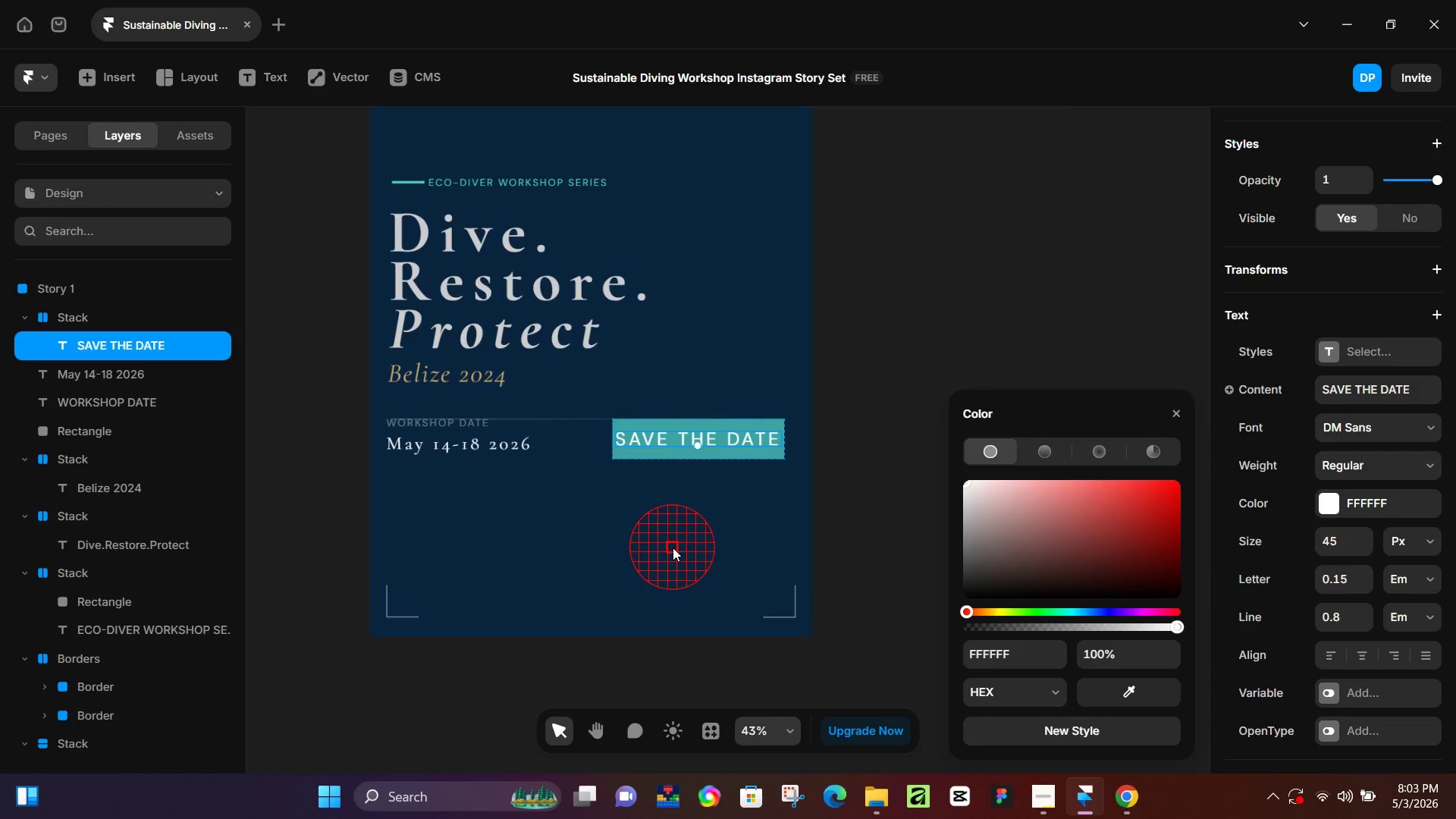 
left_click([673, 545])
 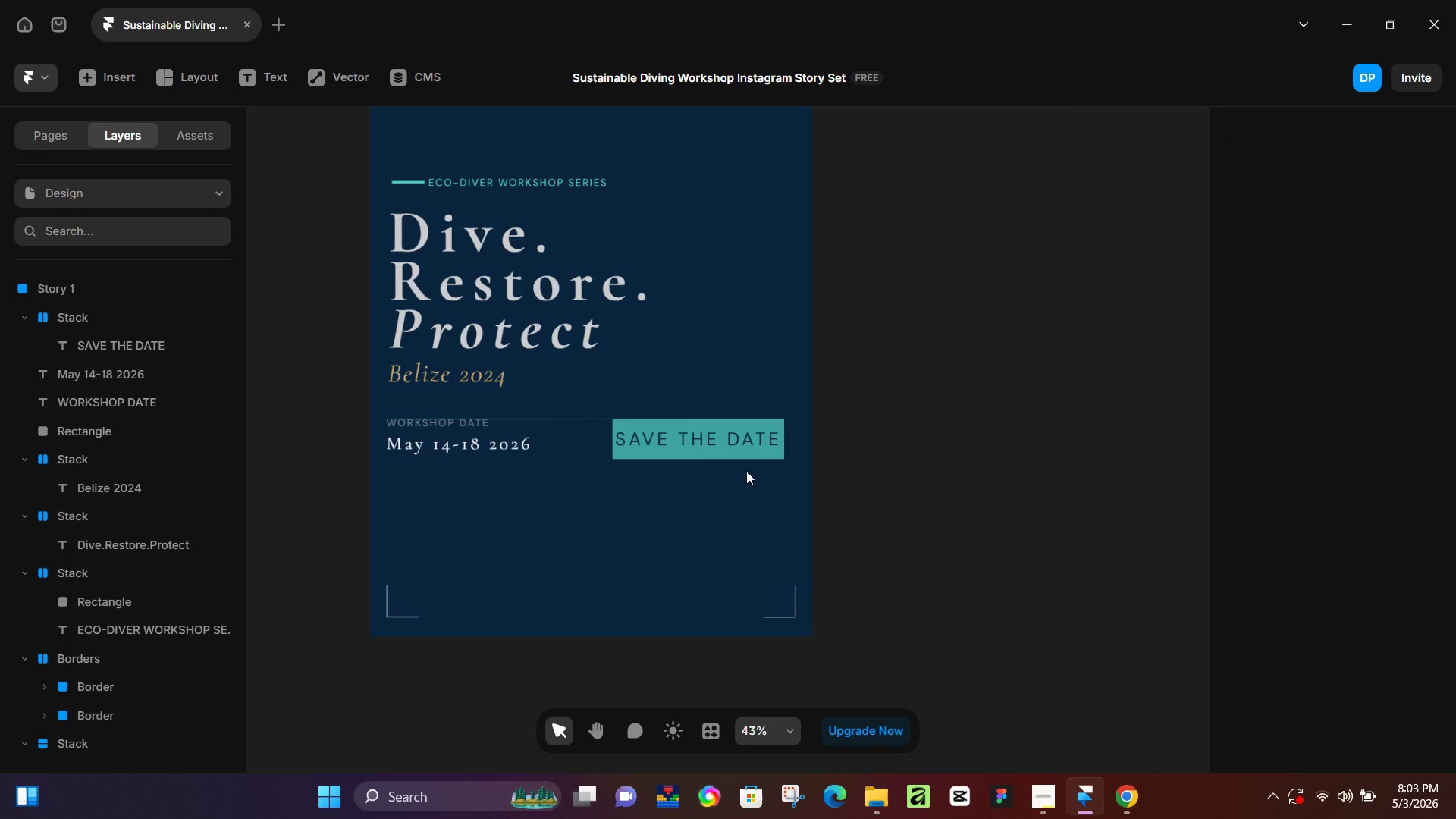 
double_click([692, 452])
 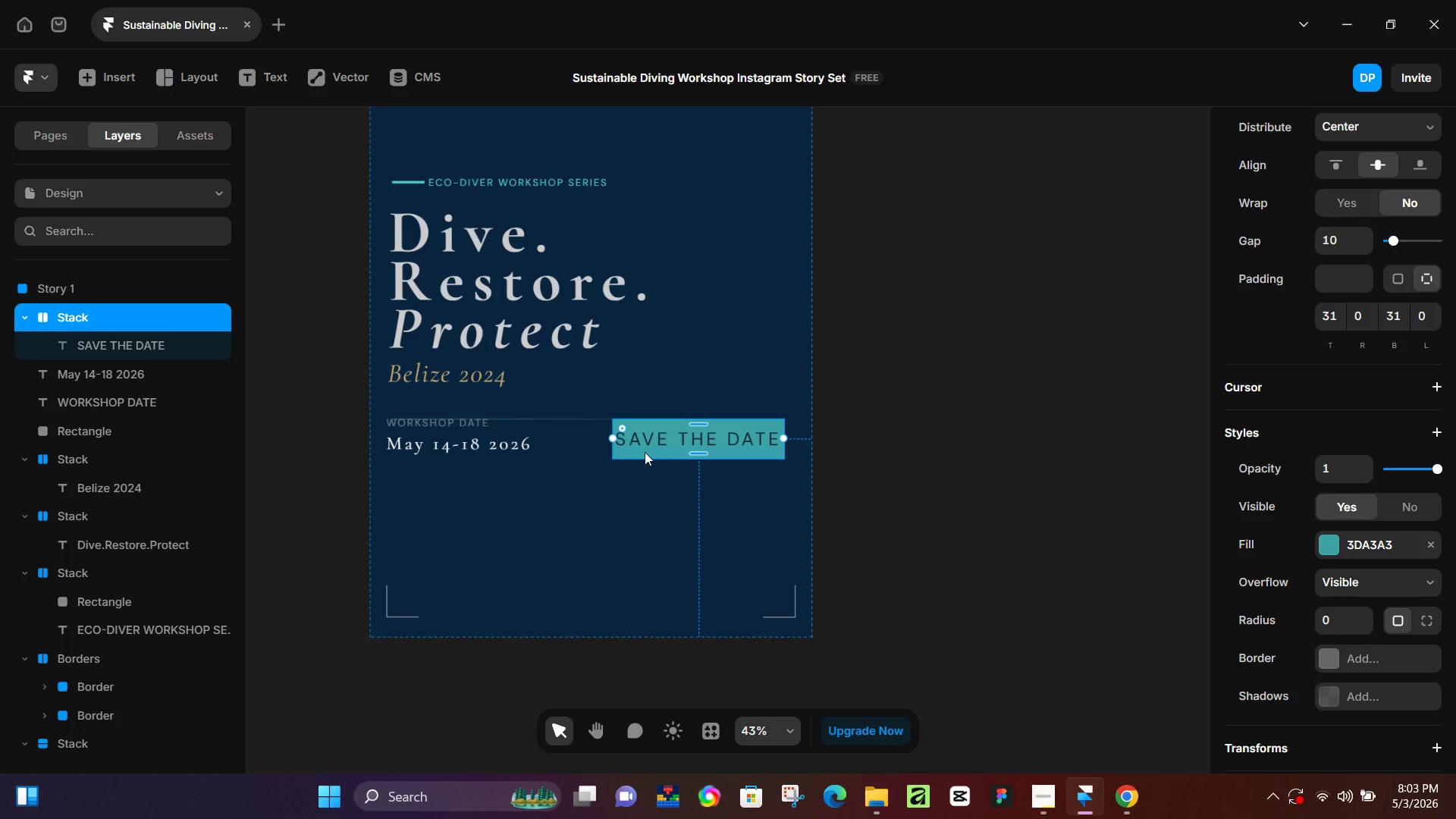 
hold_key(key=ControlLeft, duration=0.5)
 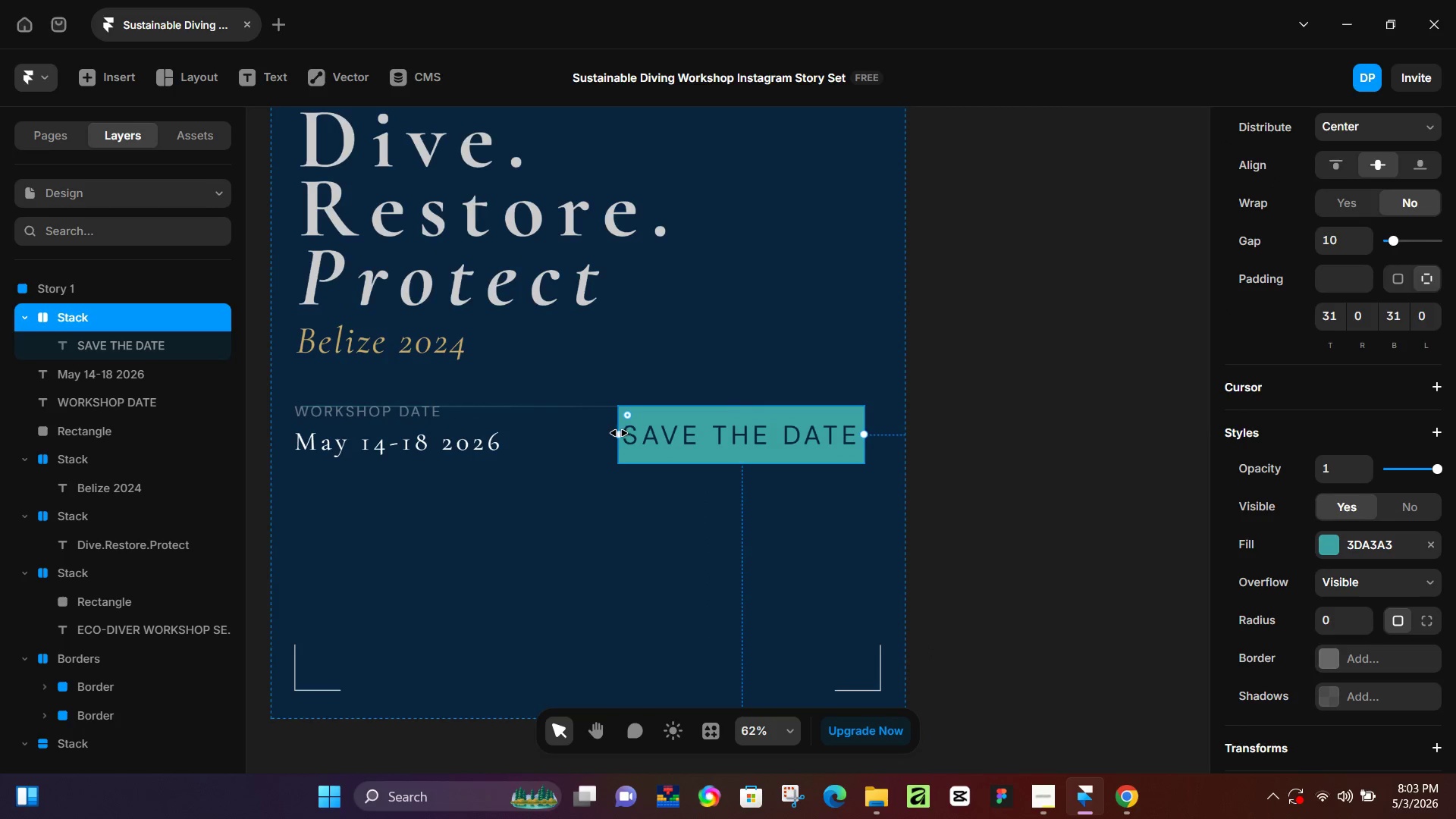 
hold_key(key=ControlLeft, duration=13.19)
left_click_drag(start_coordinate=[620, 431], to_coordinate=[588, 441])
 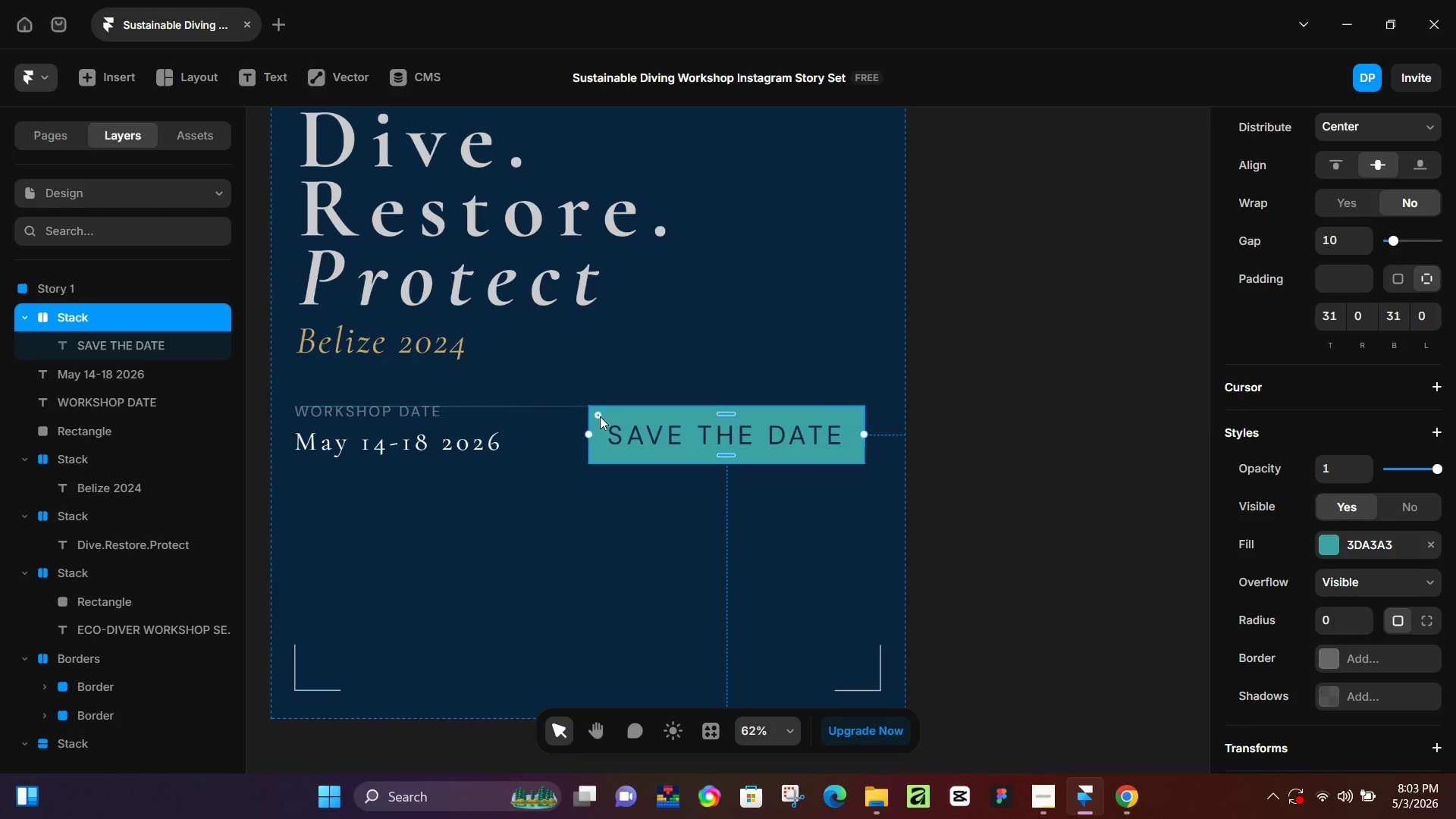 
scroll: coordinate [598, 449], scroll_direction: up, amount: 2.0
 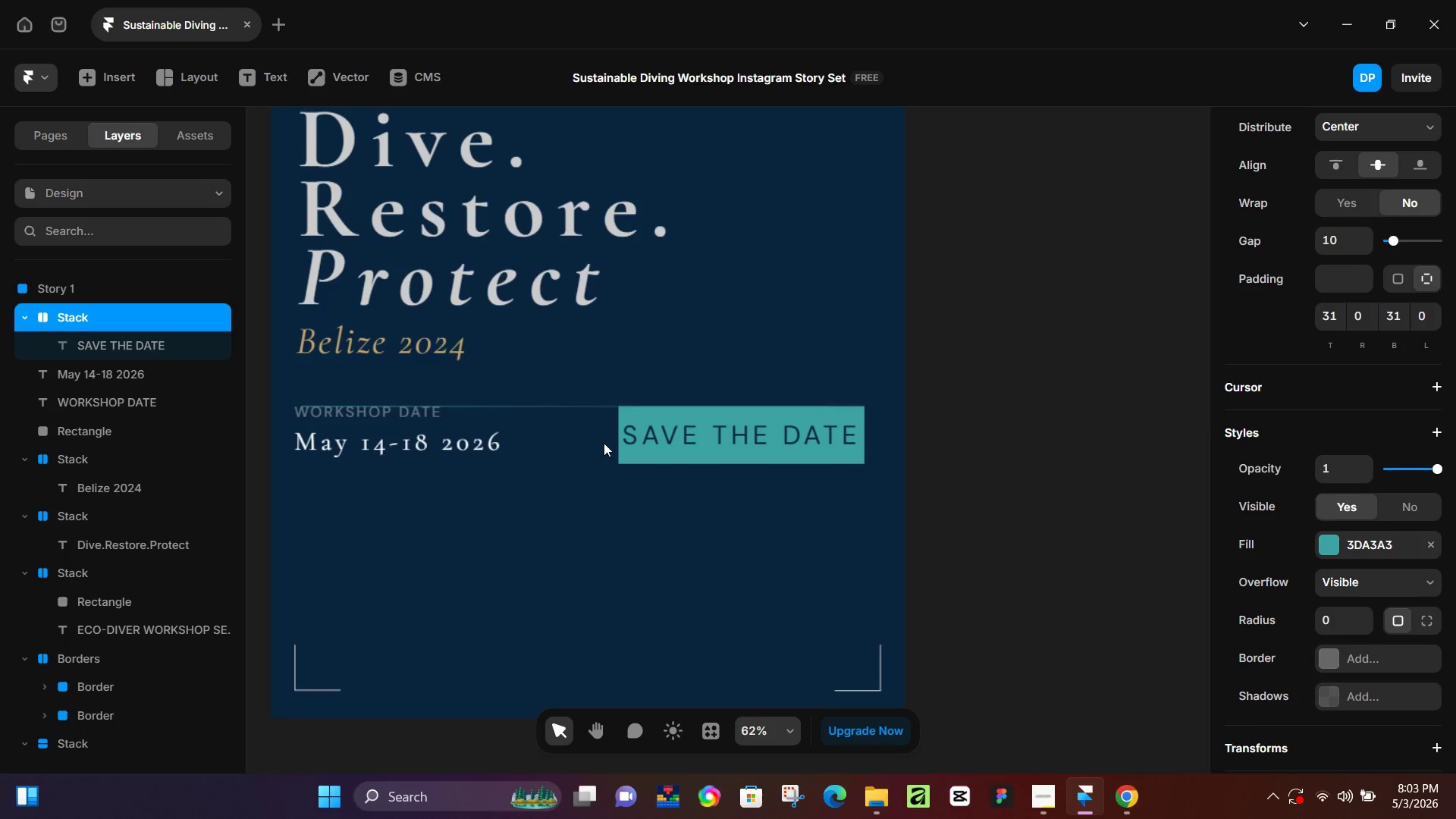 
left_click_drag(start_coordinate=[600, 416], to_coordinate=[605, 419])
 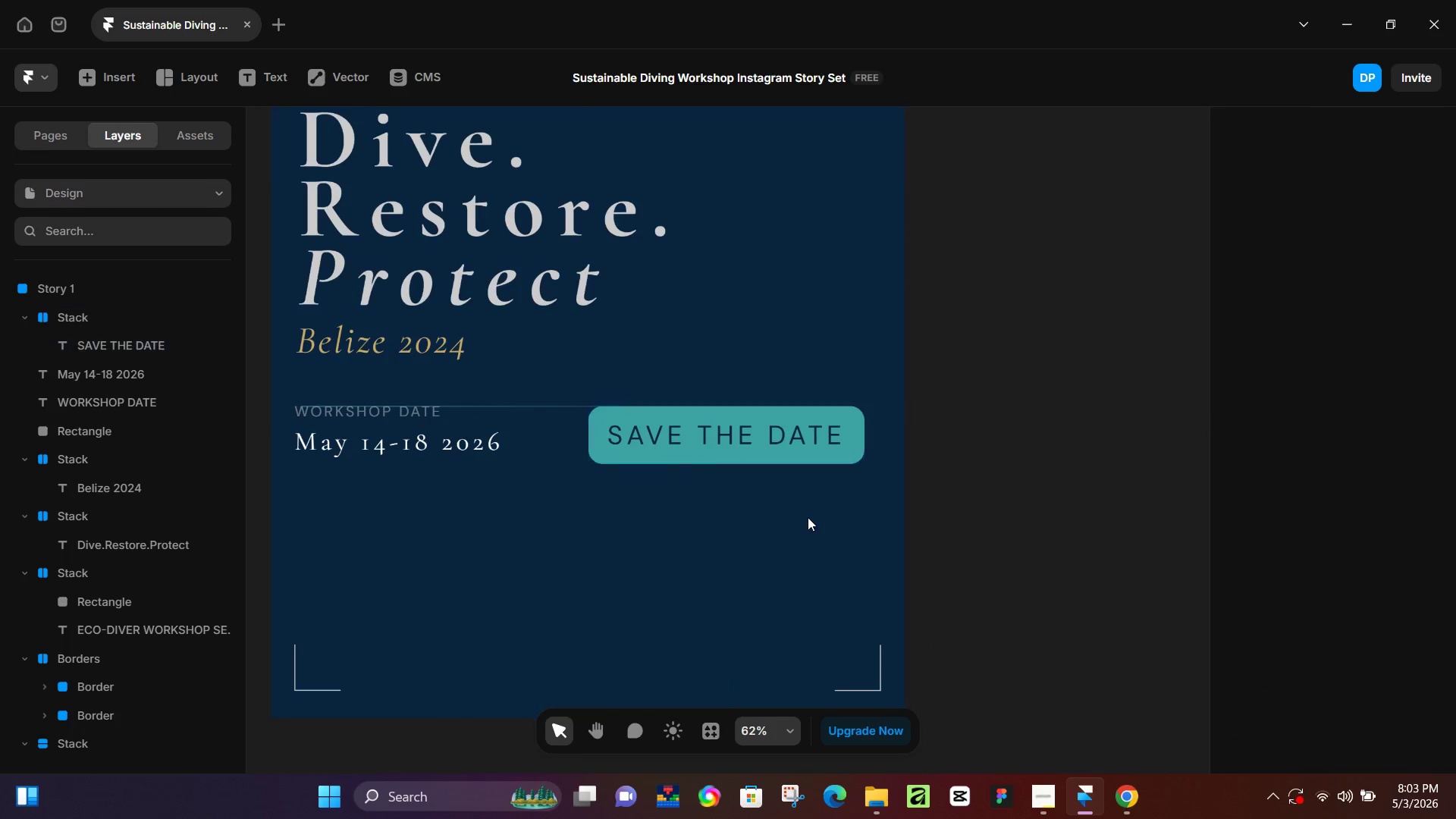 
left_click([808, 517])
 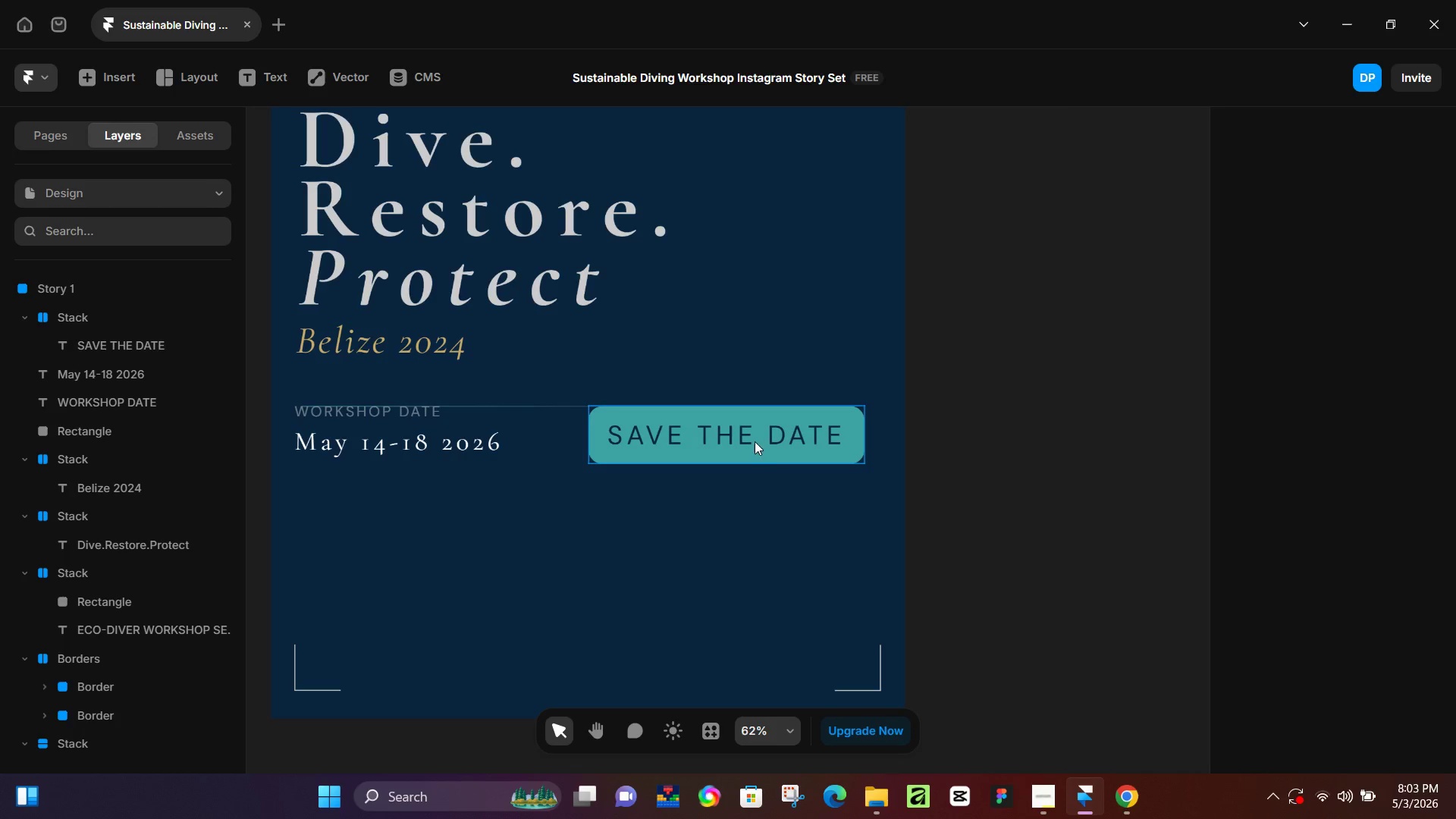 
left_click([708, 447])
 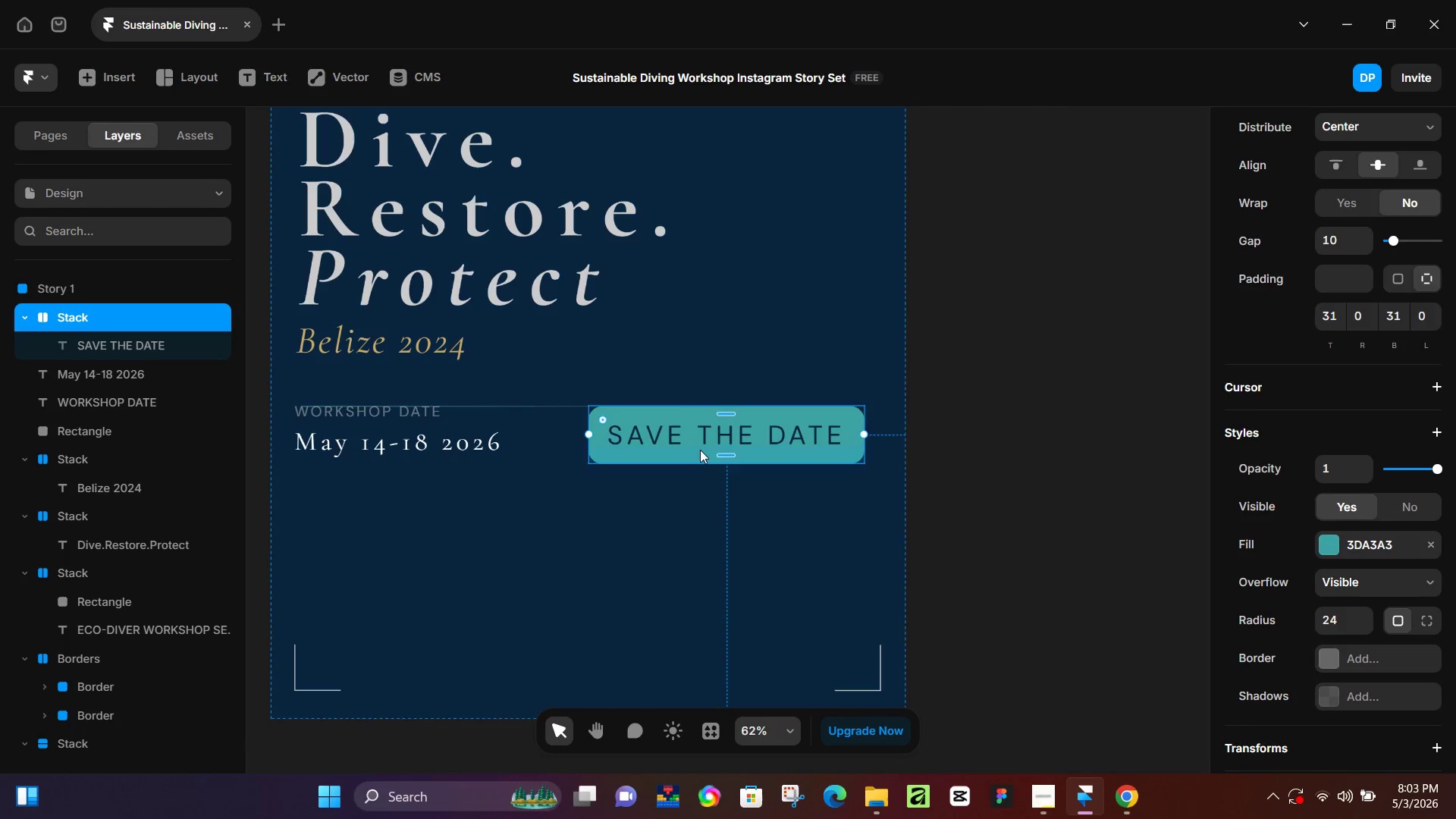 
left_click_drag(start_coordinate=[700, 450], to_coordinate=[547, 541])
 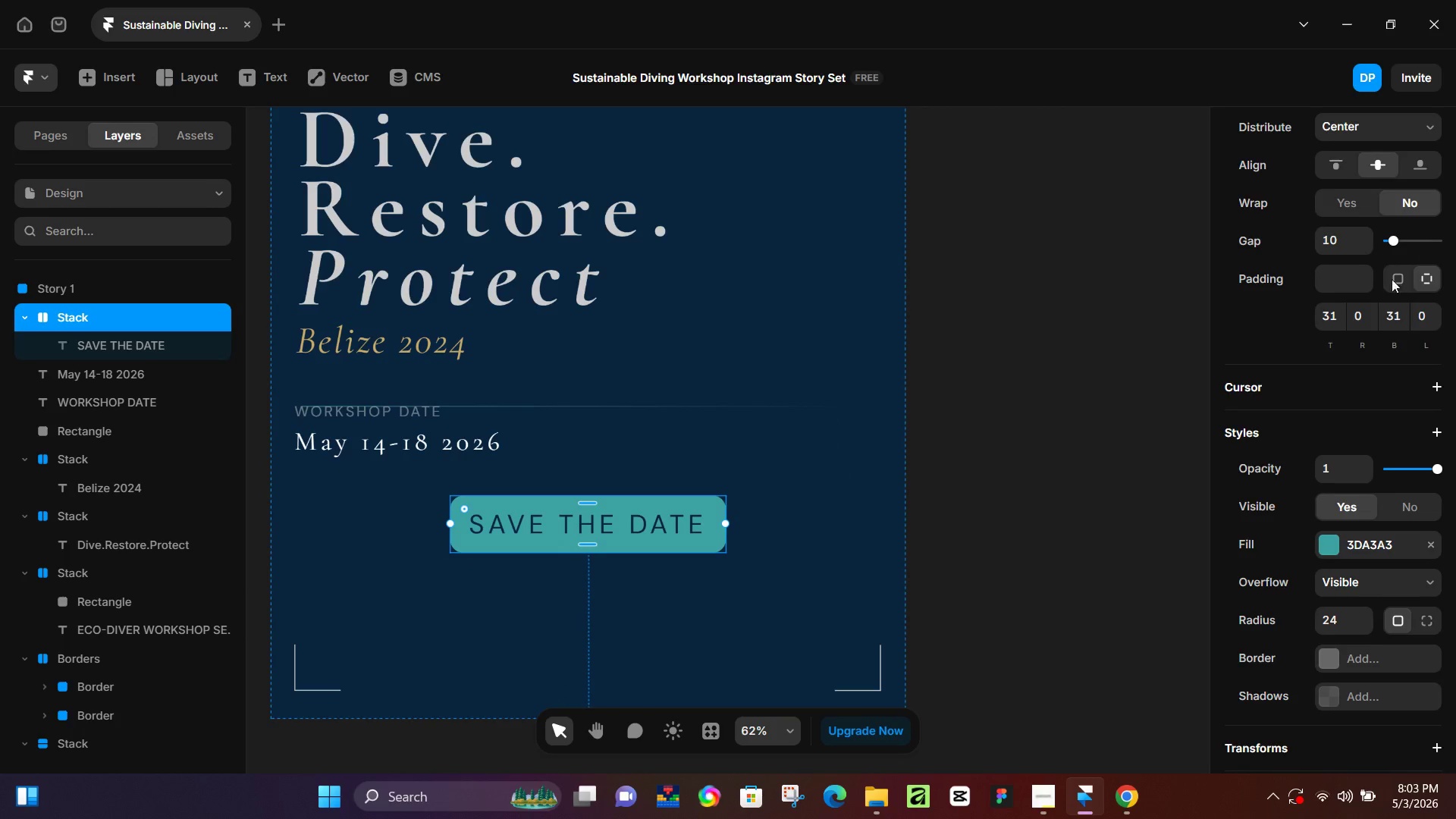 
left_click([1266, 140])
 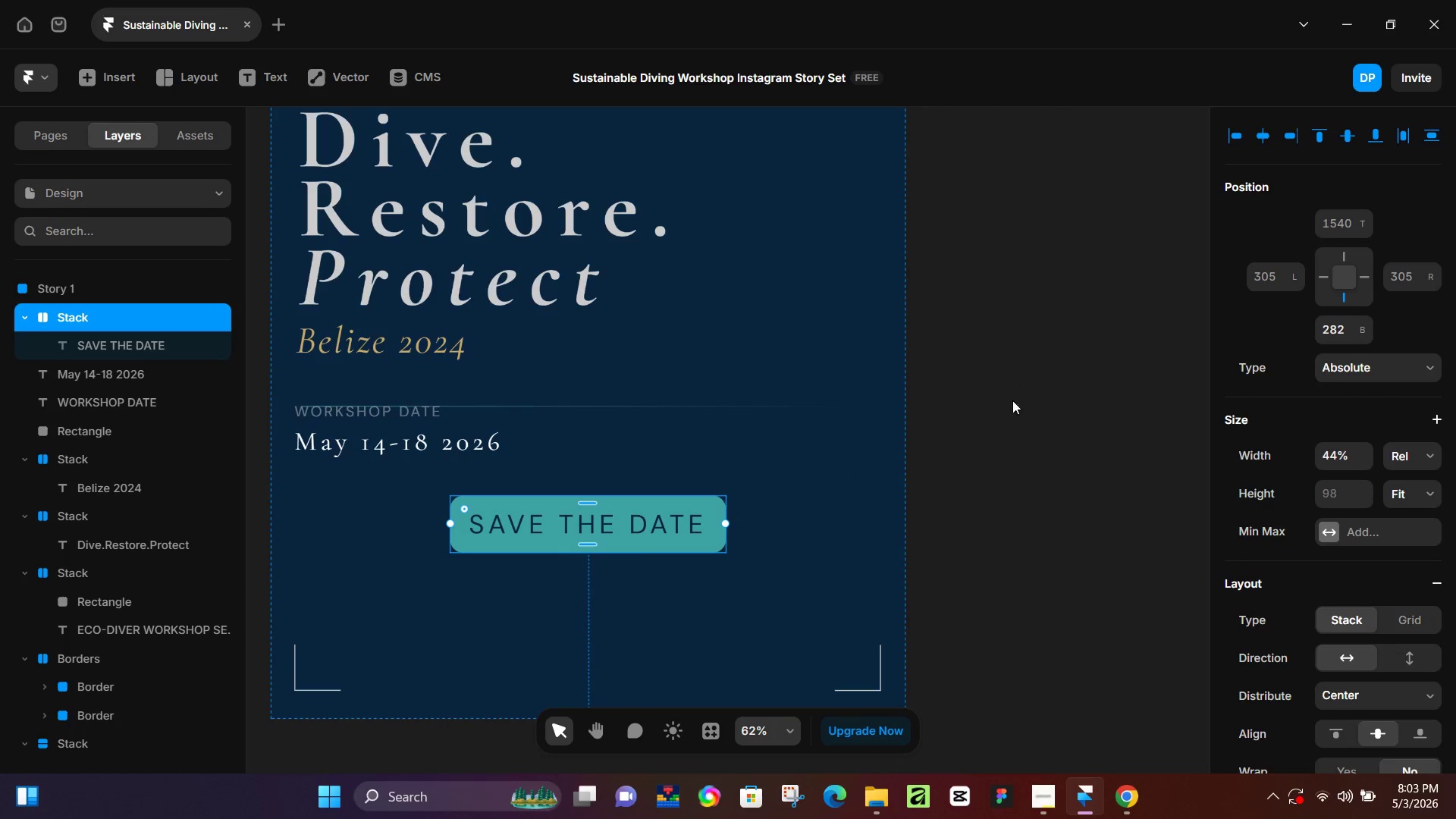 
left_click([1016, 417])
 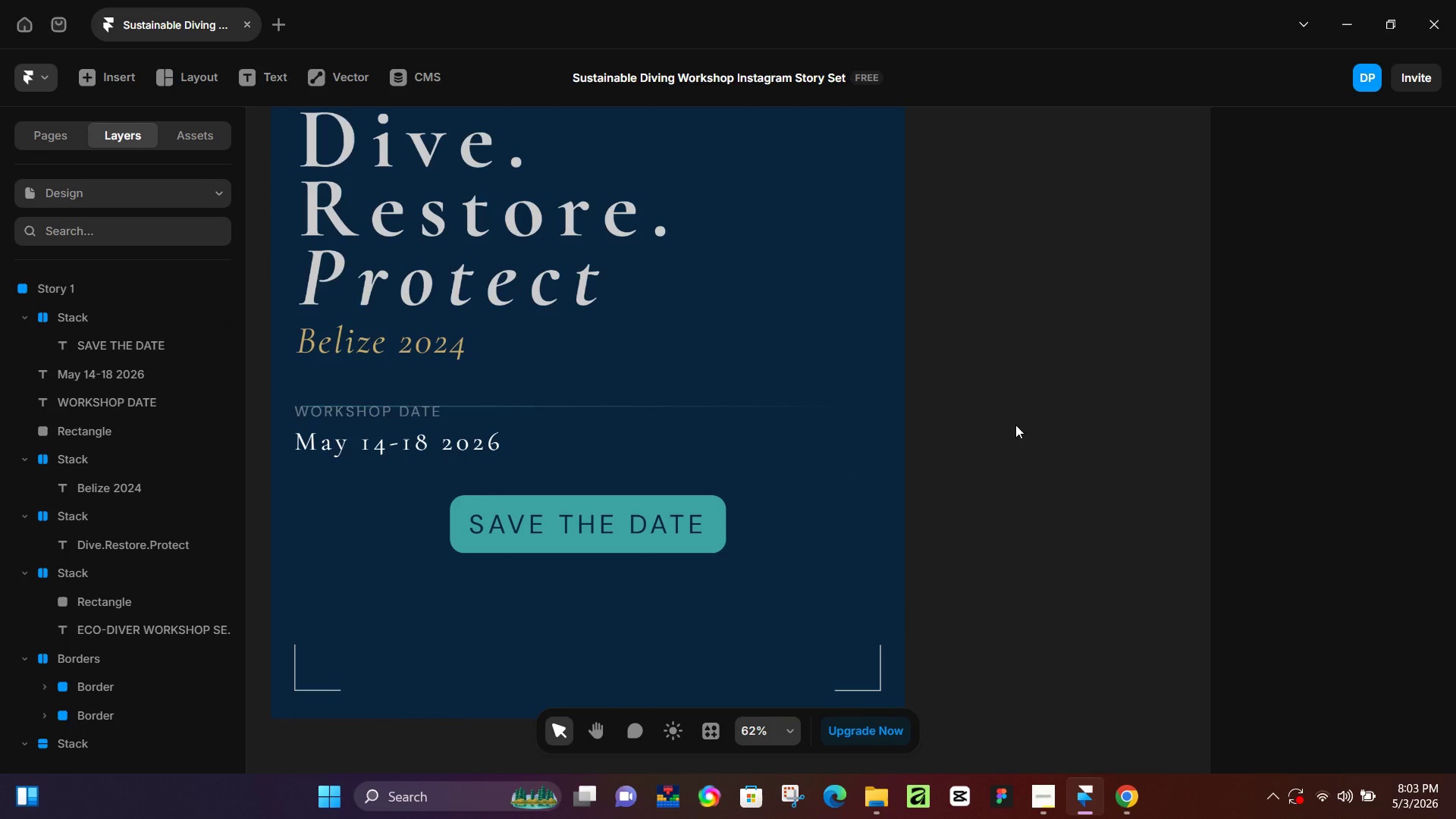 
scroll: coordinate [1354, 362], scroll_direction: up, amount: 8.0
 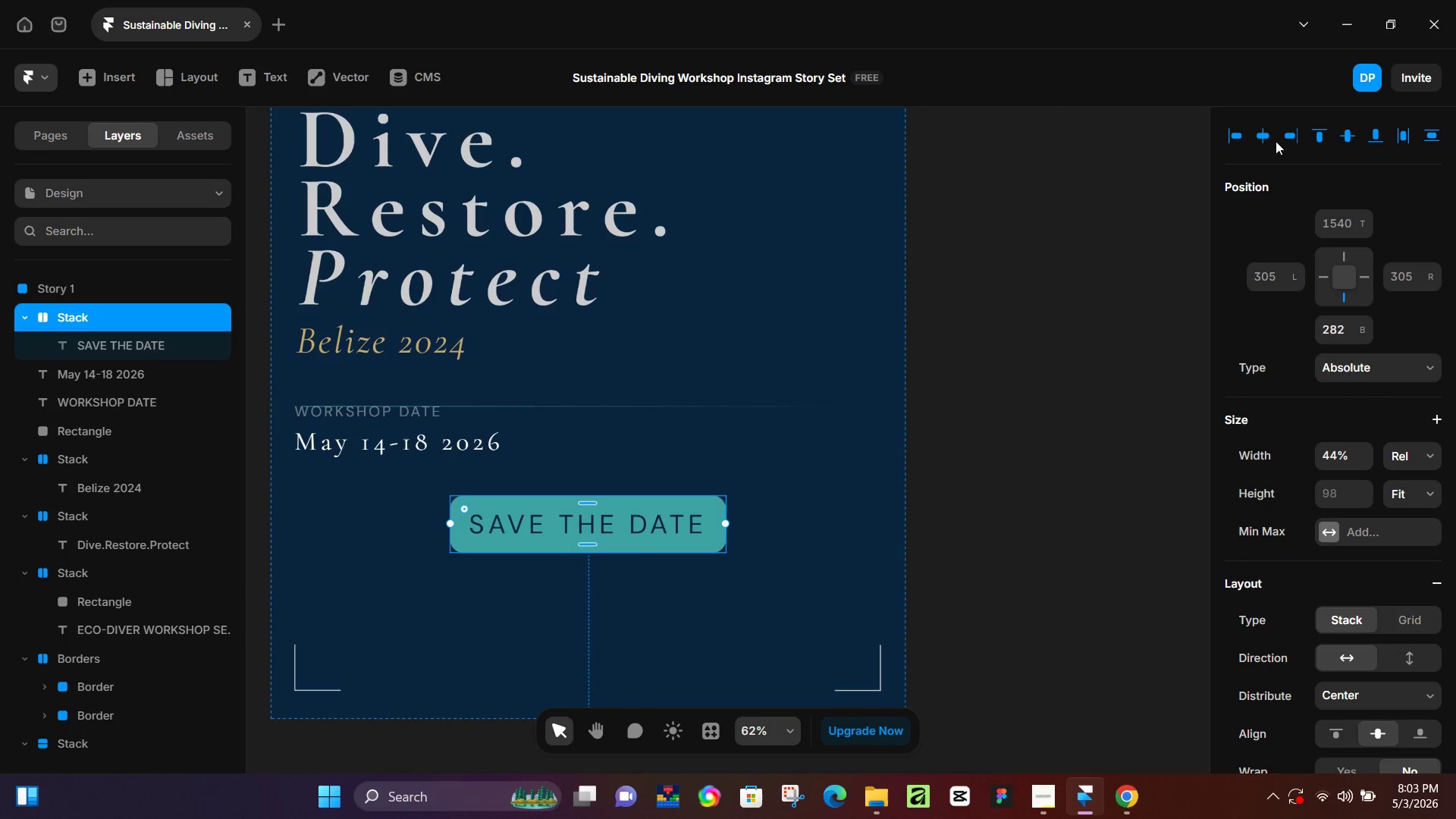 
hold_key(key=ControlLeft, duration=0.33)
 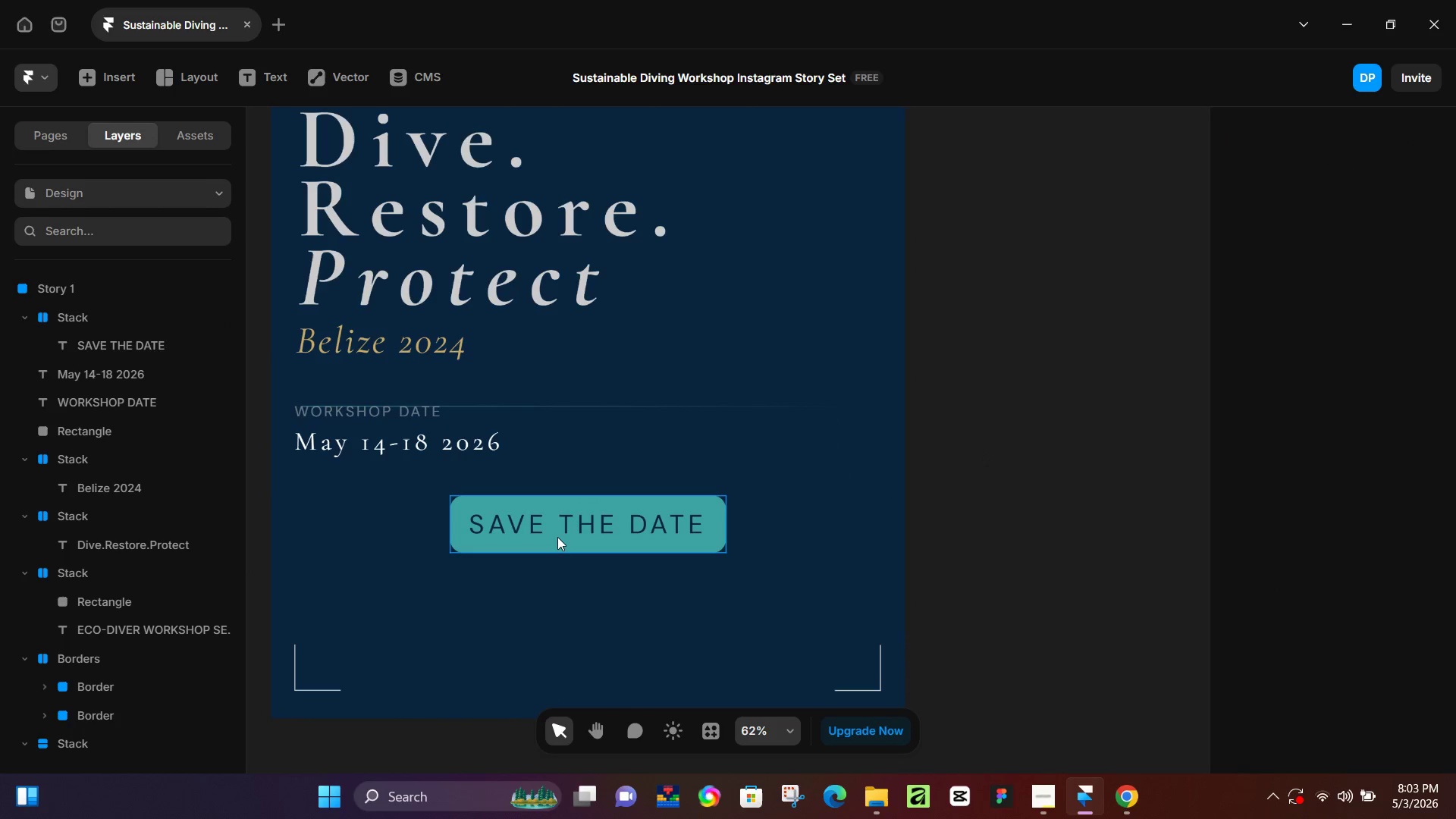 
left_click([557, 536])
 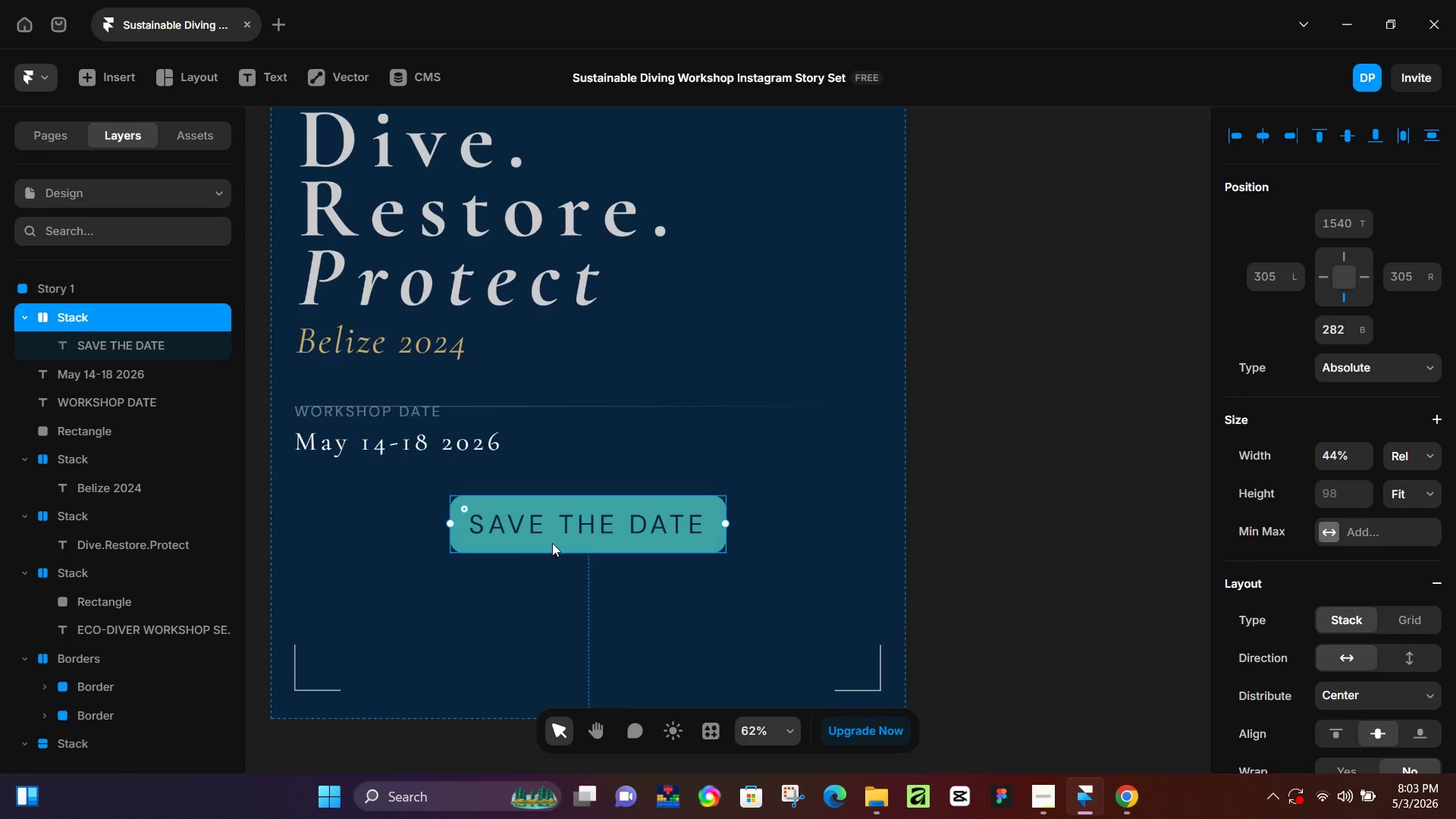 
left_click_drag(start_coordinate=[550, 542], to_coordinate=[685, 466])
 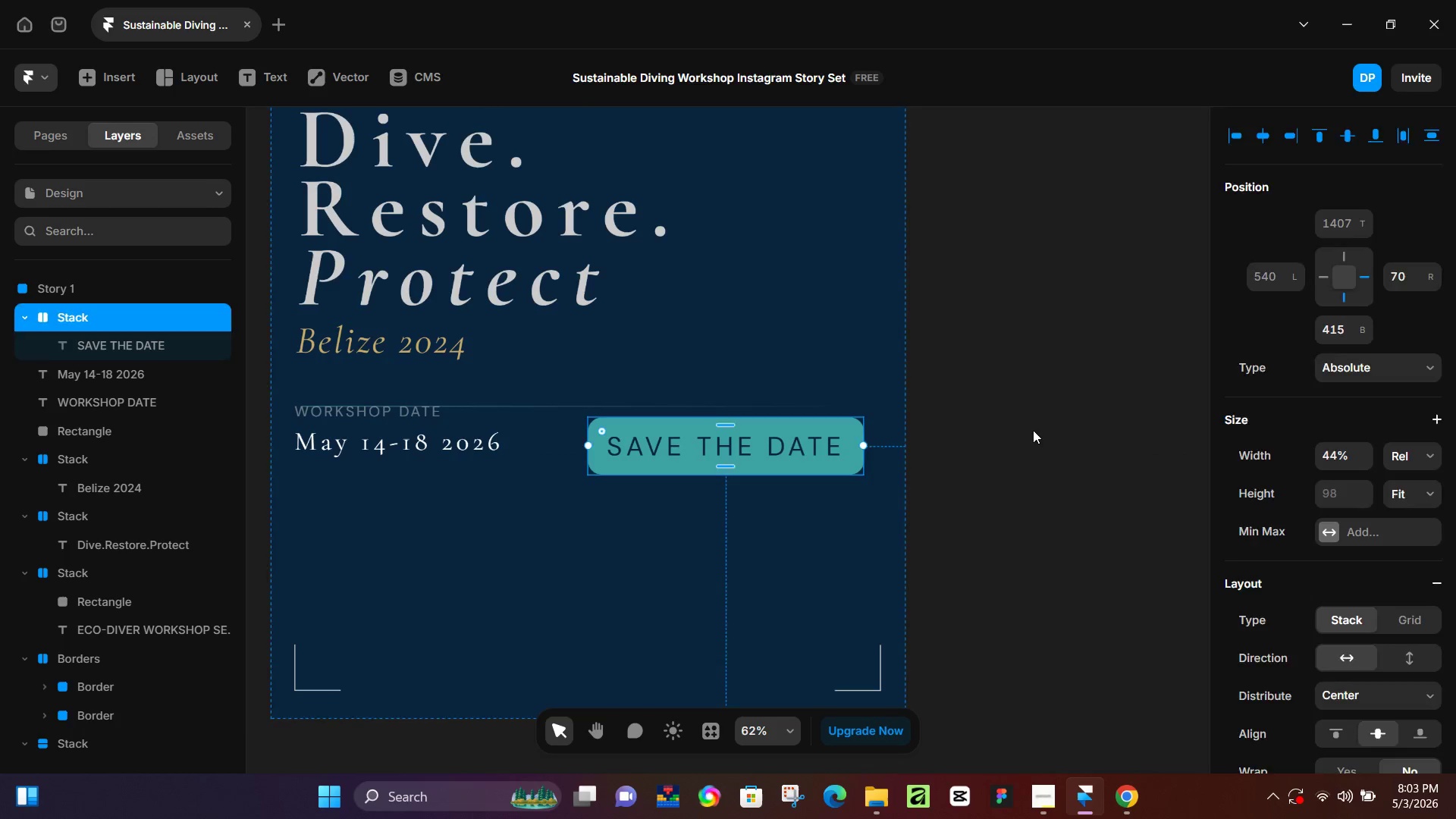 
left_click([1033, 430])
 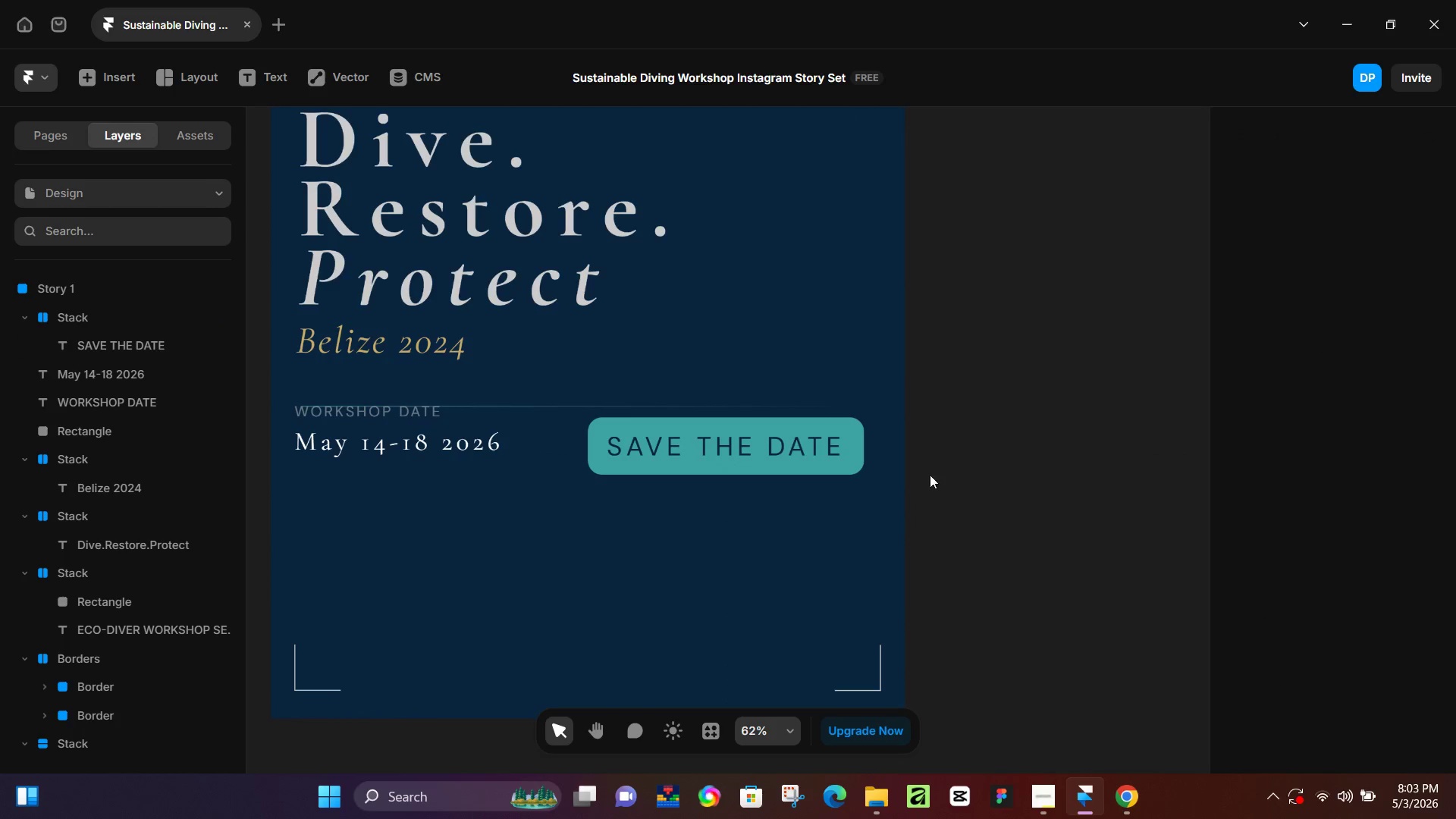 
key(Control+ControlLeft)
 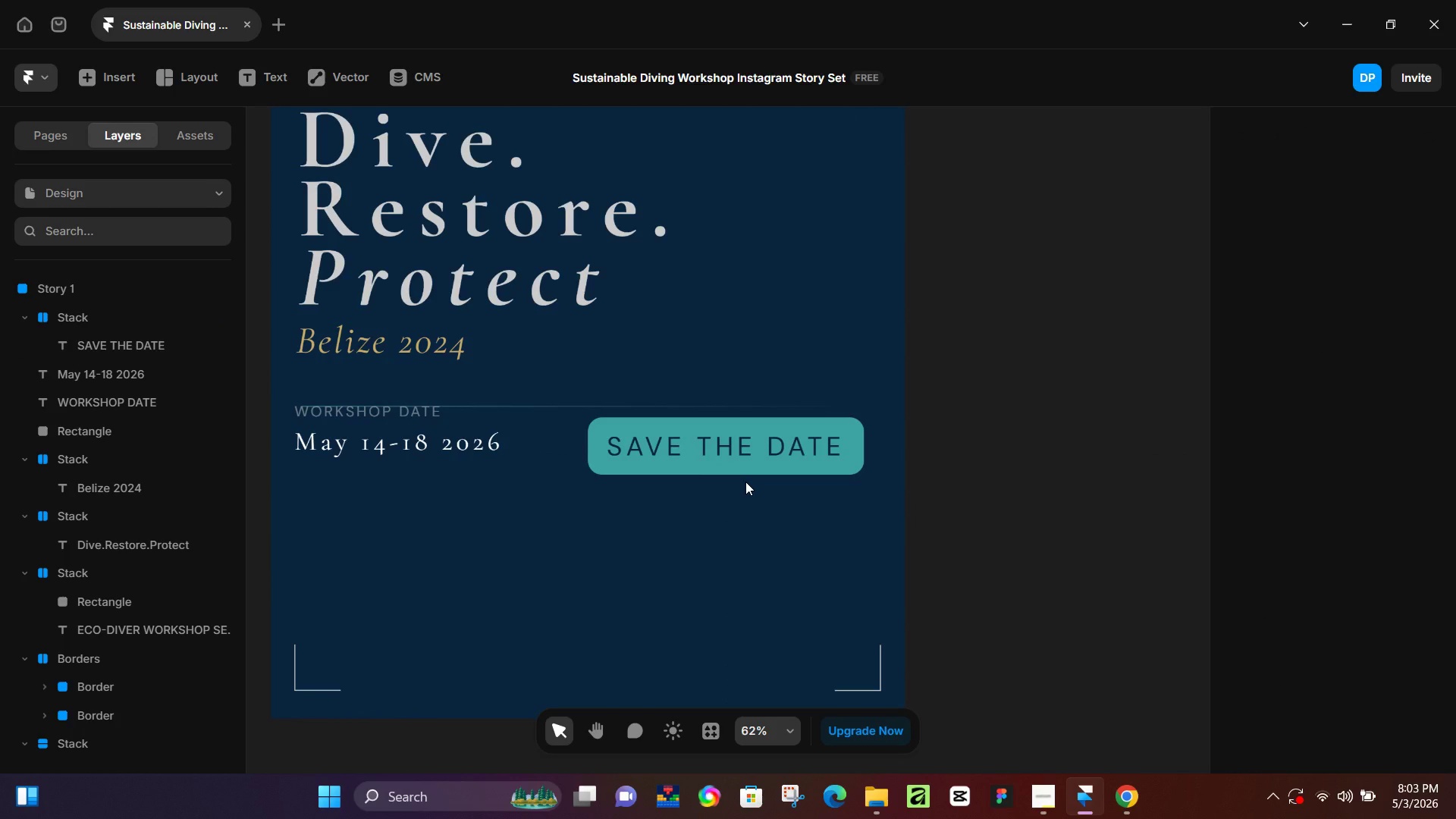 
hold_key(key=ControlLeft, duration=0.55)
scroll: coordinate [745, 510], scroll_direction: none, amount: 0.0
 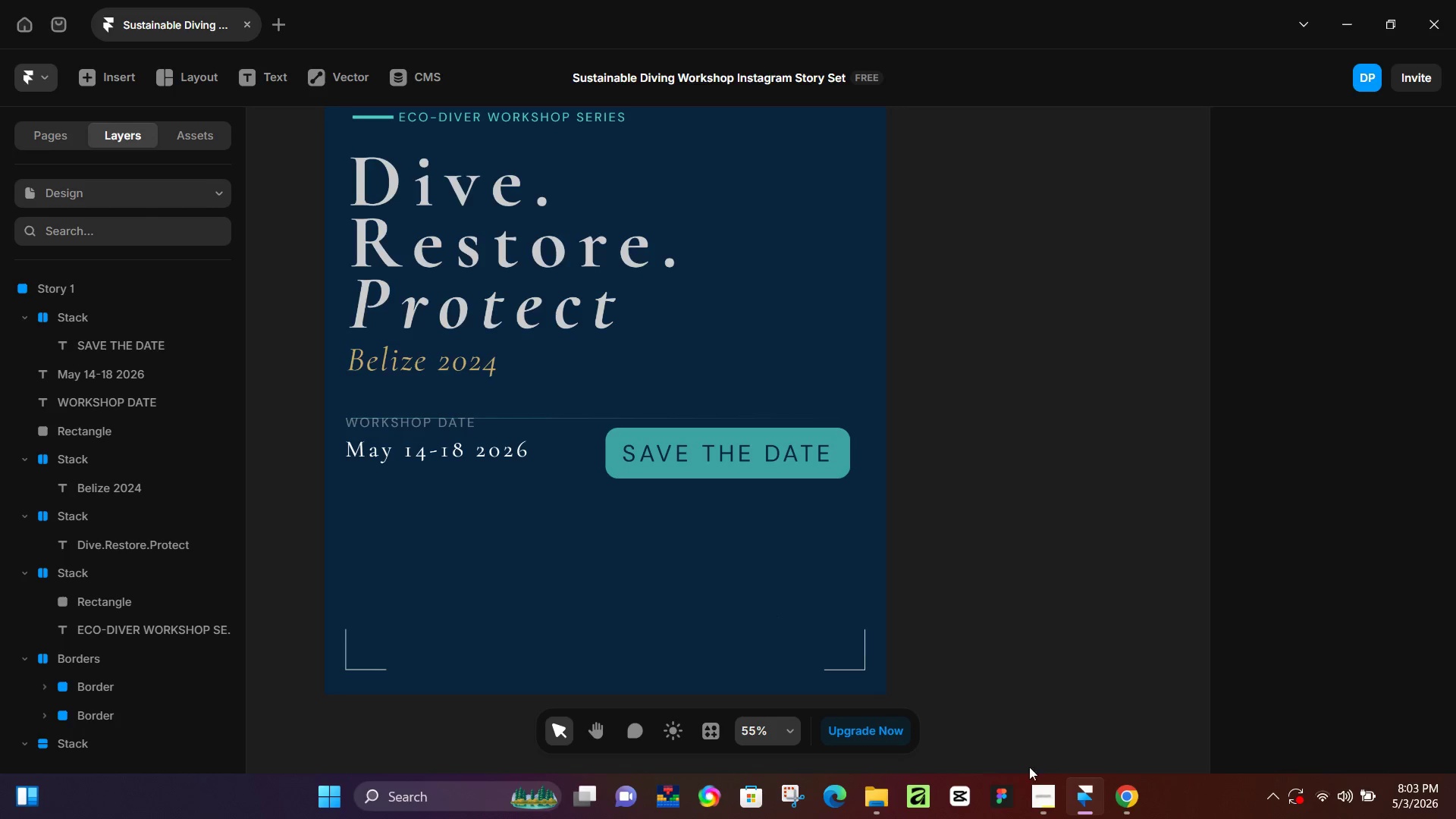 
left_click([1121, 804])
 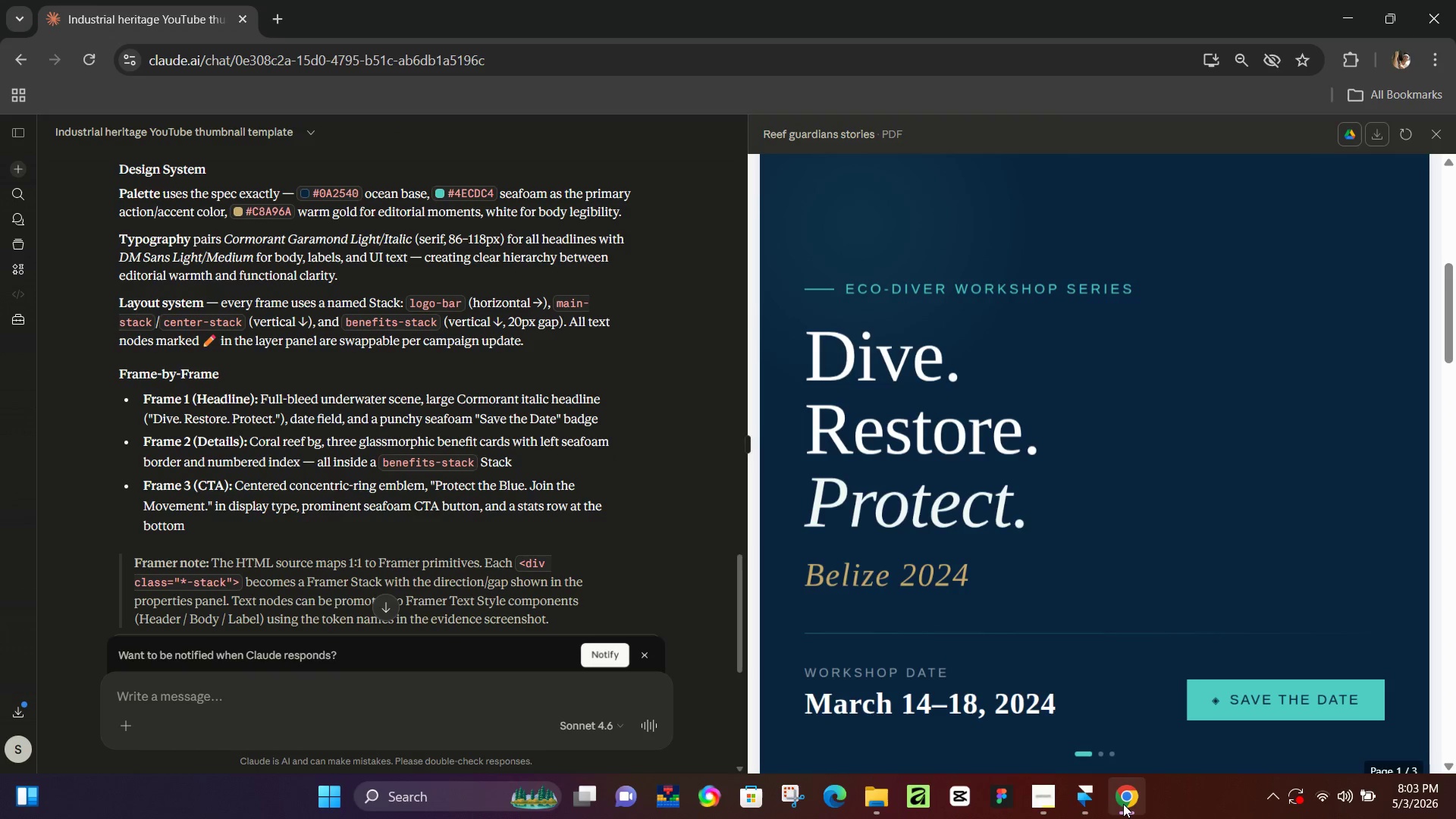 
left_click([1123, 804])
 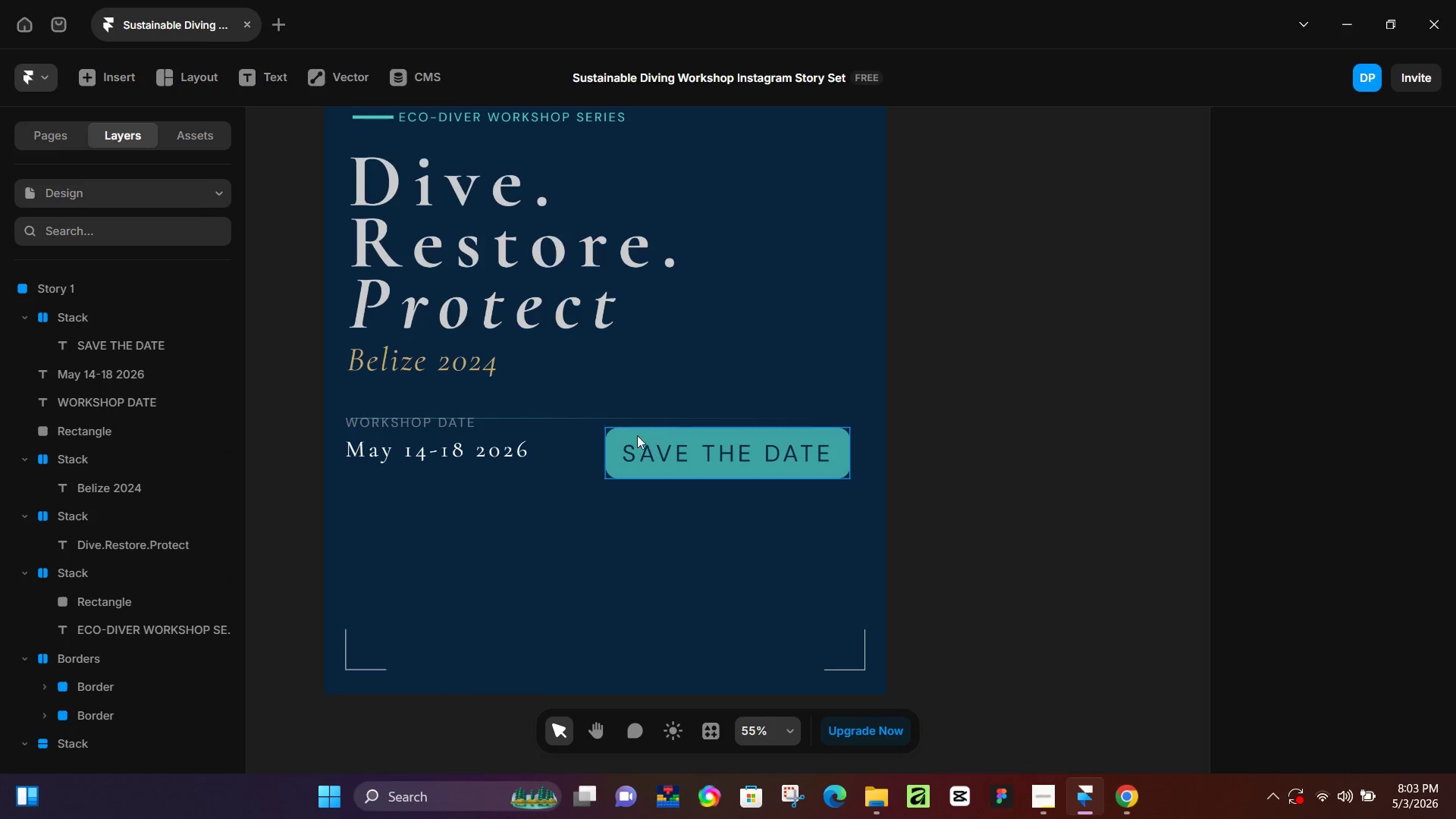 
left_click([623, 439])
 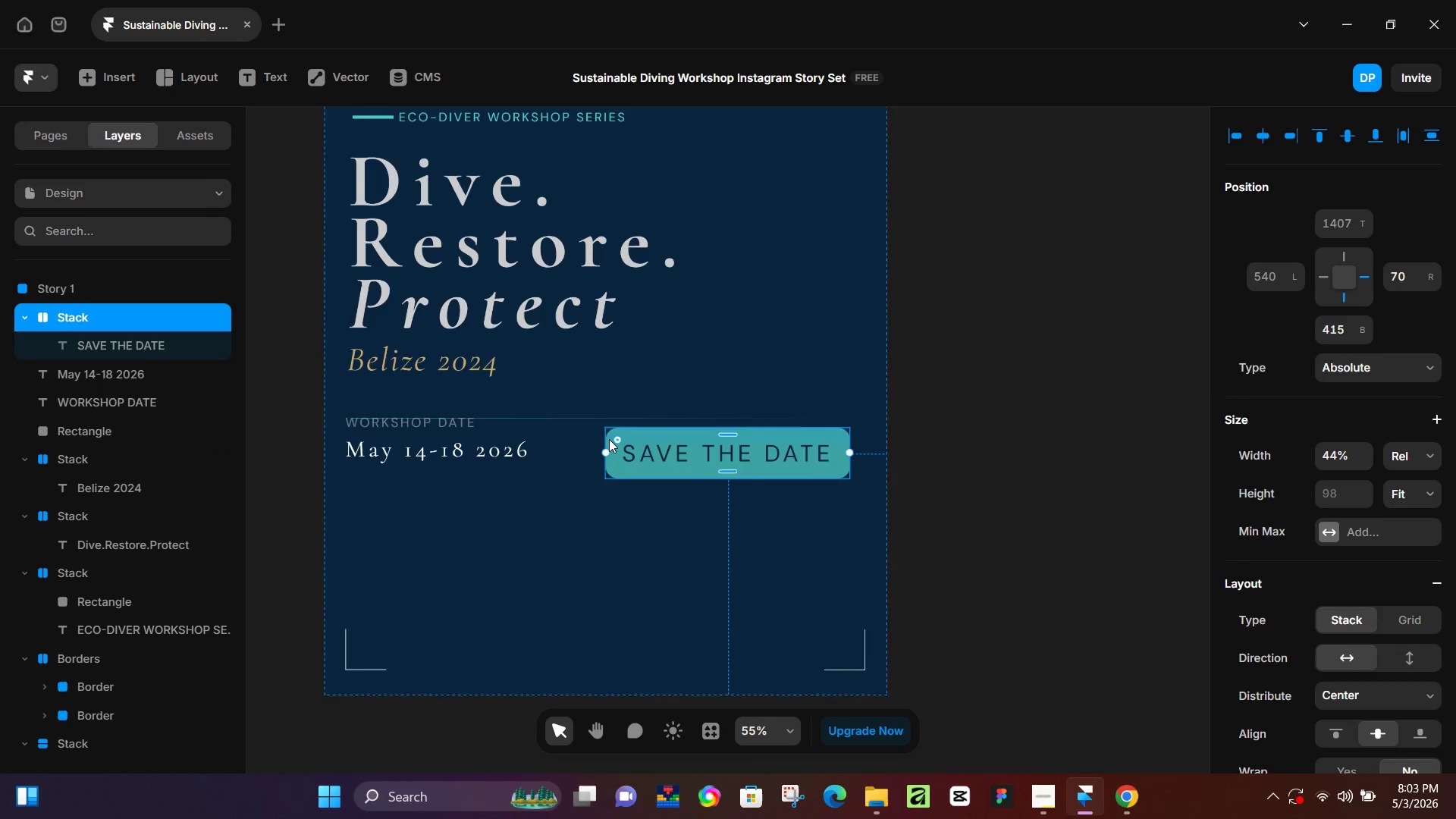 
hold_key(key=ControlLeft, duration=0.47)
 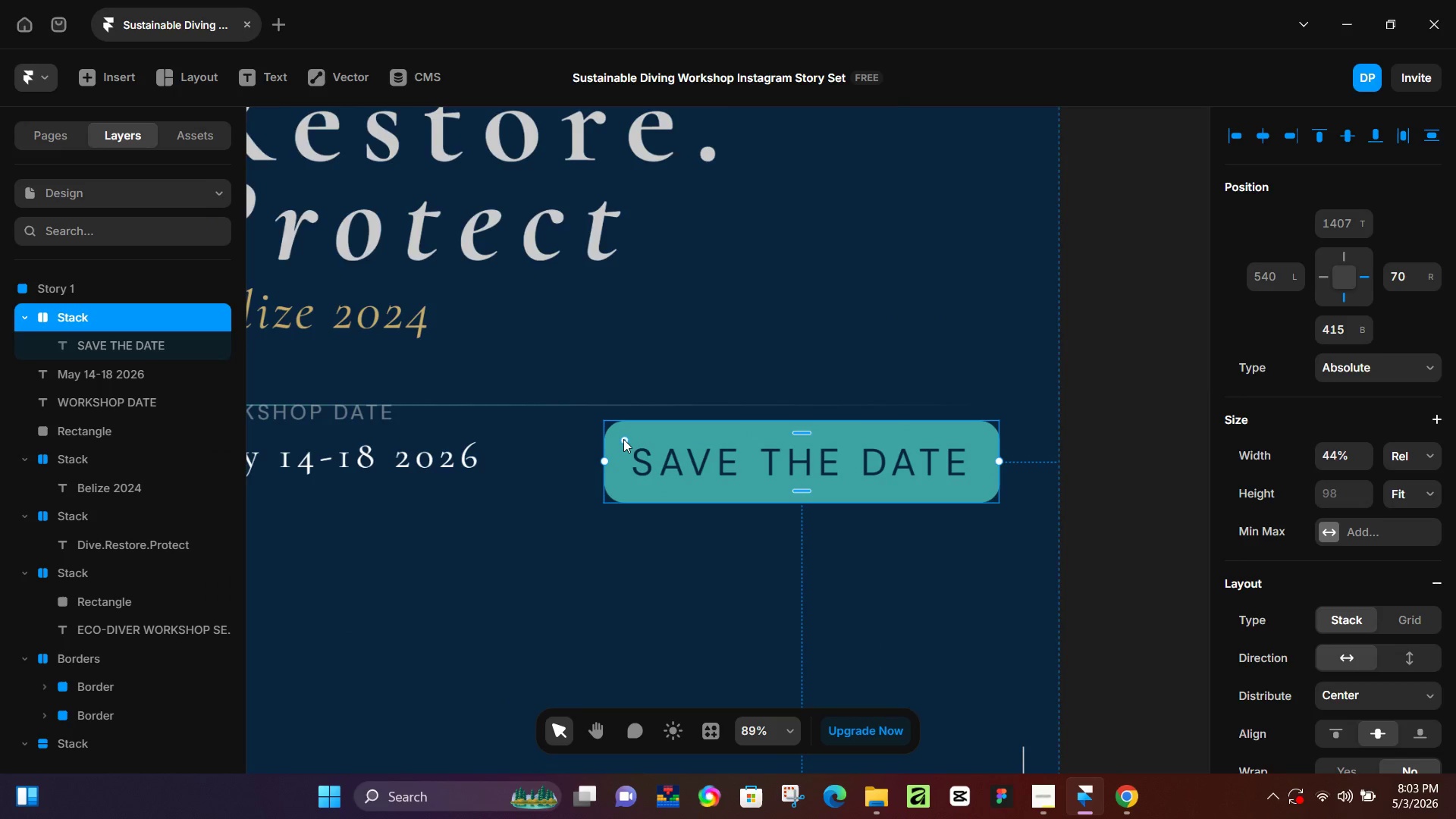 
left_click_drag(start_coordinate=[623, 439], to_coordinate=[617, 435])
 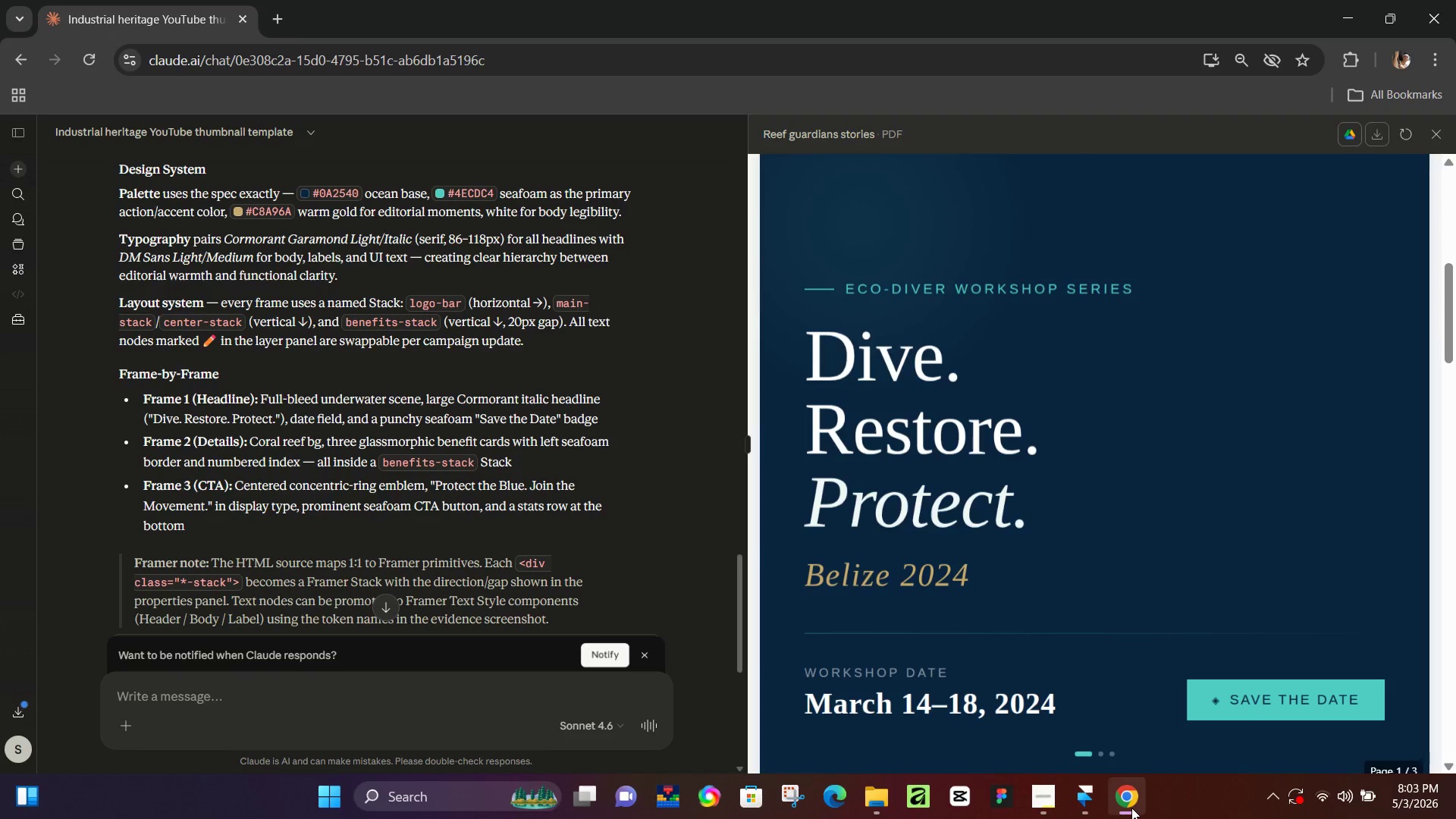 
scroll: coordinate [609, 439], scroll_direction: up, amount: 3.0
 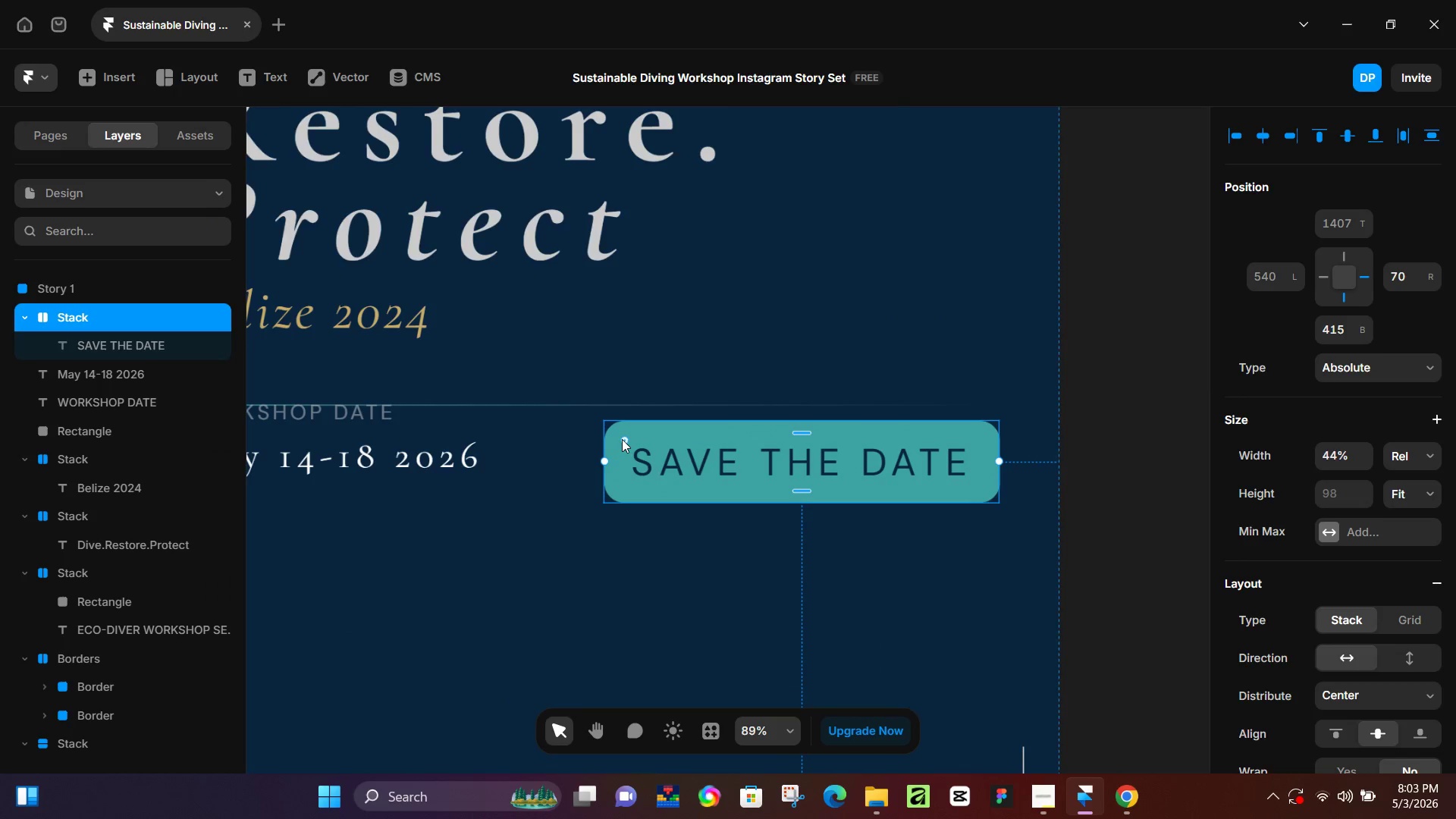 
left_click([1131, 808])
 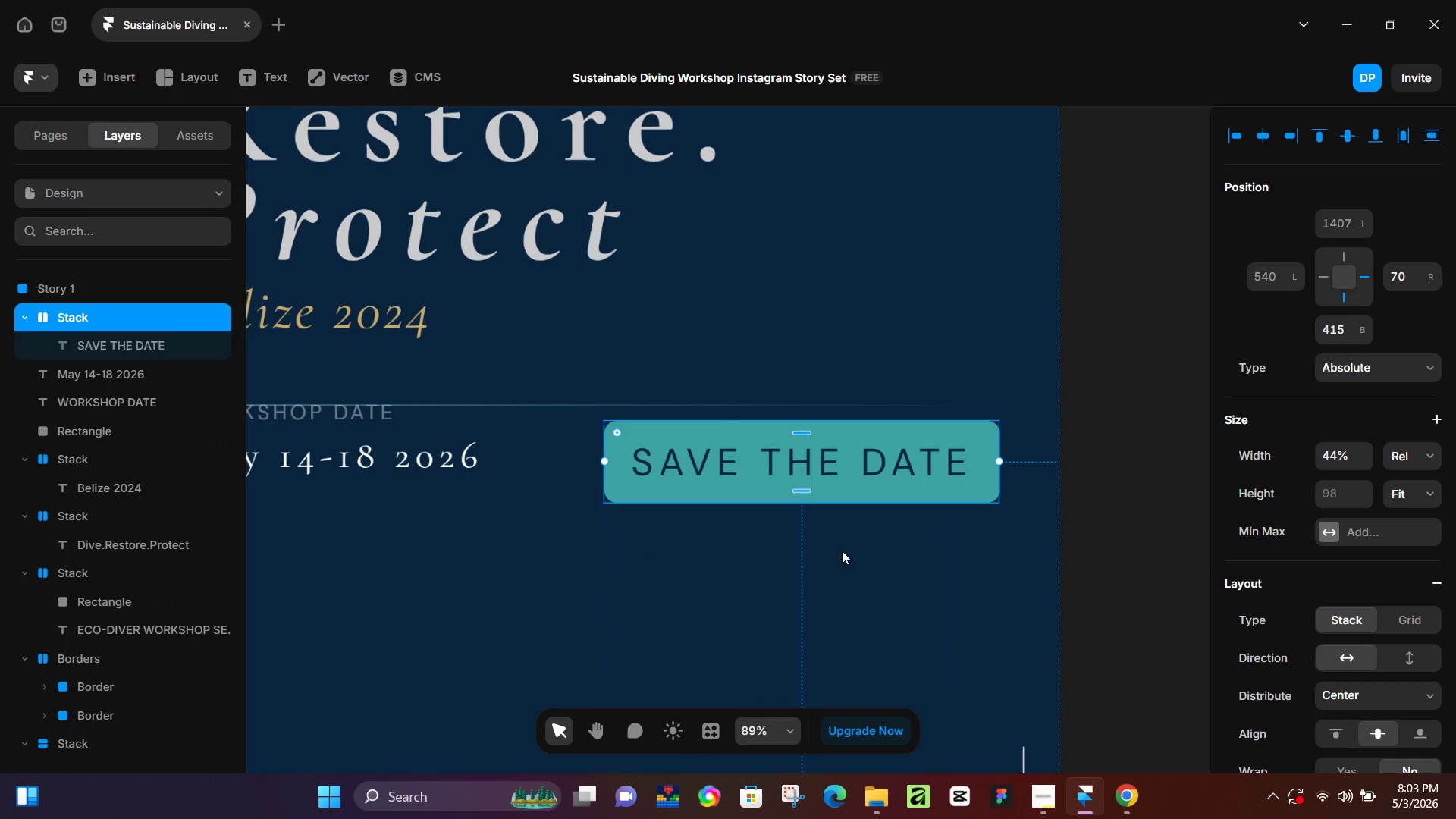 
hold_key(key=ControlLeft, duration=0.97)
scroll: coordinate [617, 491], scroll_direction: up, amount: 12.0
 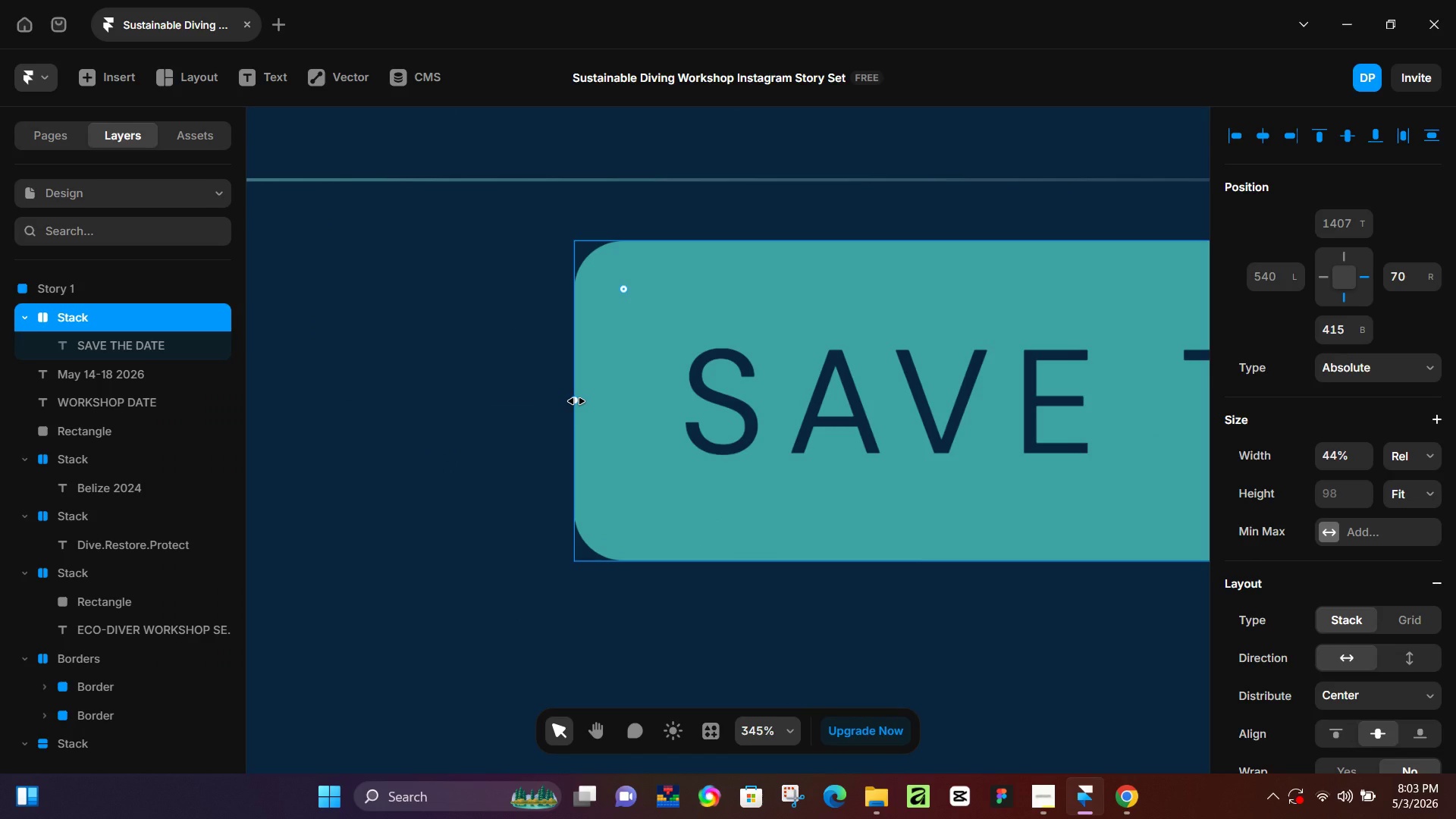 
key(R)
 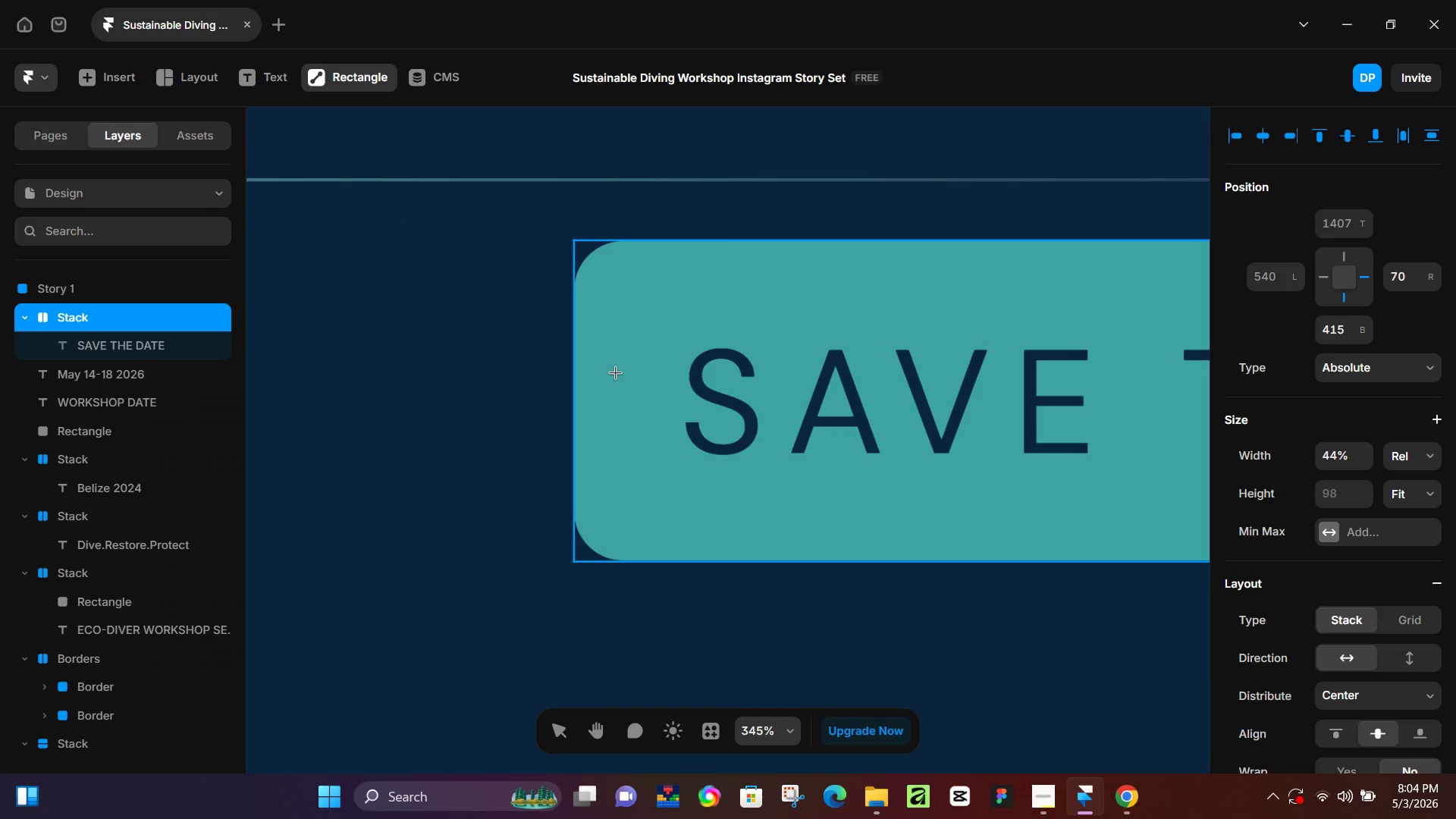 
left_click_drag(start_coordinate=[615, 372], to_coordinate=[648, 410])
 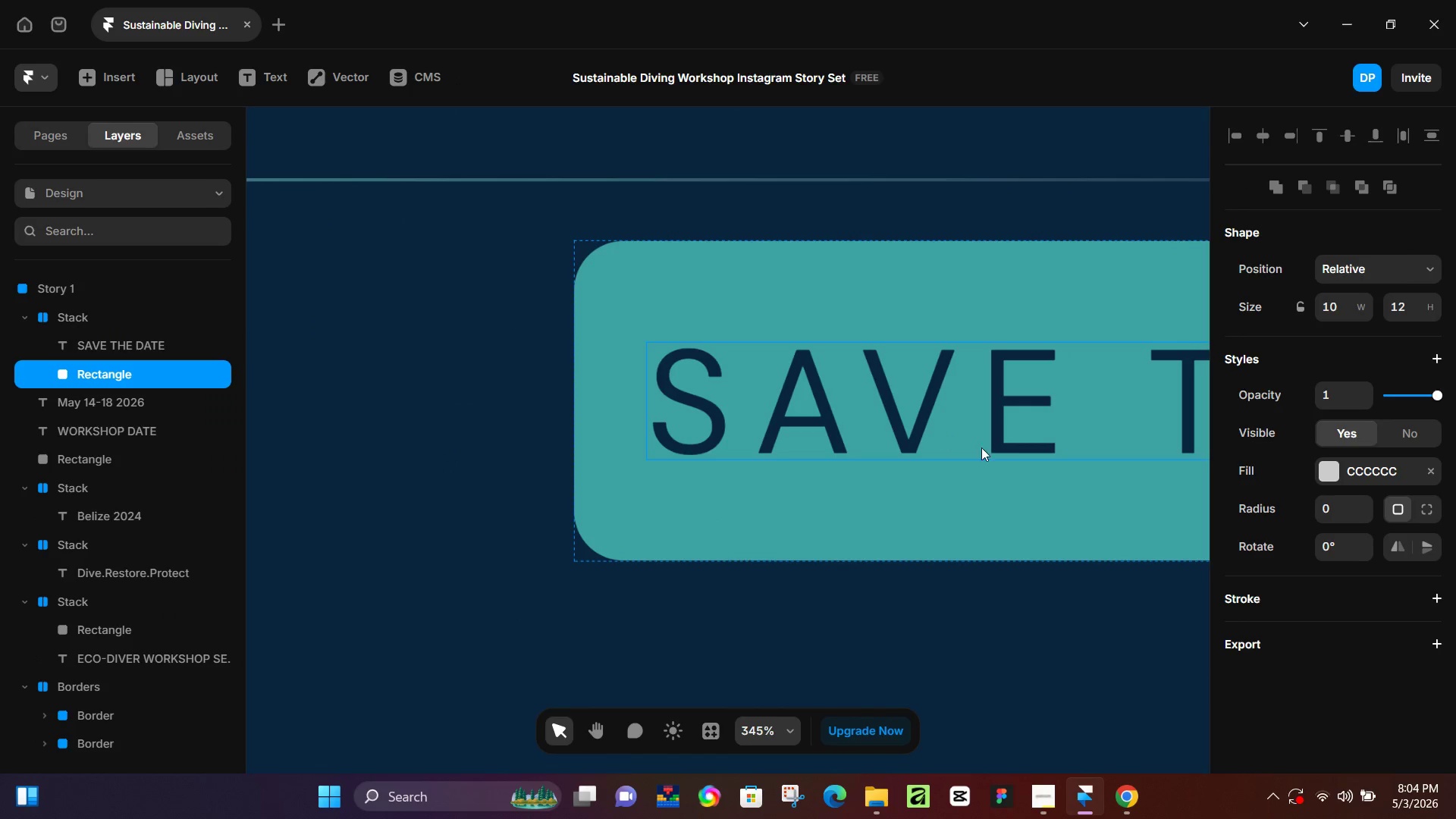 
hold_key(key=ControlLeft, duration=0.86)
 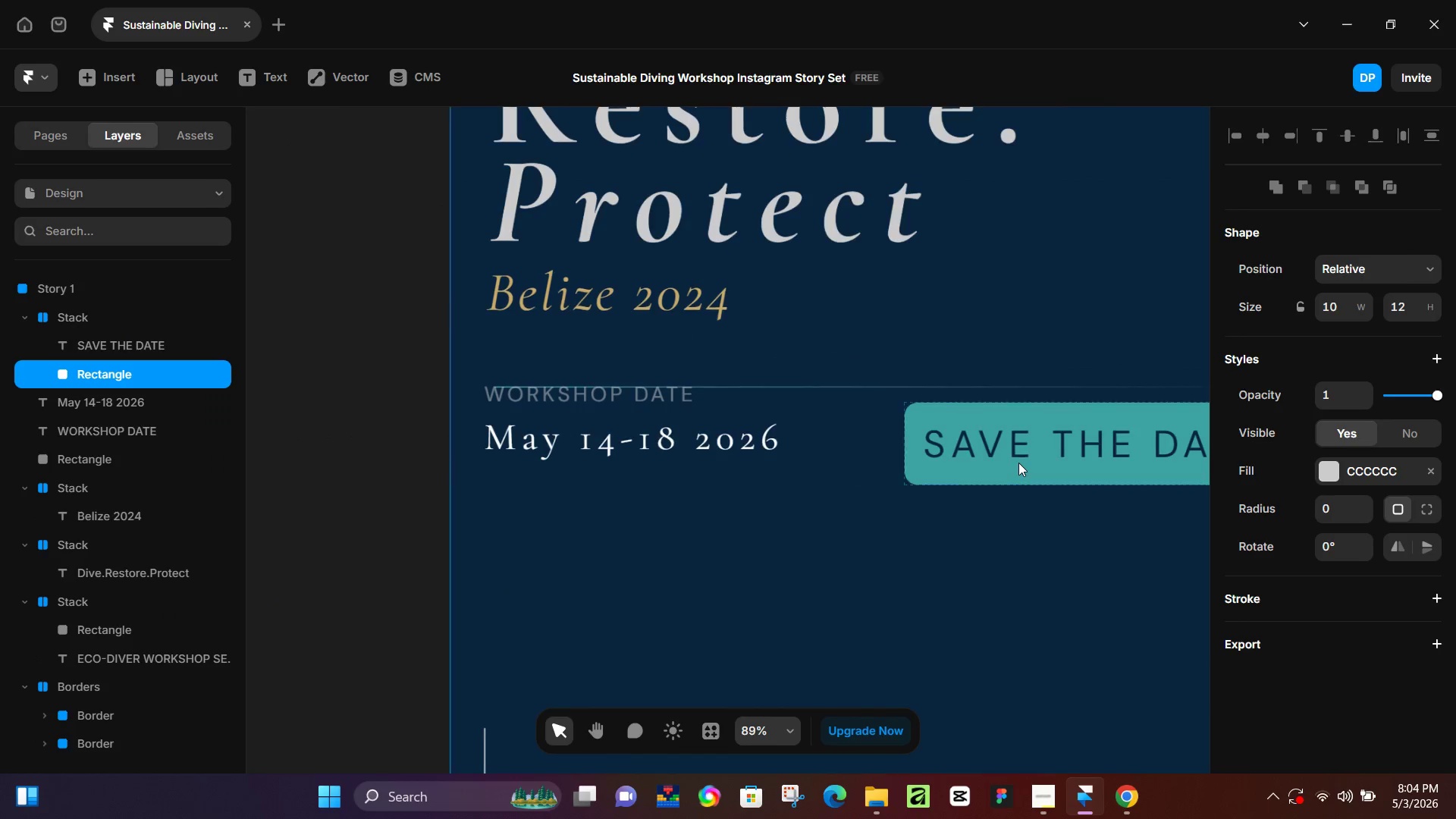 
hold_key(key=ControlLeft, duration=1.51)
 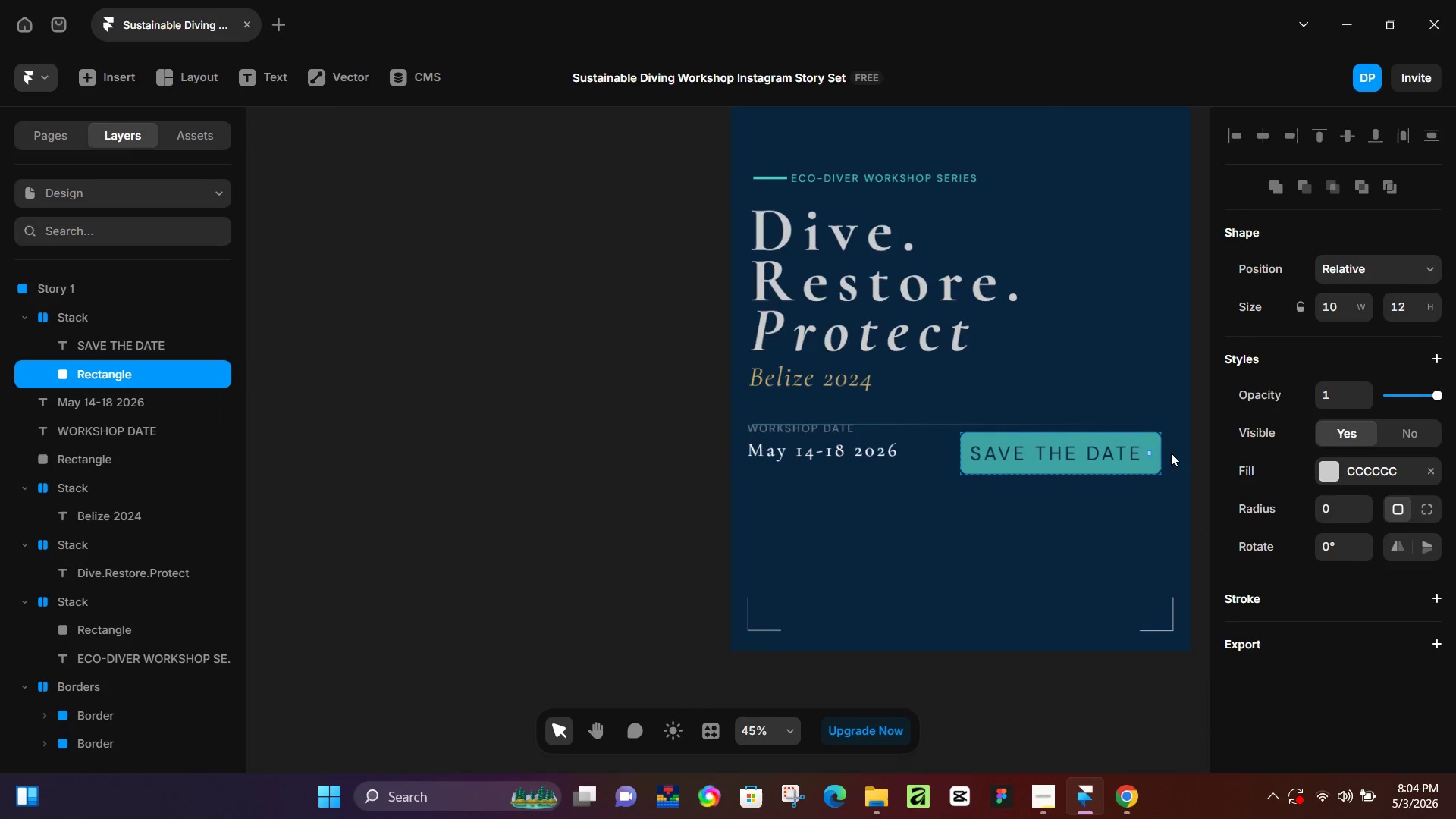 
scroll: coordinate [1018, 459], scroll_direction: down, amount: 8.0
 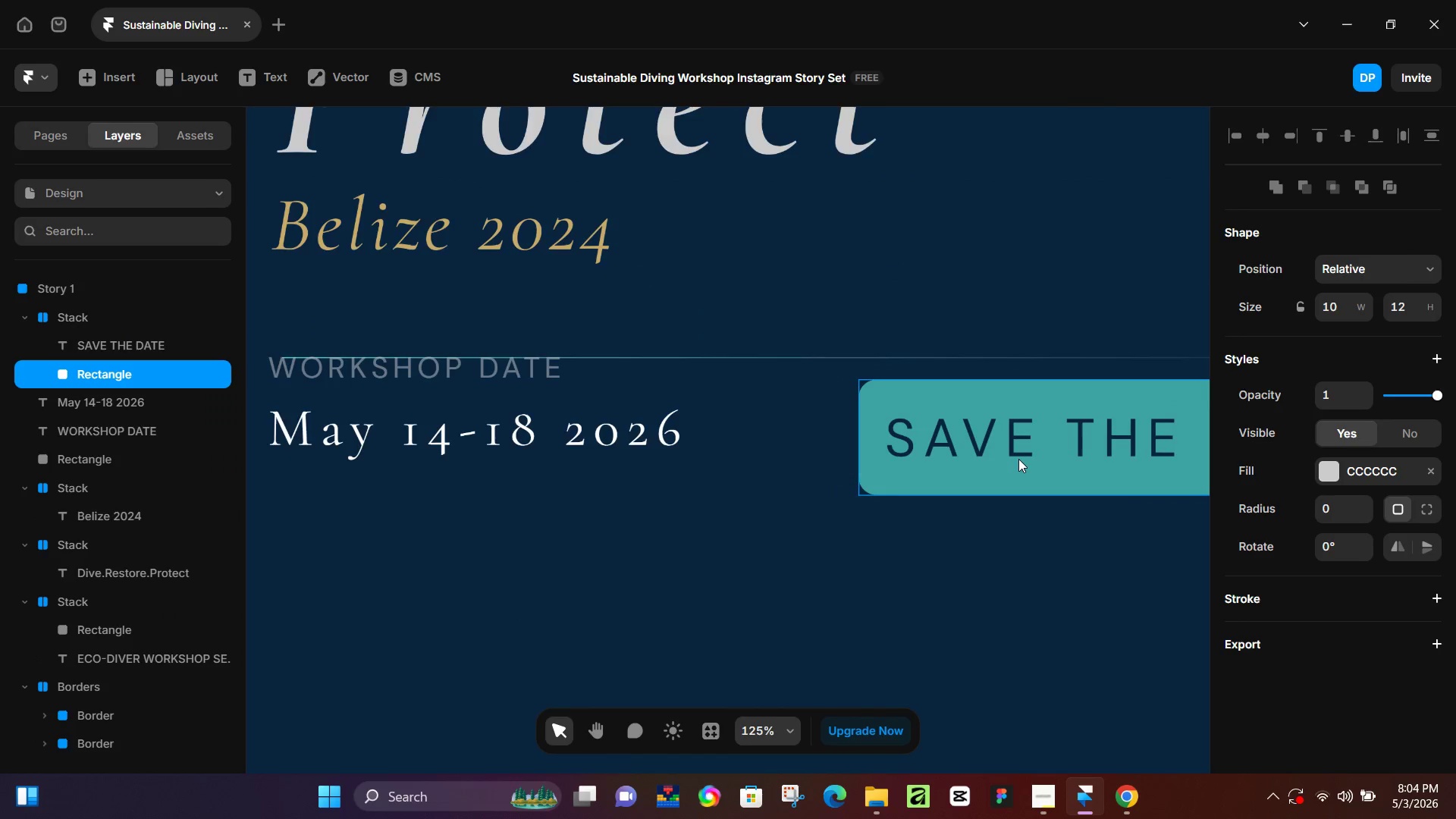 
hold_key(key=ControlLeft, duration=0.42)
 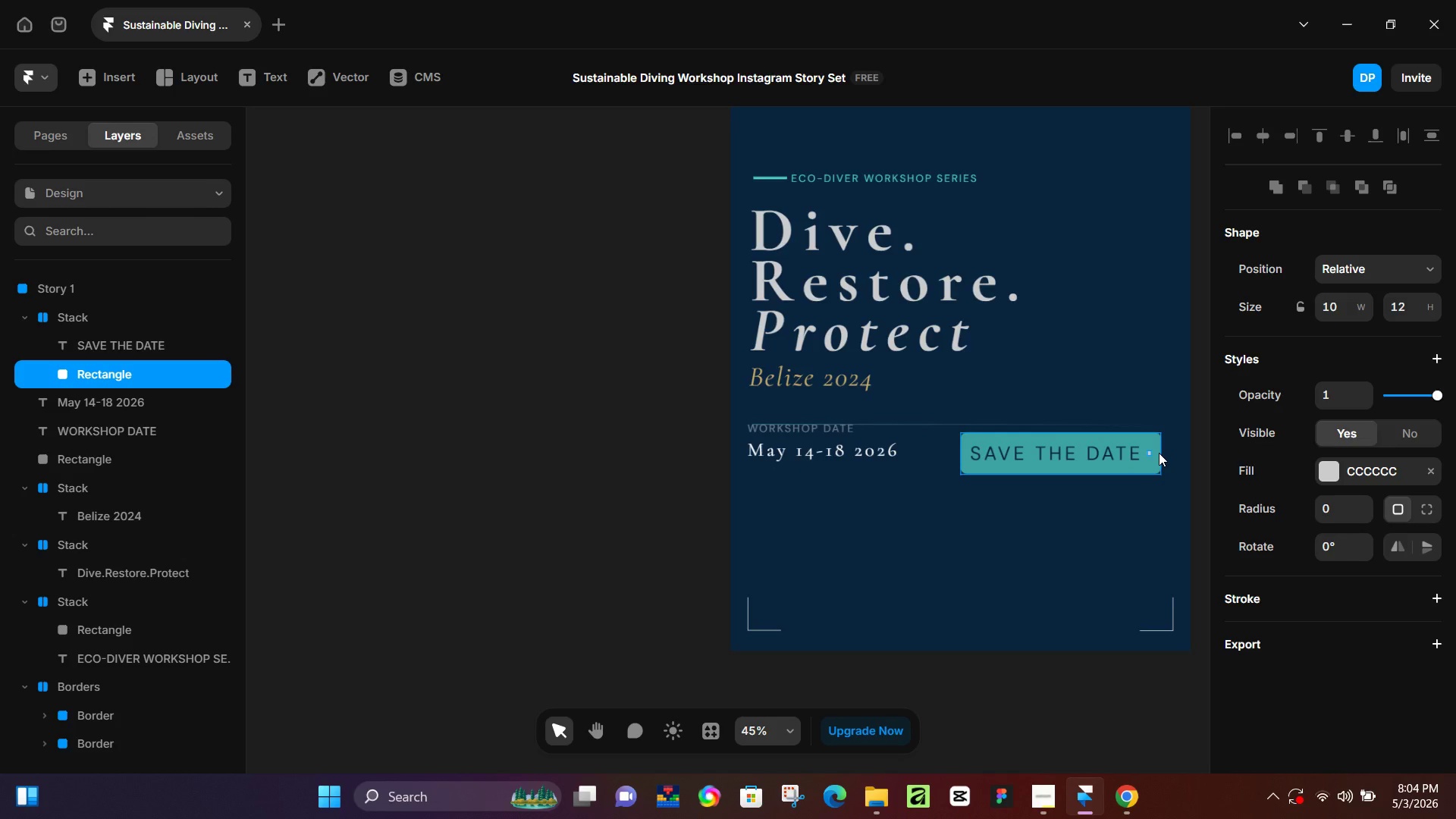 
key(ArrowLeft)
 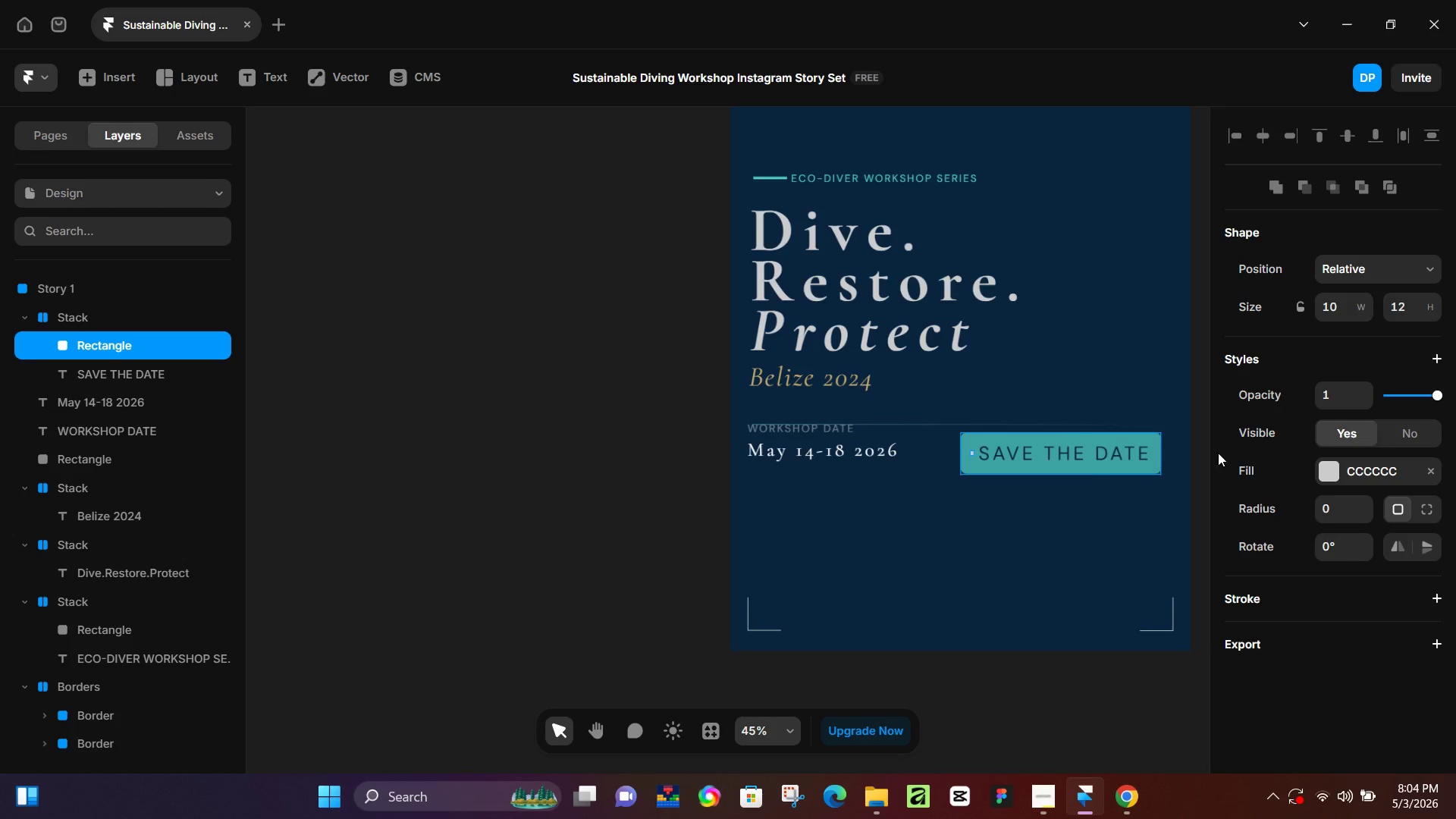 
scroll: coordinate [1018, 464], scroll_direction: down, amount: 9.0
 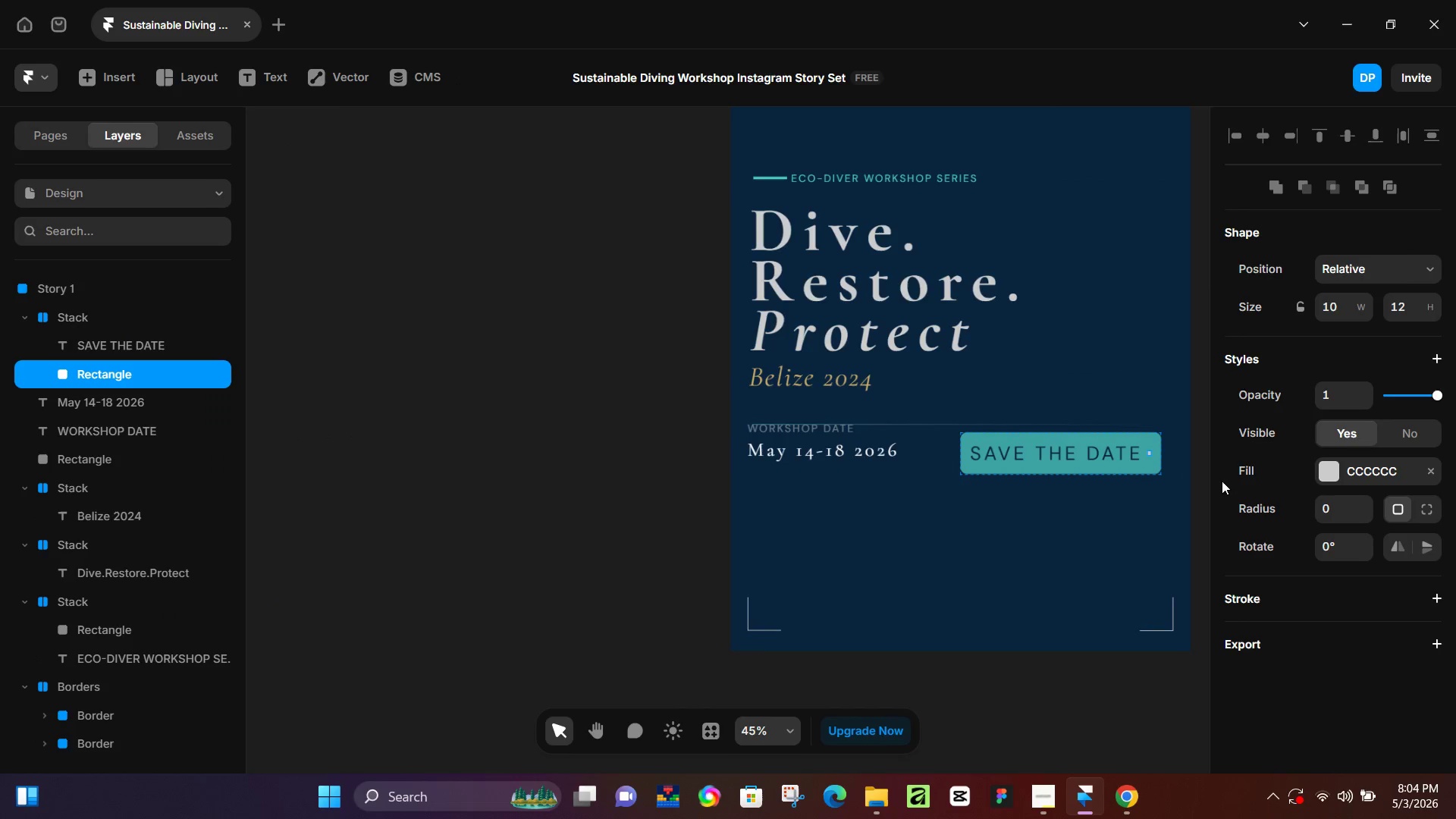 
scroll: coordinate [1208, 473], scroll_direction: up, amount: 3.0
 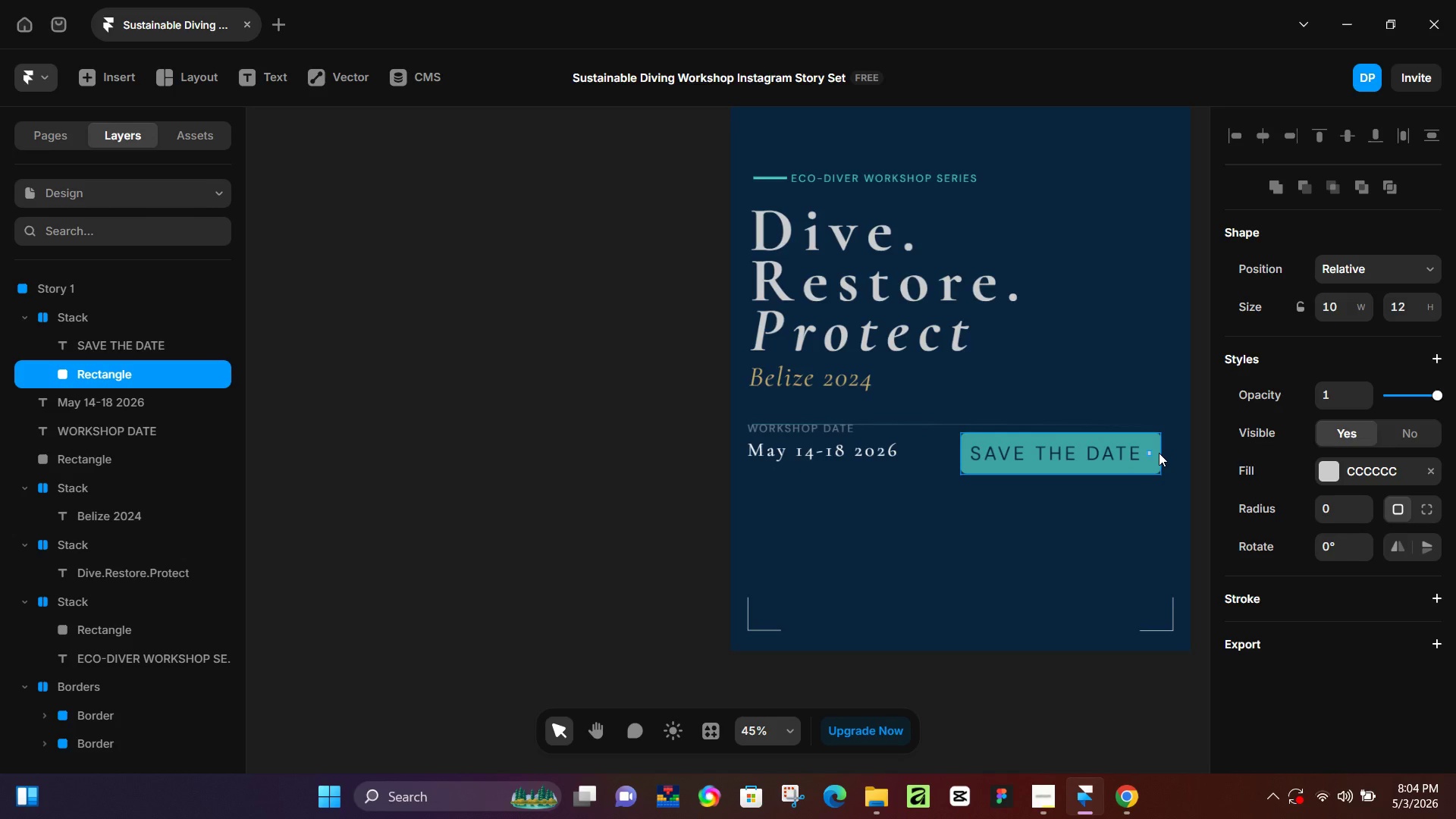 
hold_key(key=ControlLeft, duration=1.5)
 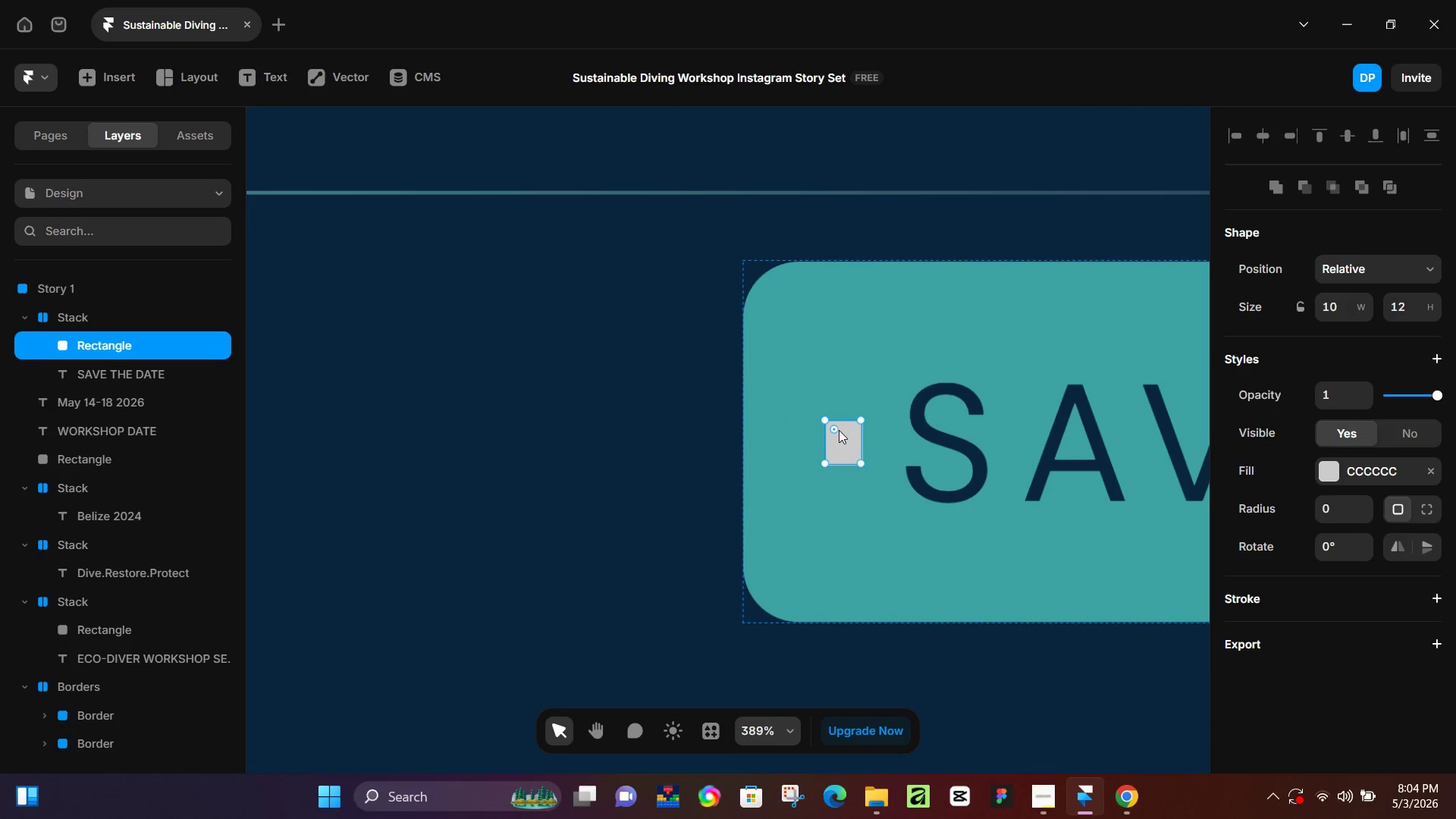 
key(Control+ControlLeft)
 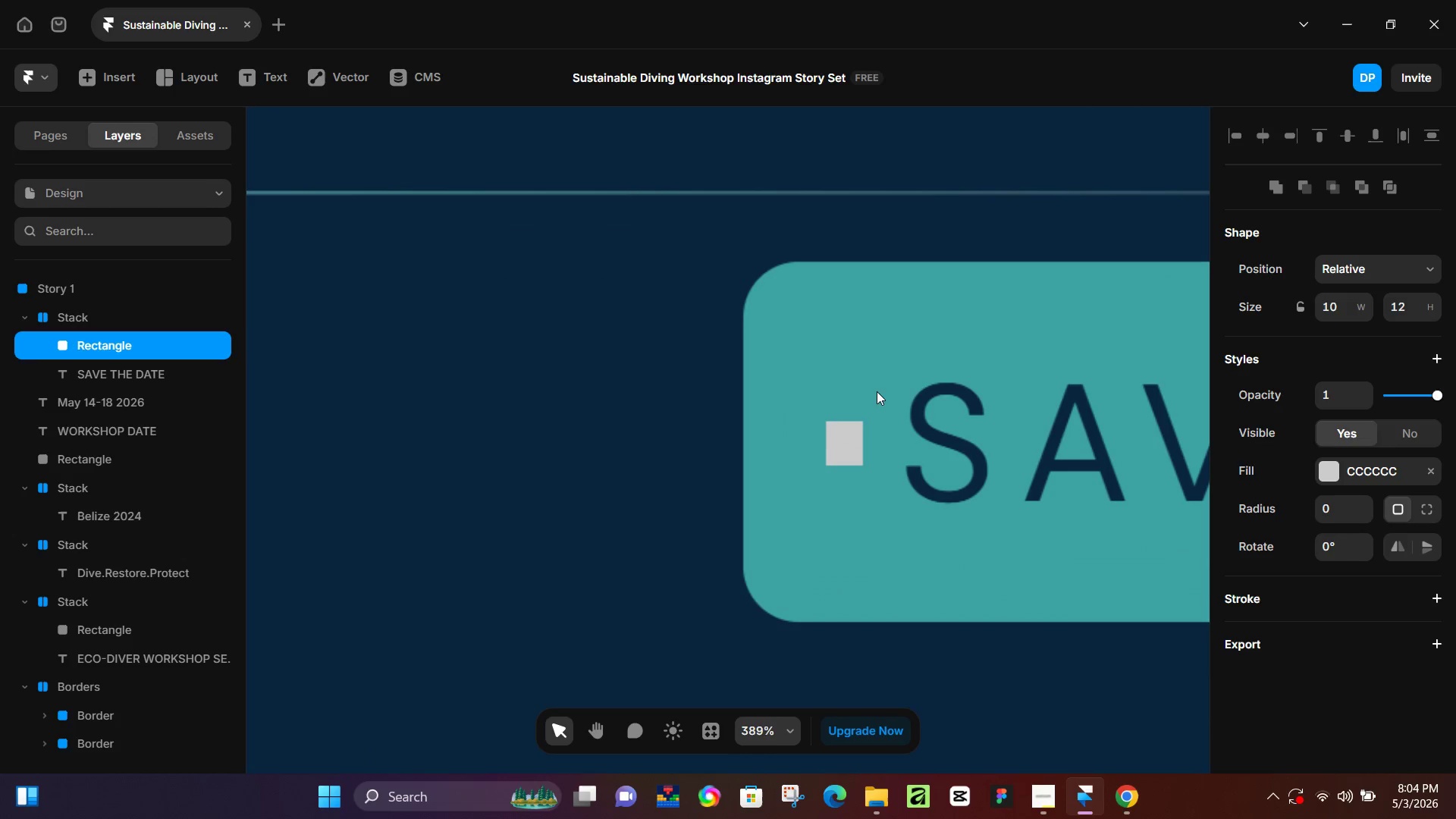 
key(Control+ControlLeft)
 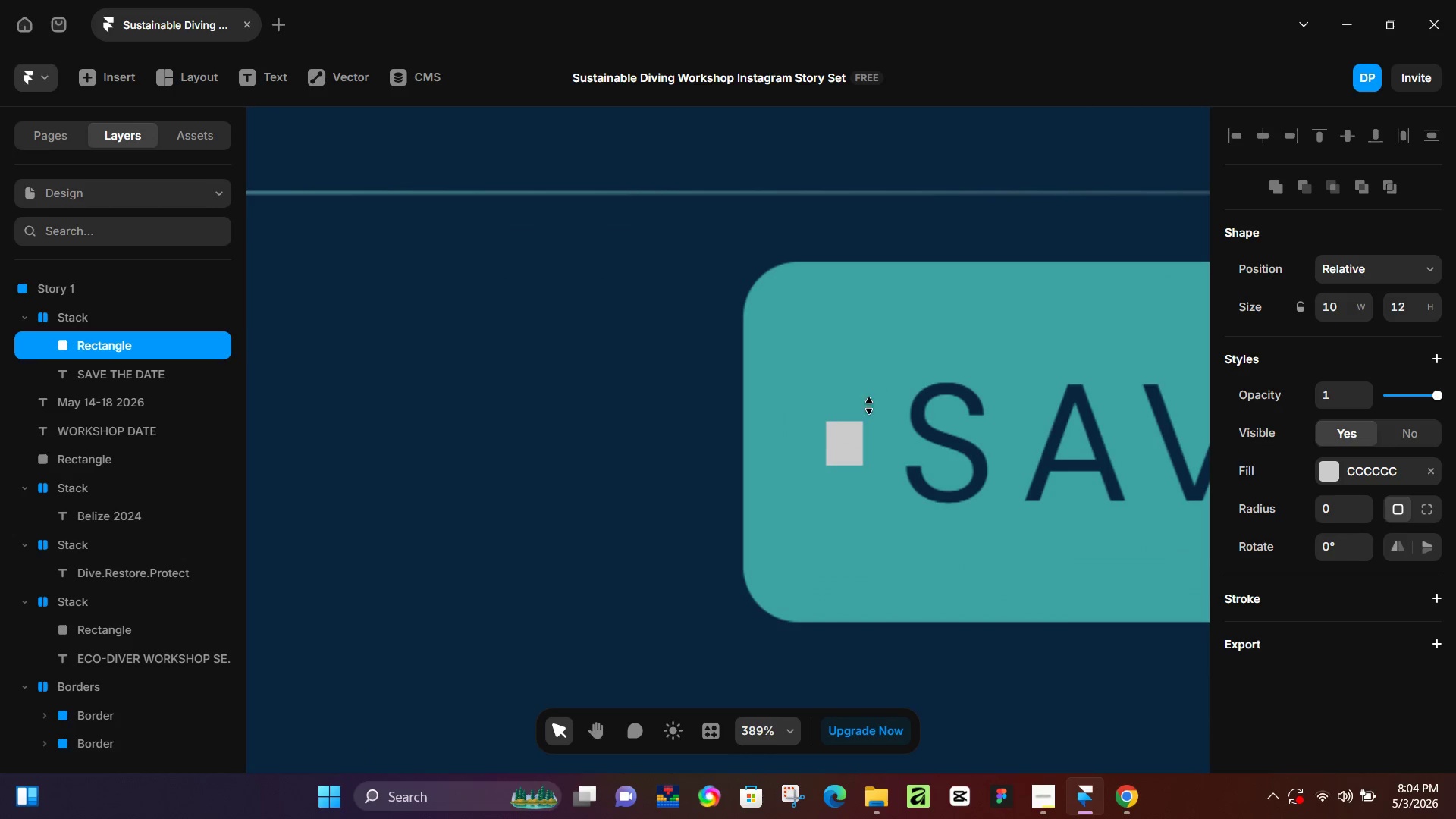 
key(Control+ControlLeft)
 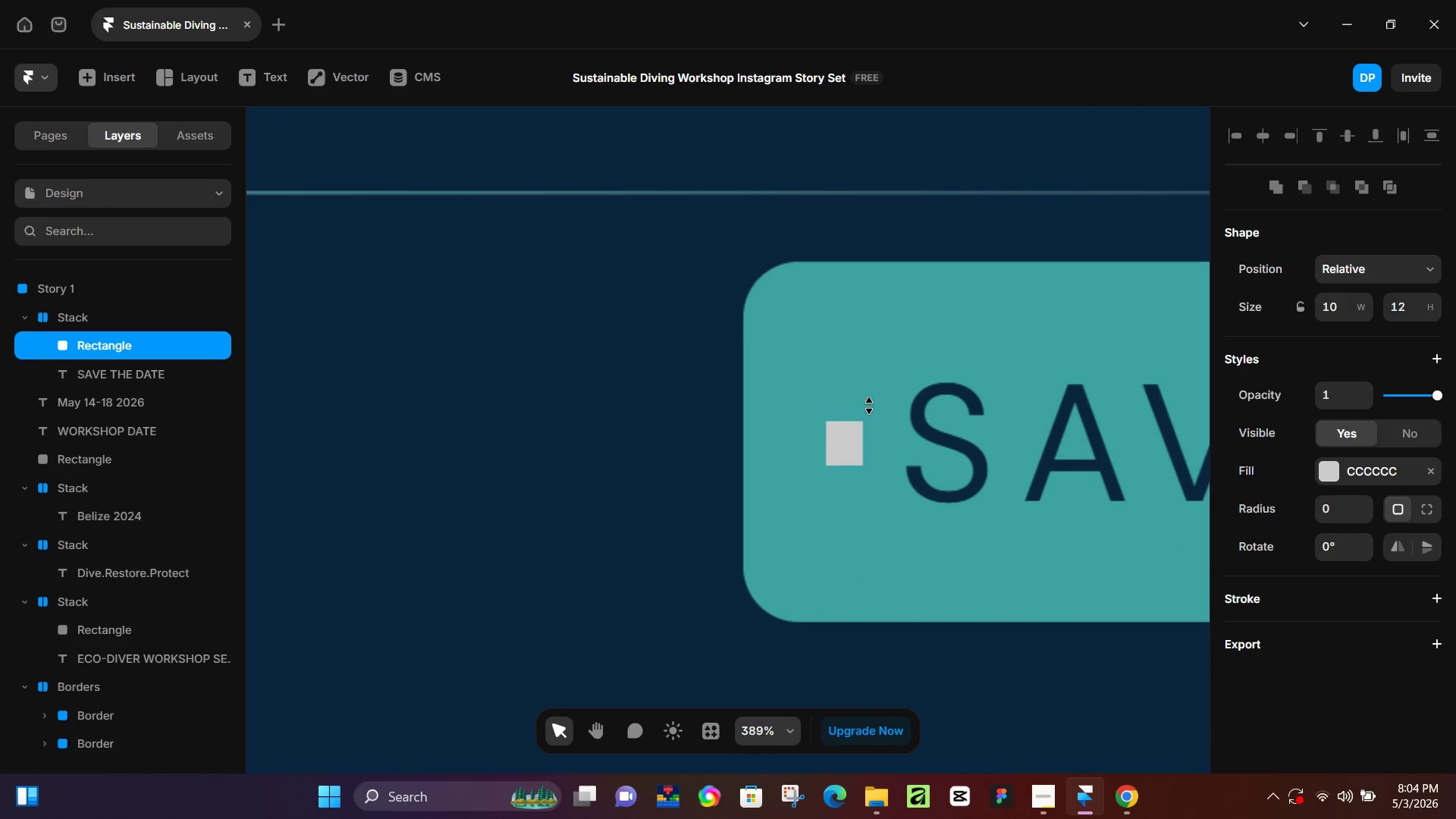 
key(Control+ControlLeft)
 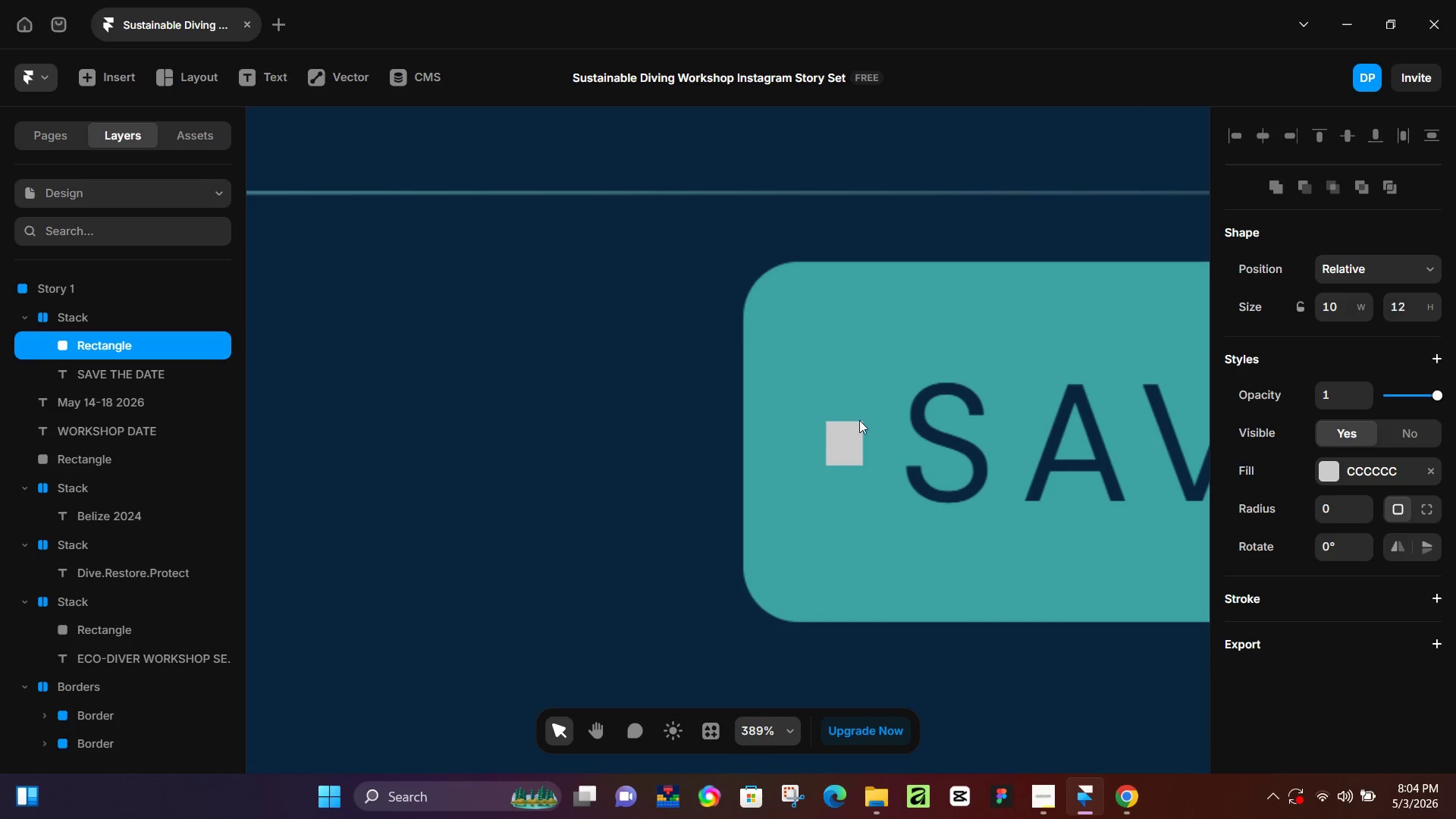 
key(Control+ControlLeft)
 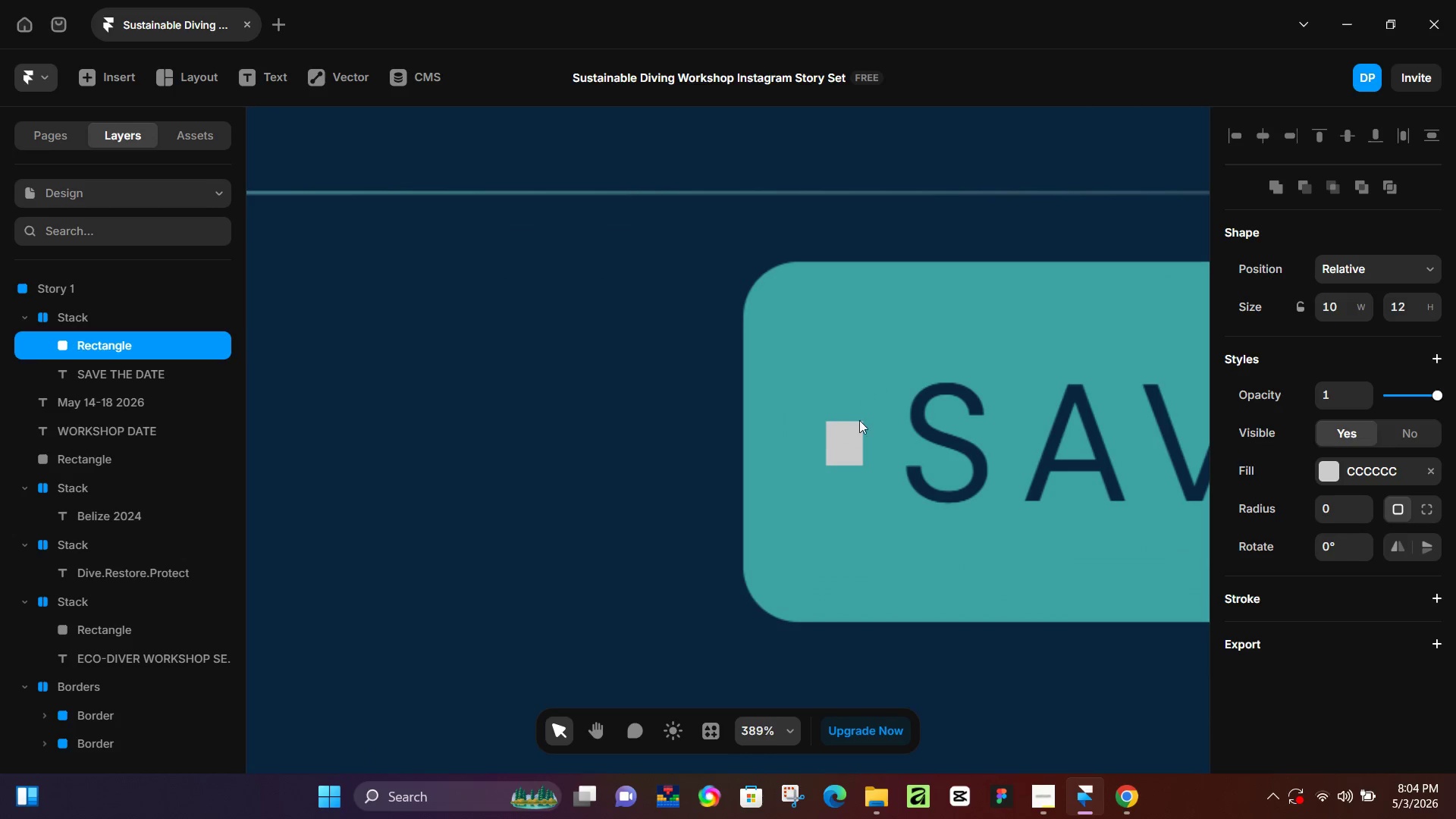 
key(Control+ControlLeft)
 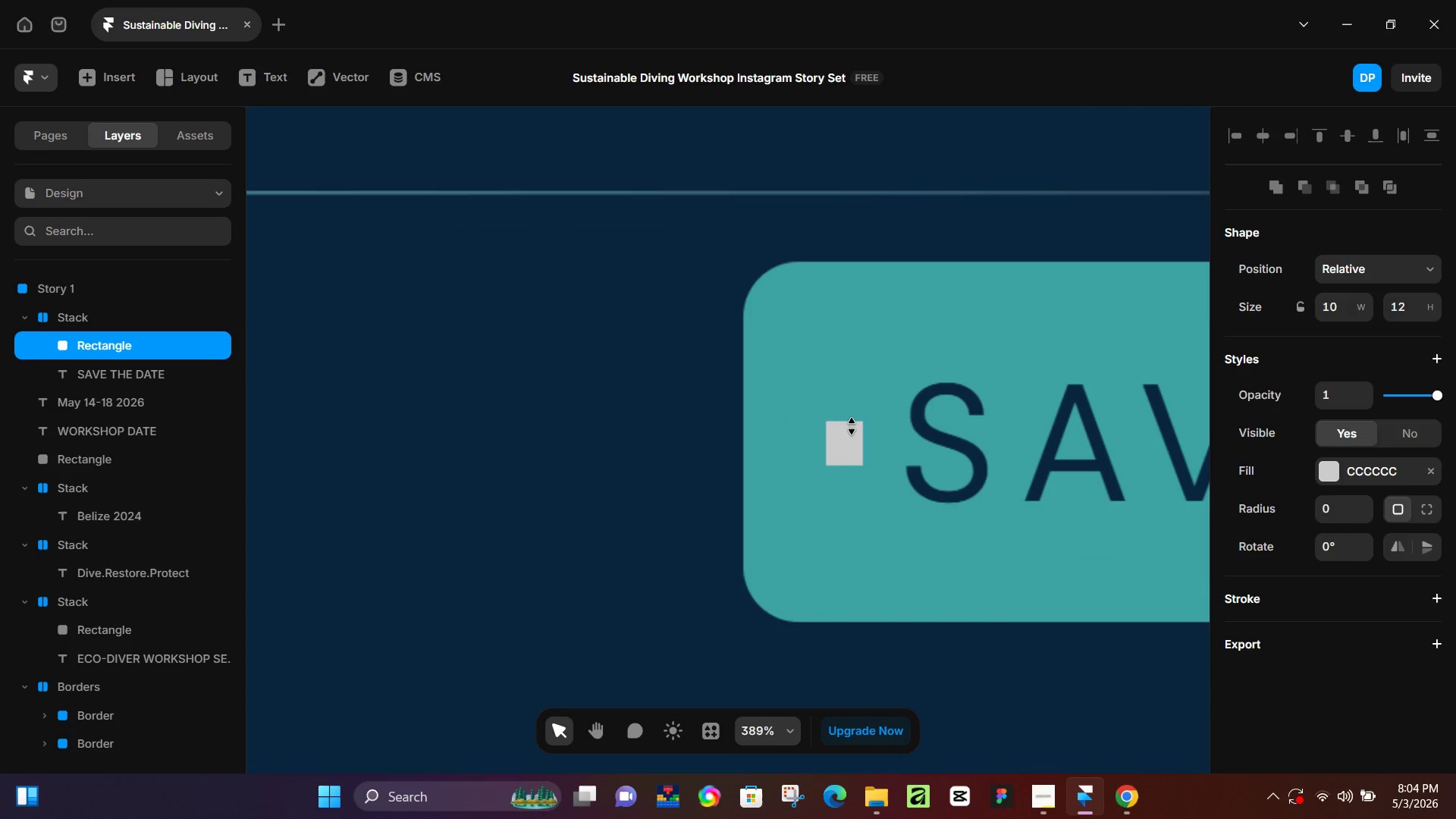 
key(Control+ControlLeft)
 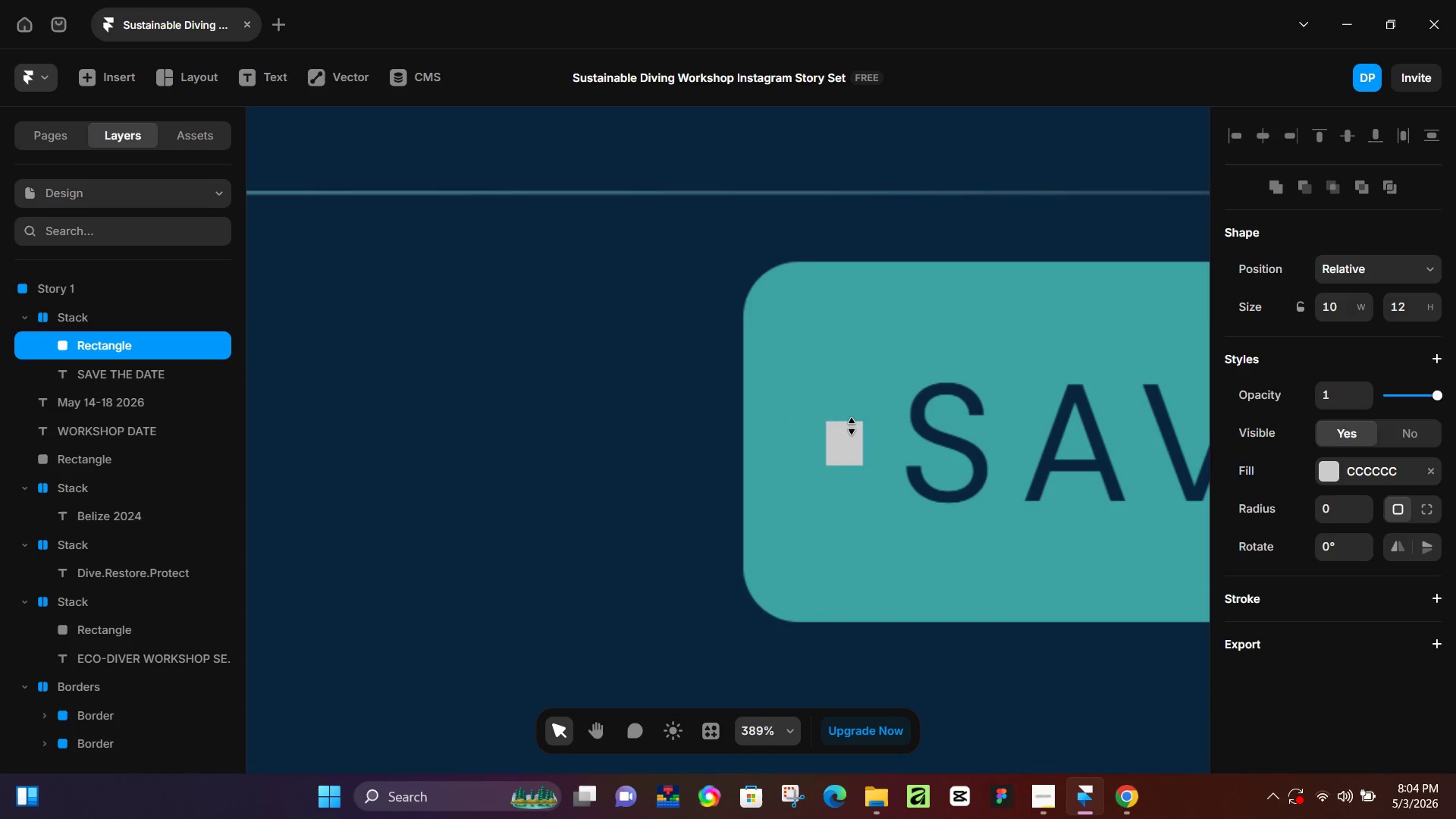 
key(Control+ControlLeft)
 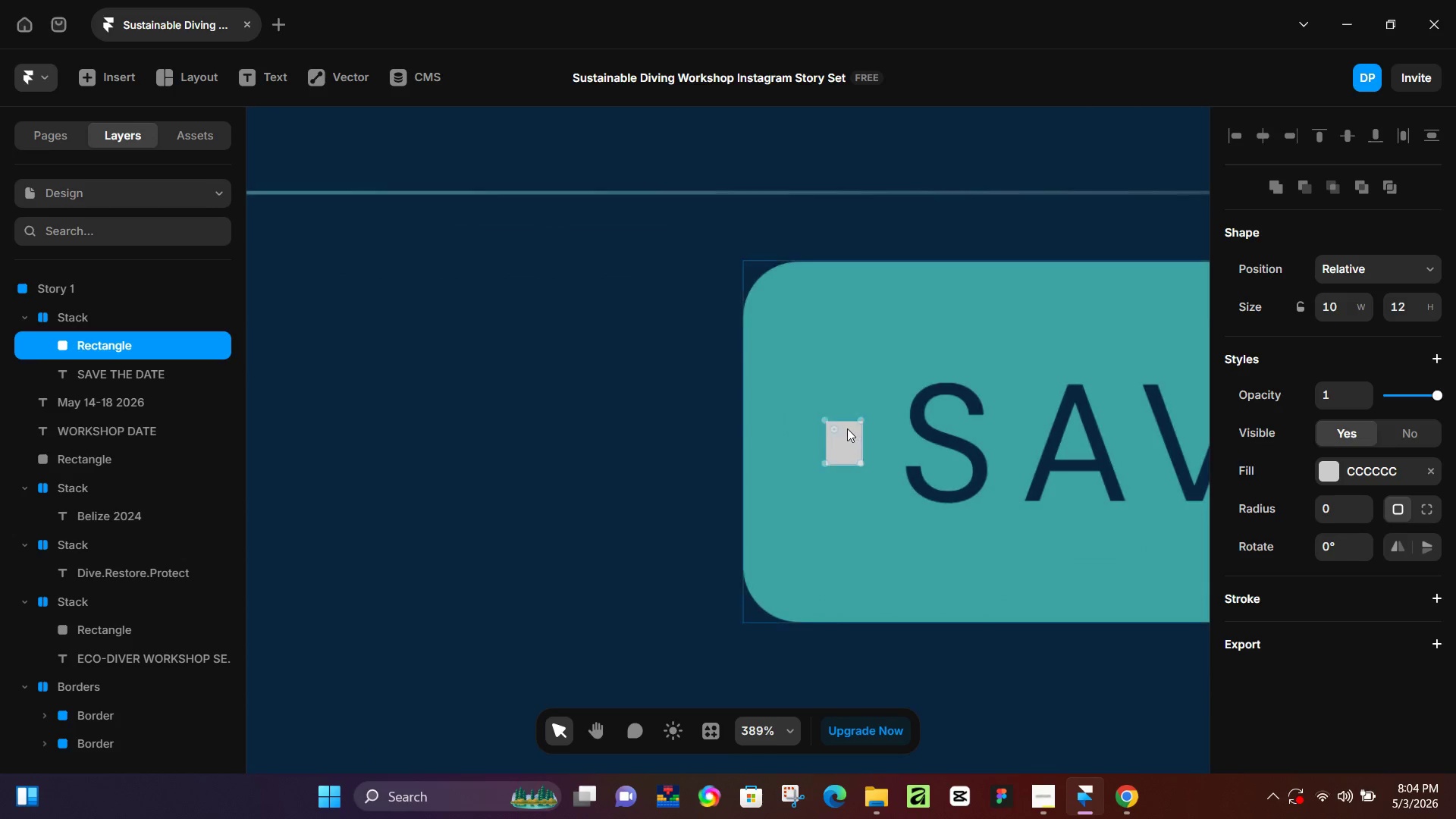 
key(Control+ControlLeft)
 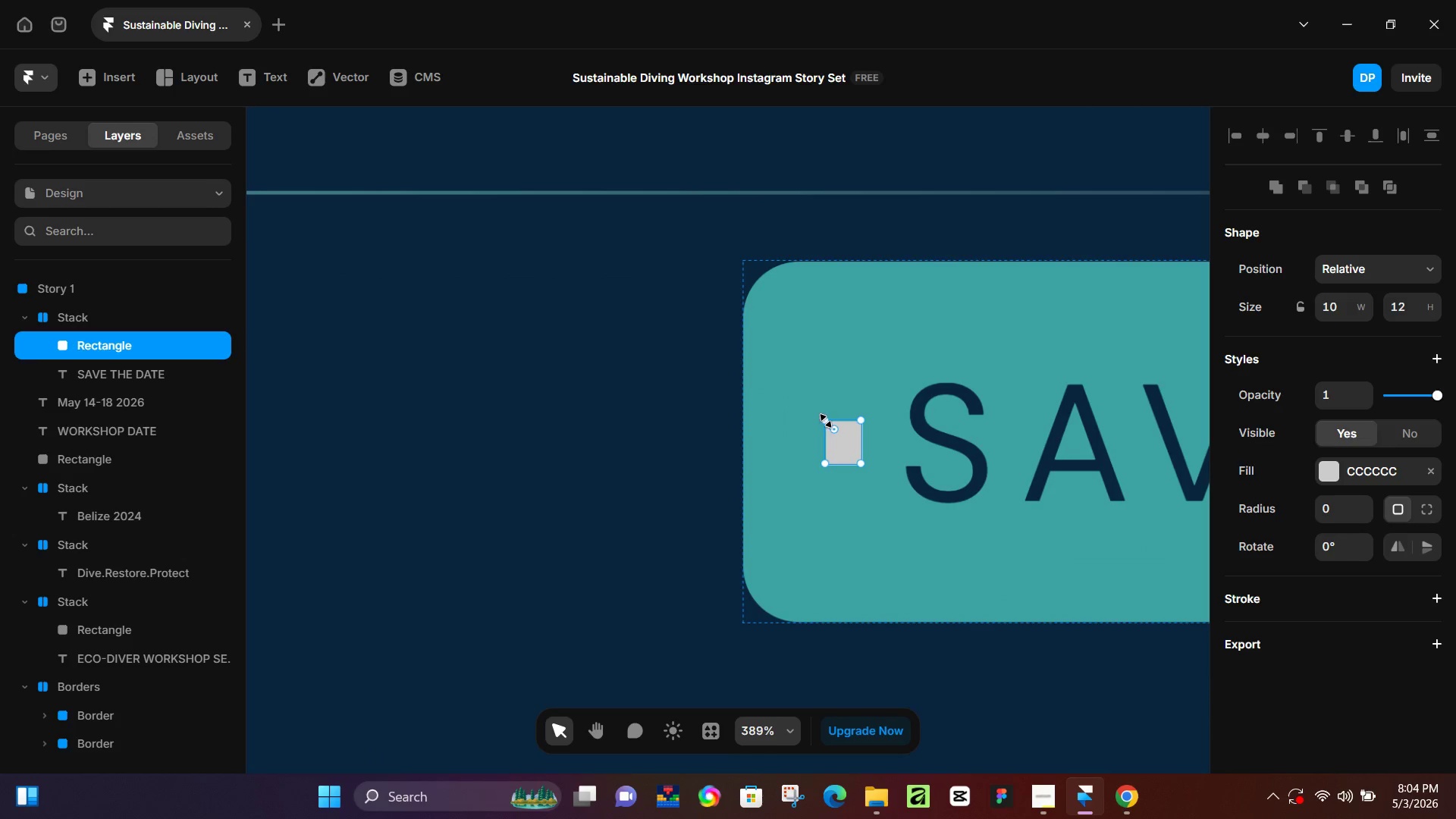 
left_click_drag(start_coordinate=[826, 421], to_coordinate=[799, 390])
 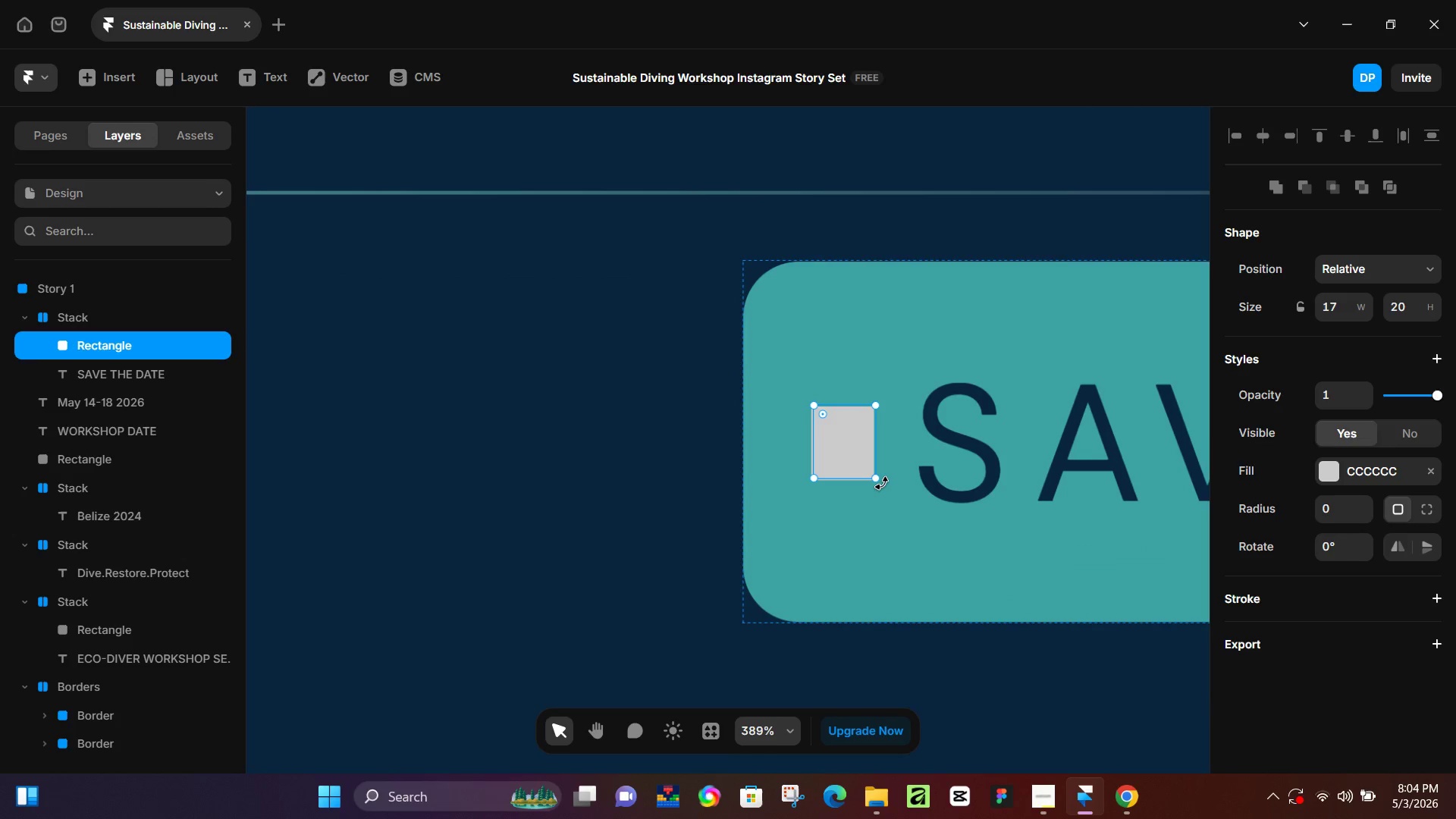 
scroll: coordinate [878, 388], scroll_direction: up, amount: 19.0
 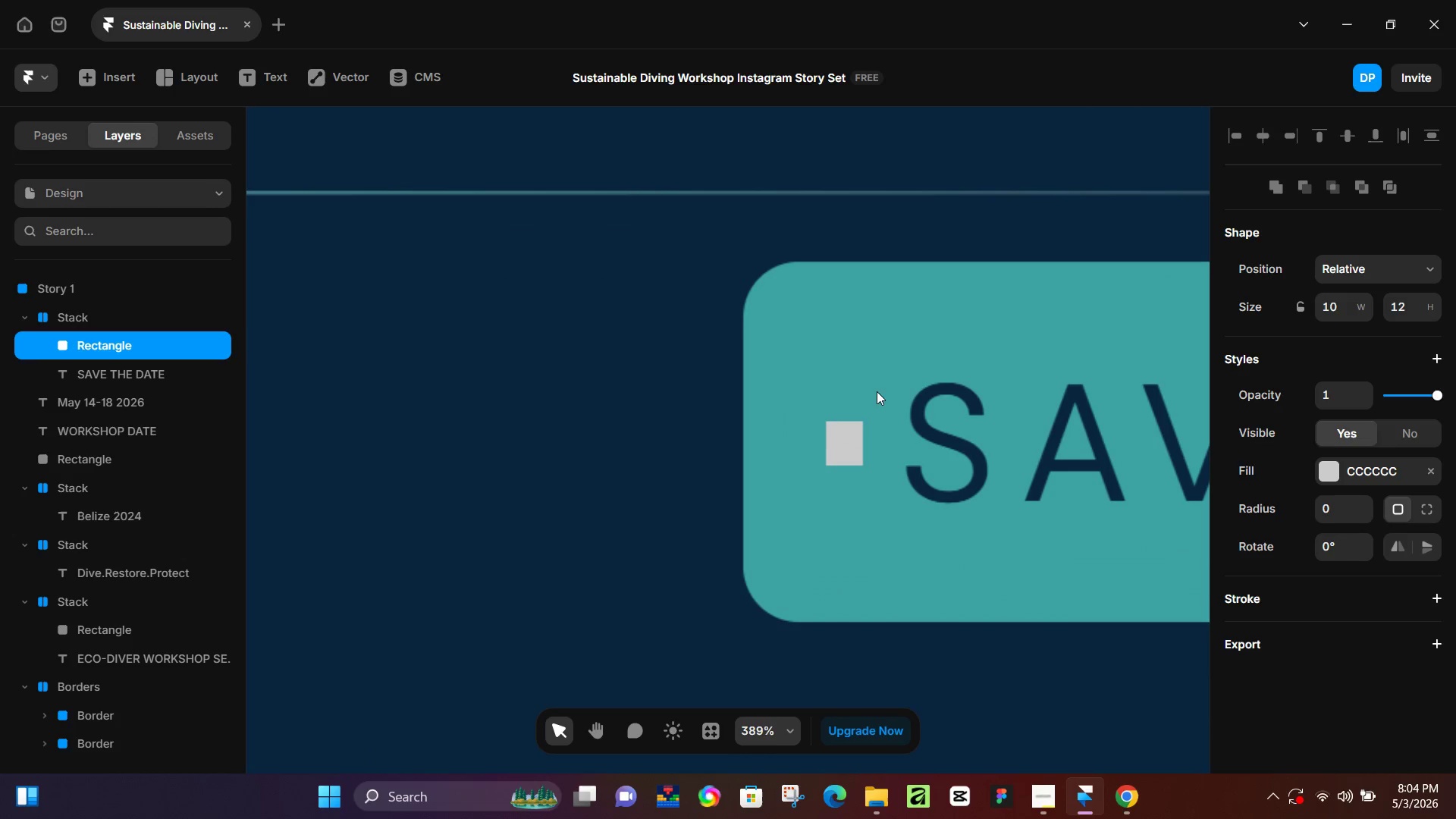 
left_click_drag(start_coordinate=[883, 483], to_coordinate=[847, 503])
 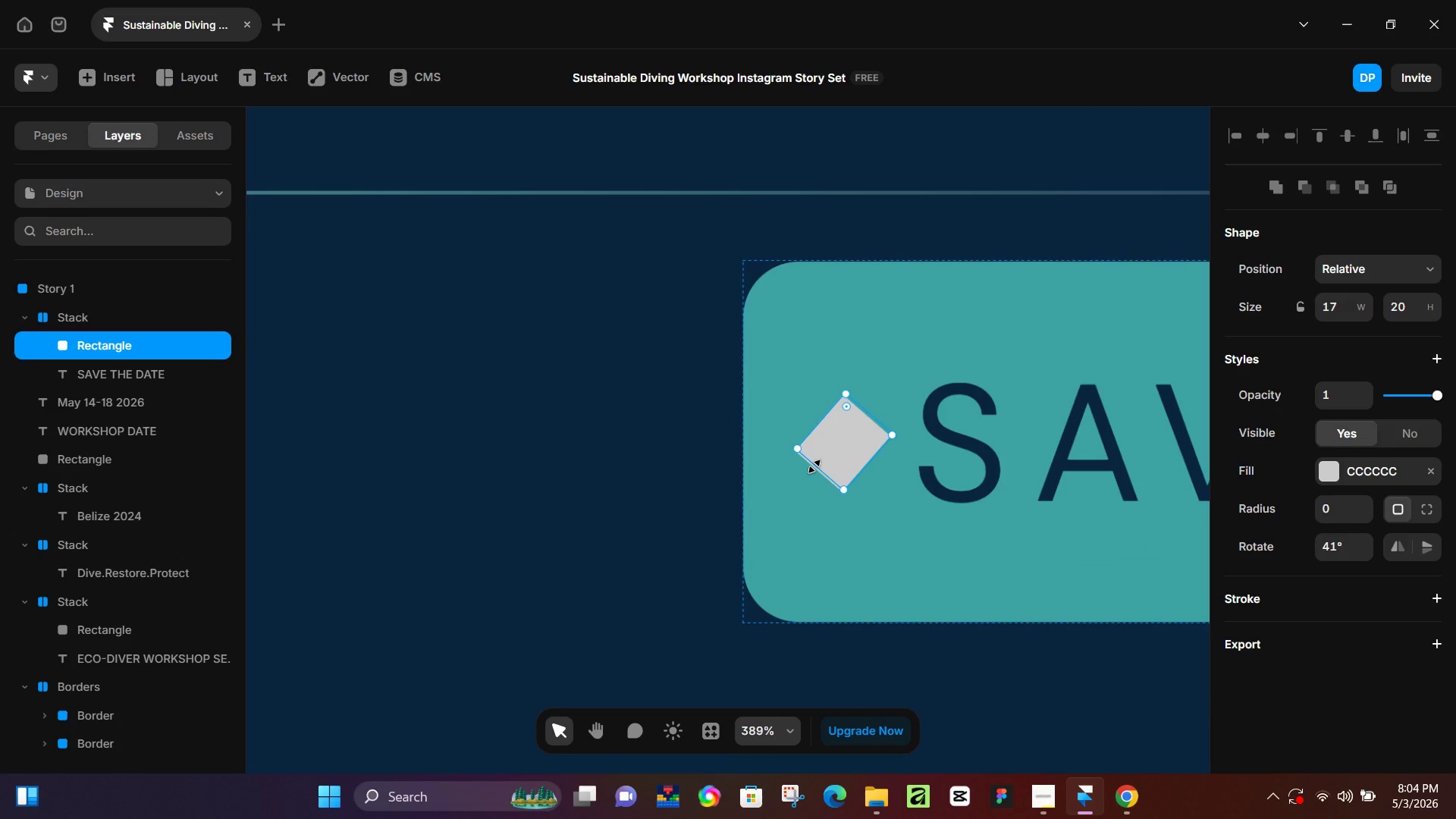 
left_click_drag(start_coordinate=[814, 466], to_coordinate=[827, 463])
 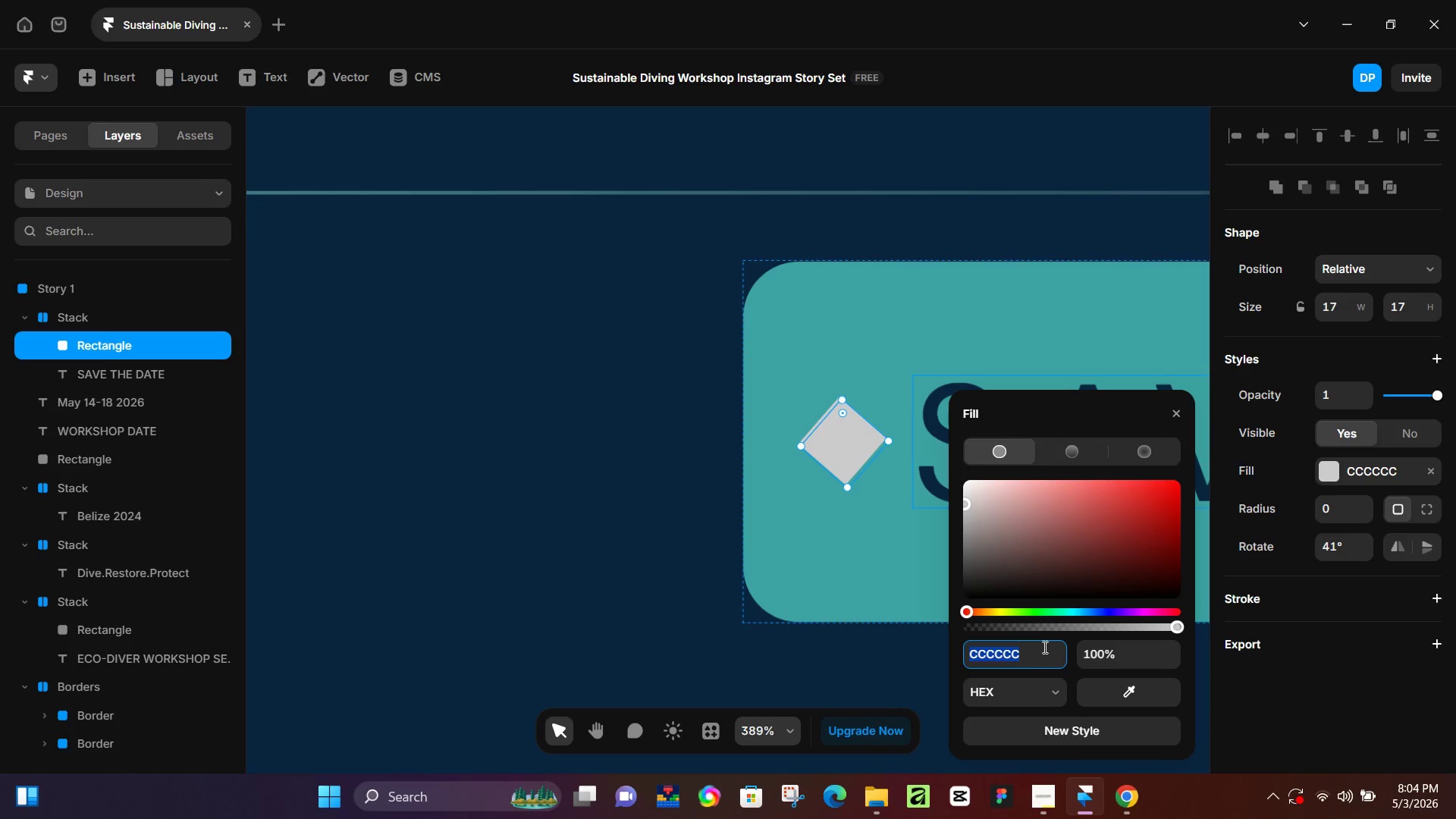 
left_click_drag(start_coordinate=[984, 539], to_coordinate=[982, 598])
 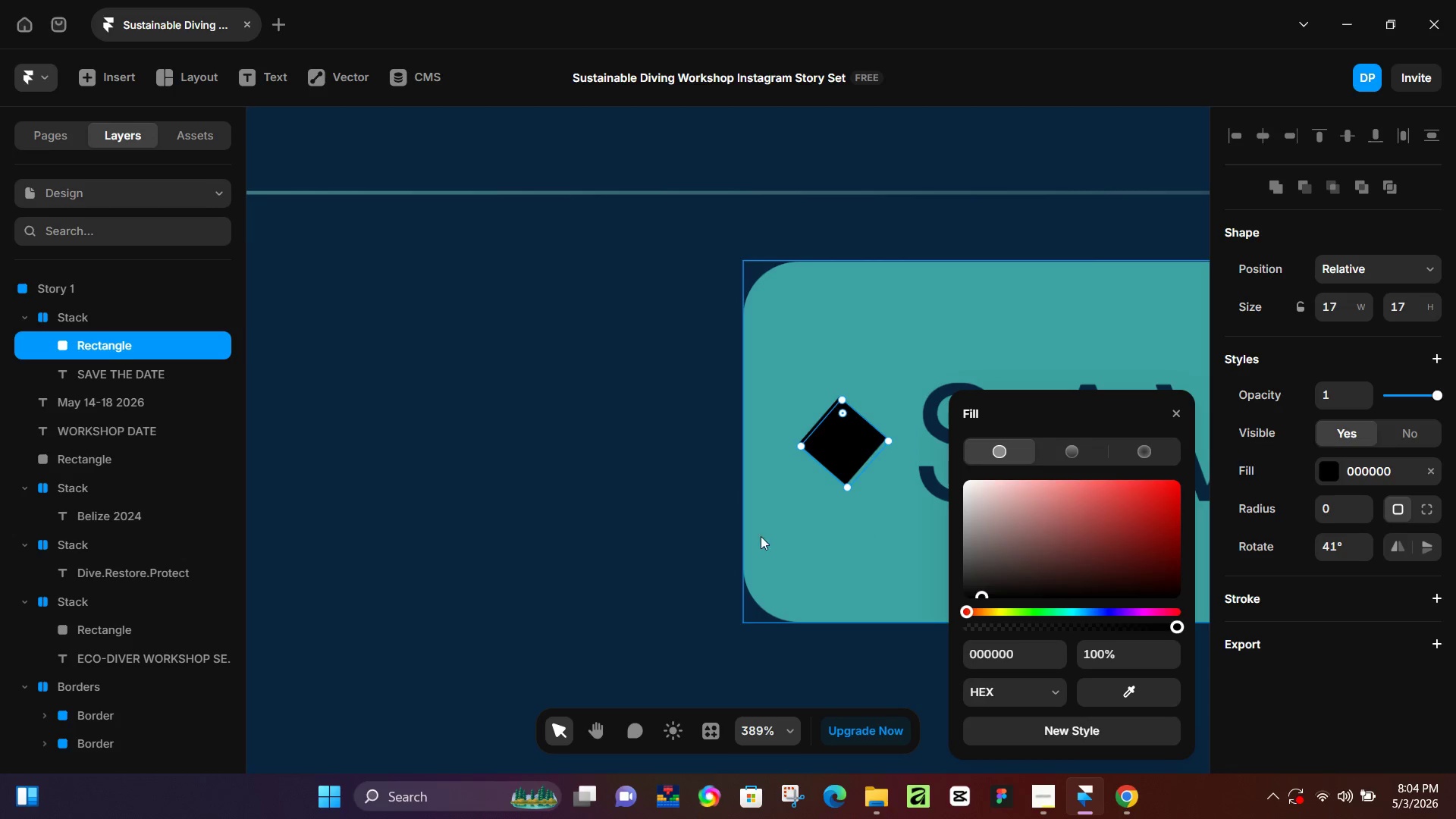 
left_click([639, 522])
 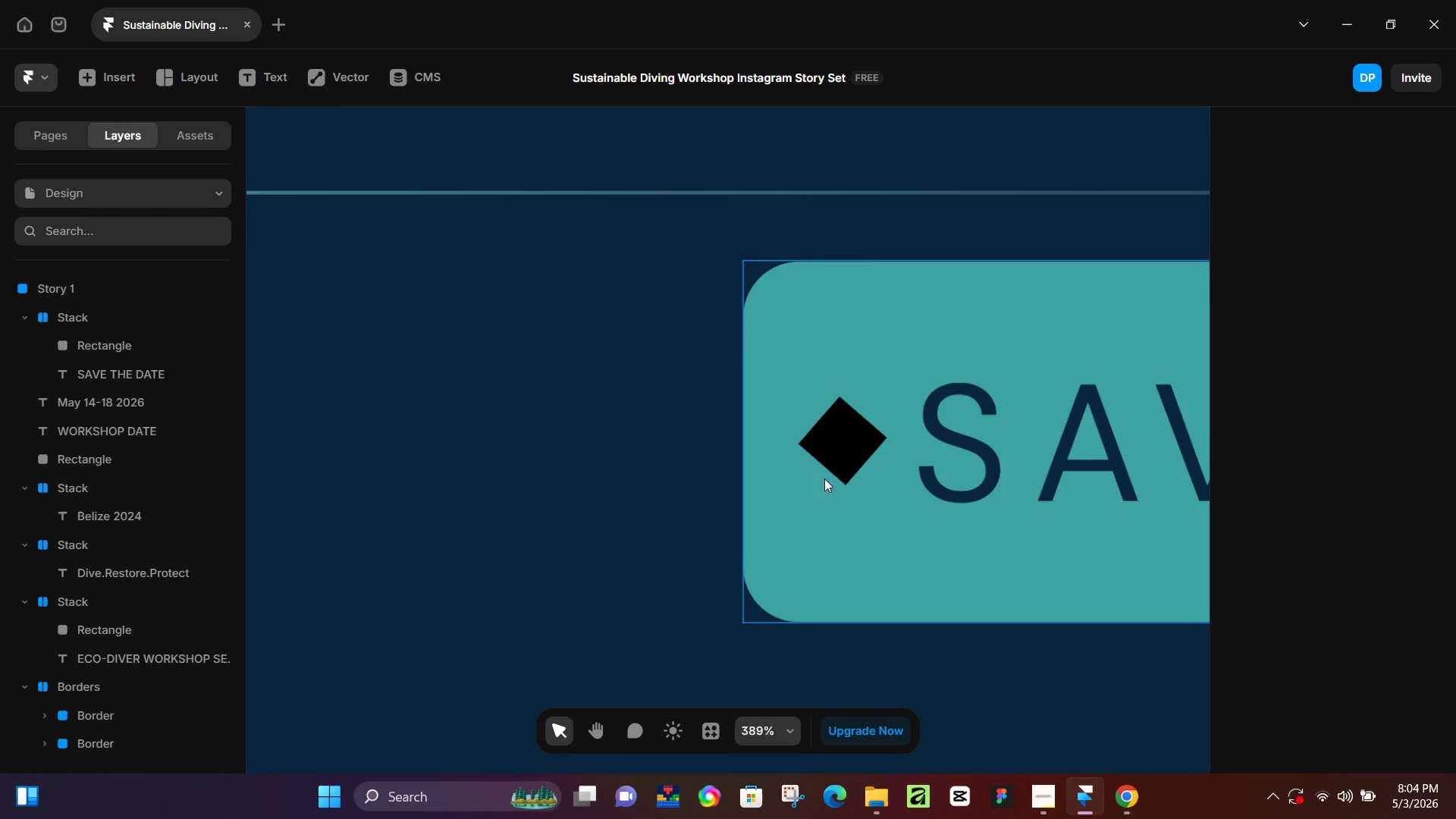 
hold_key(key=ControlLeft, duration=1.12)
 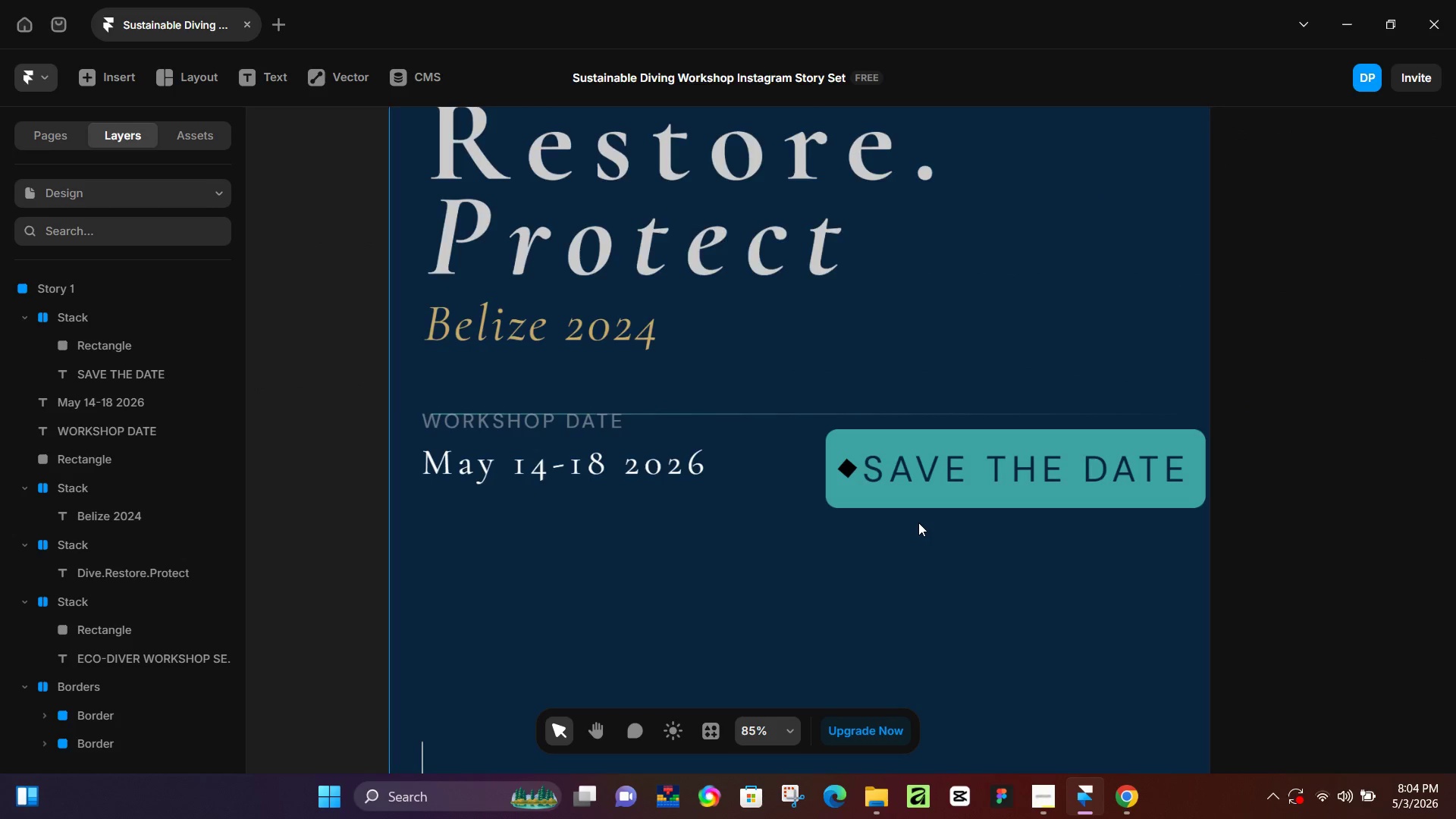 
hold_key(key=ControlLeft, duration=0.39)
 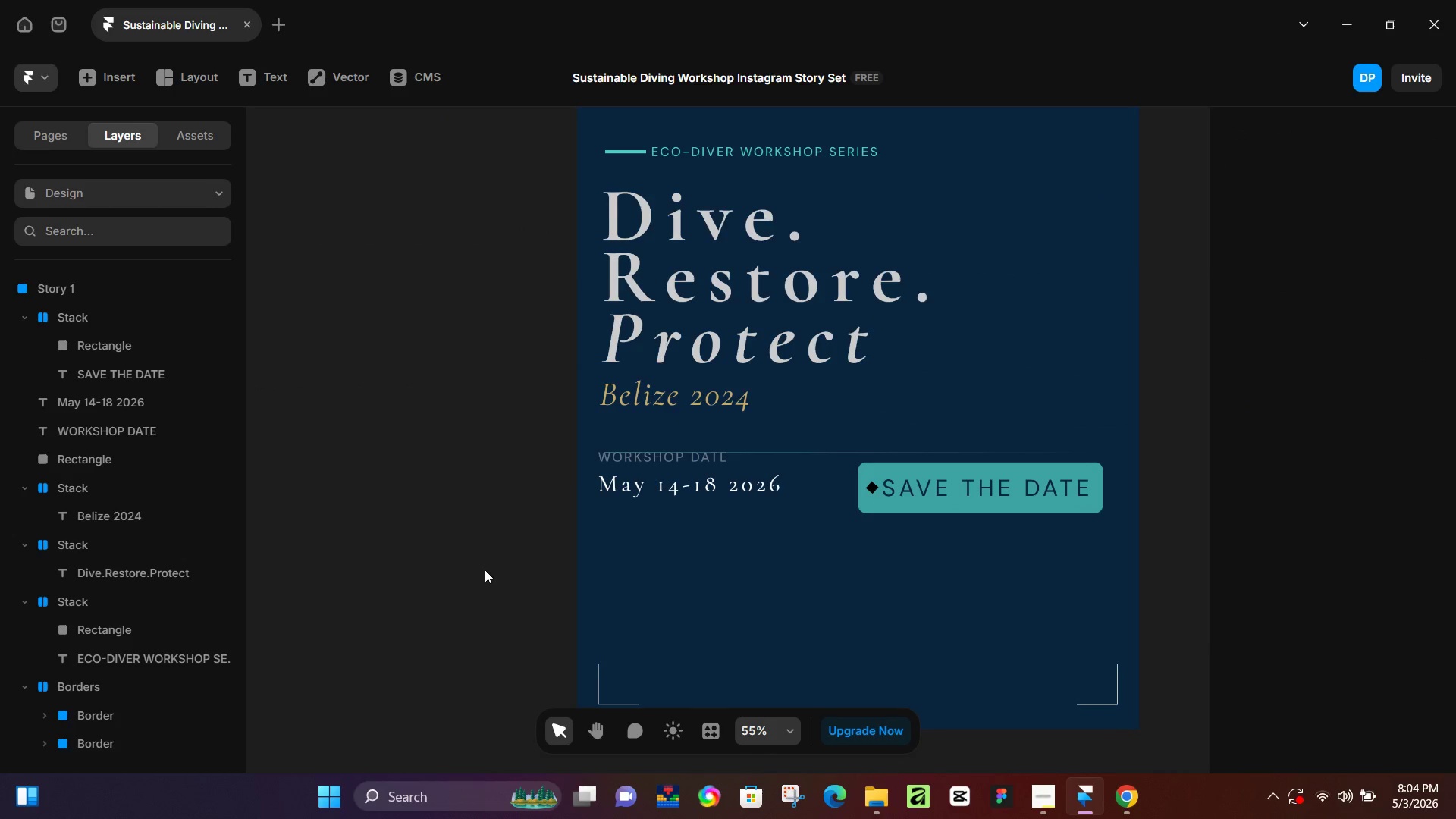 
left_click([485, 570])
 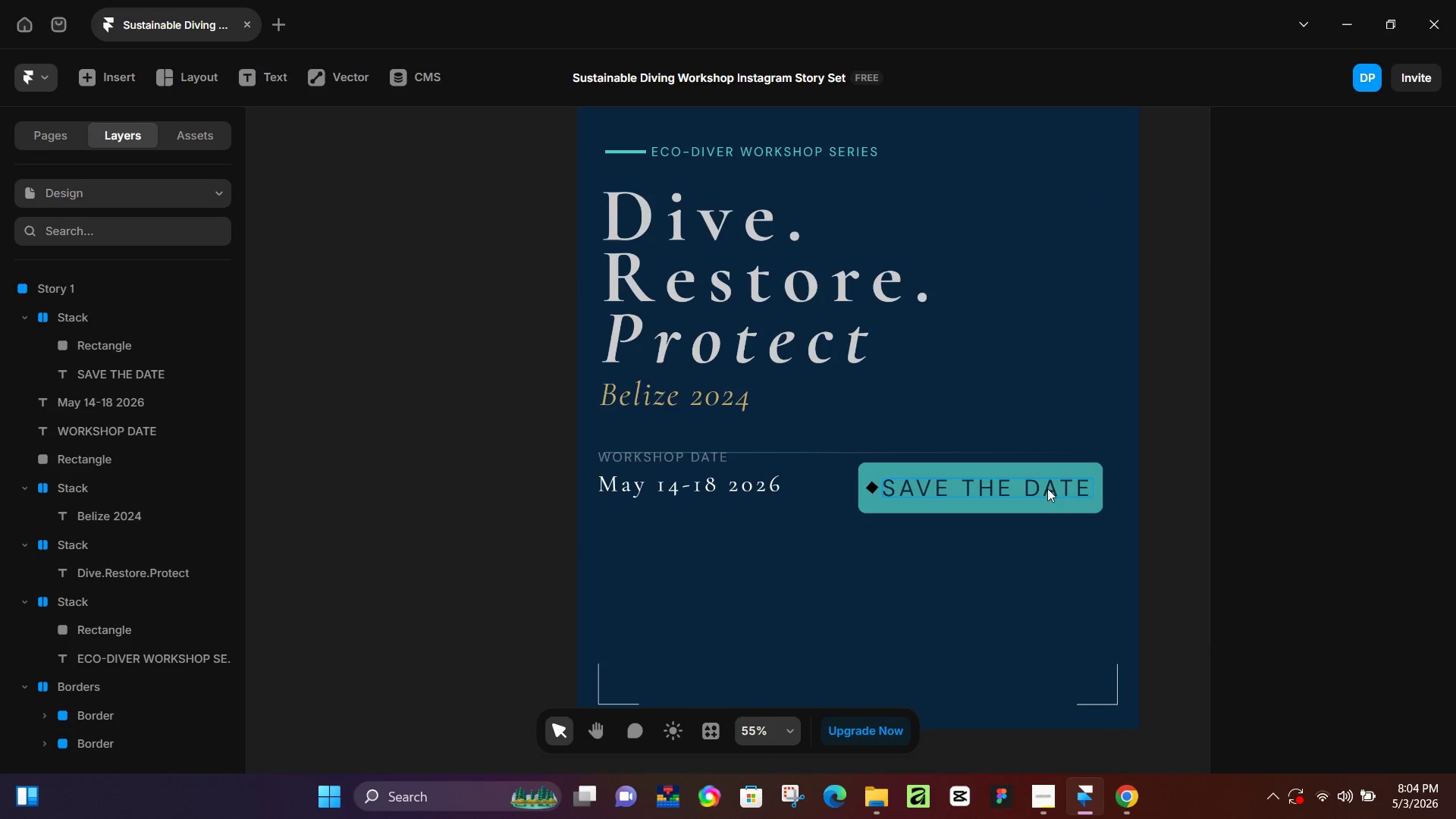 
scroll: coordinate [855, 481], scroll_direction: down, amount: 13.0
 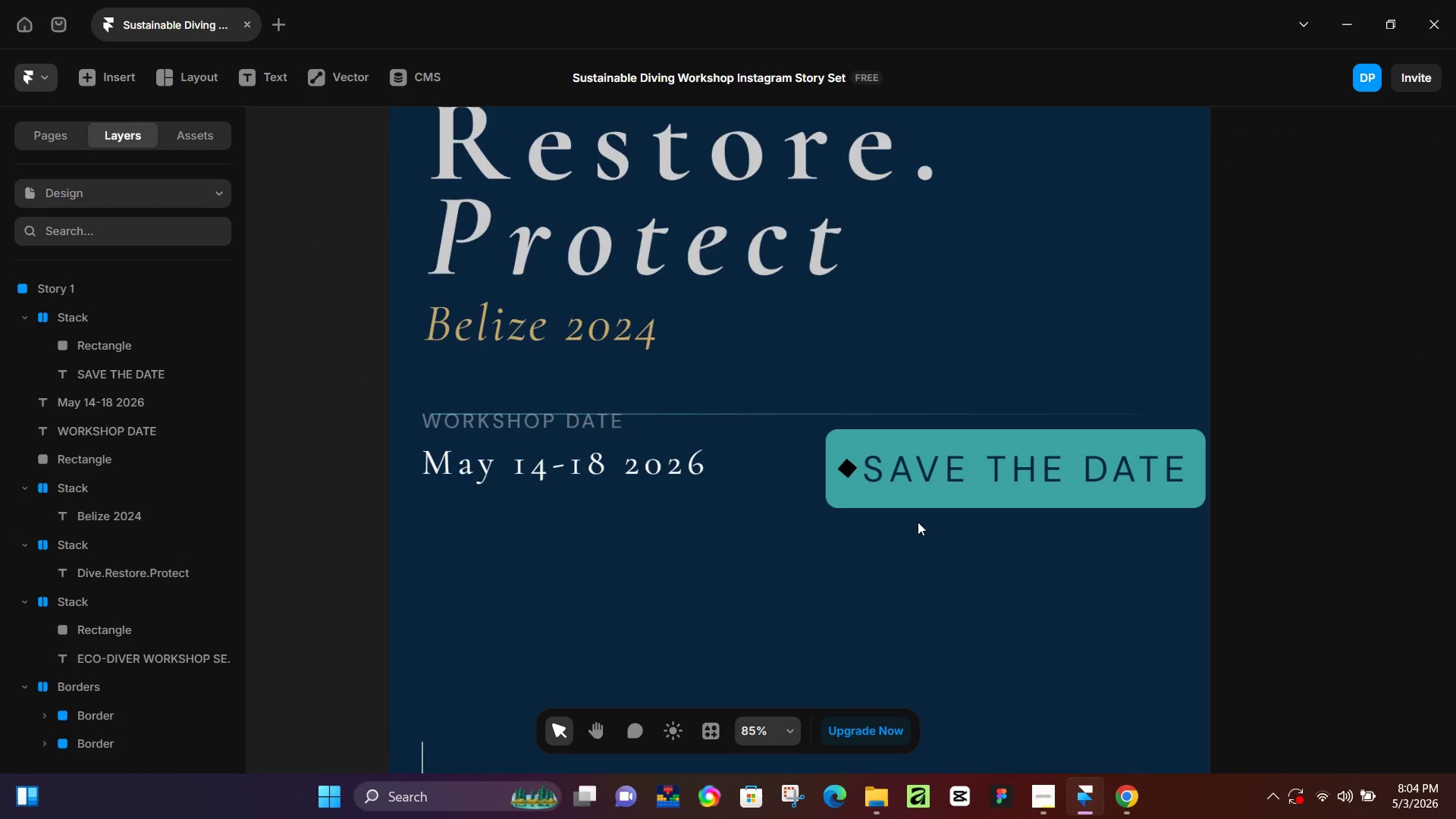 
left_click([1045, 487])
 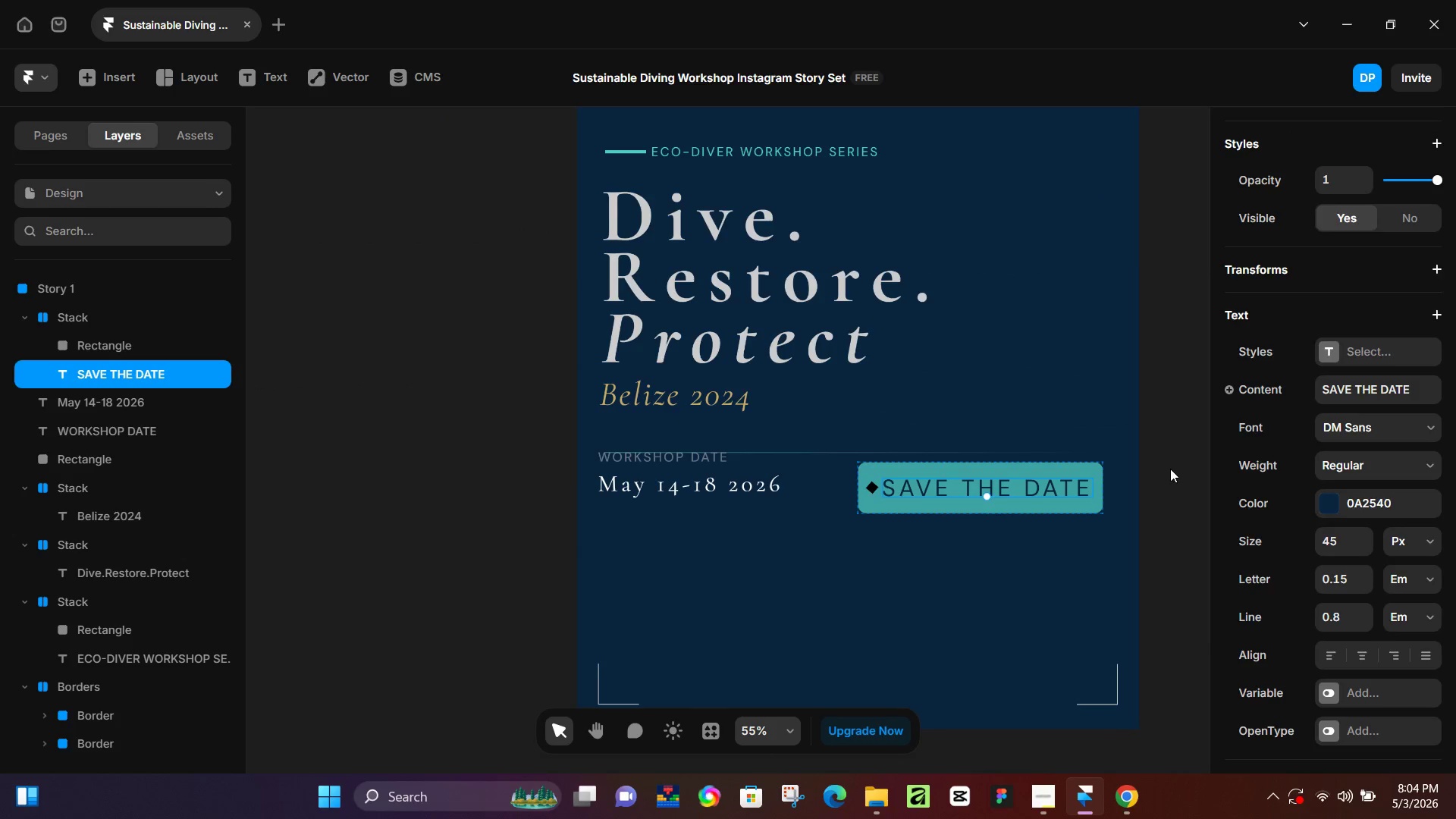 
scroll: coordinate [919, 522], scroll_direction: down, amount: 4.0
 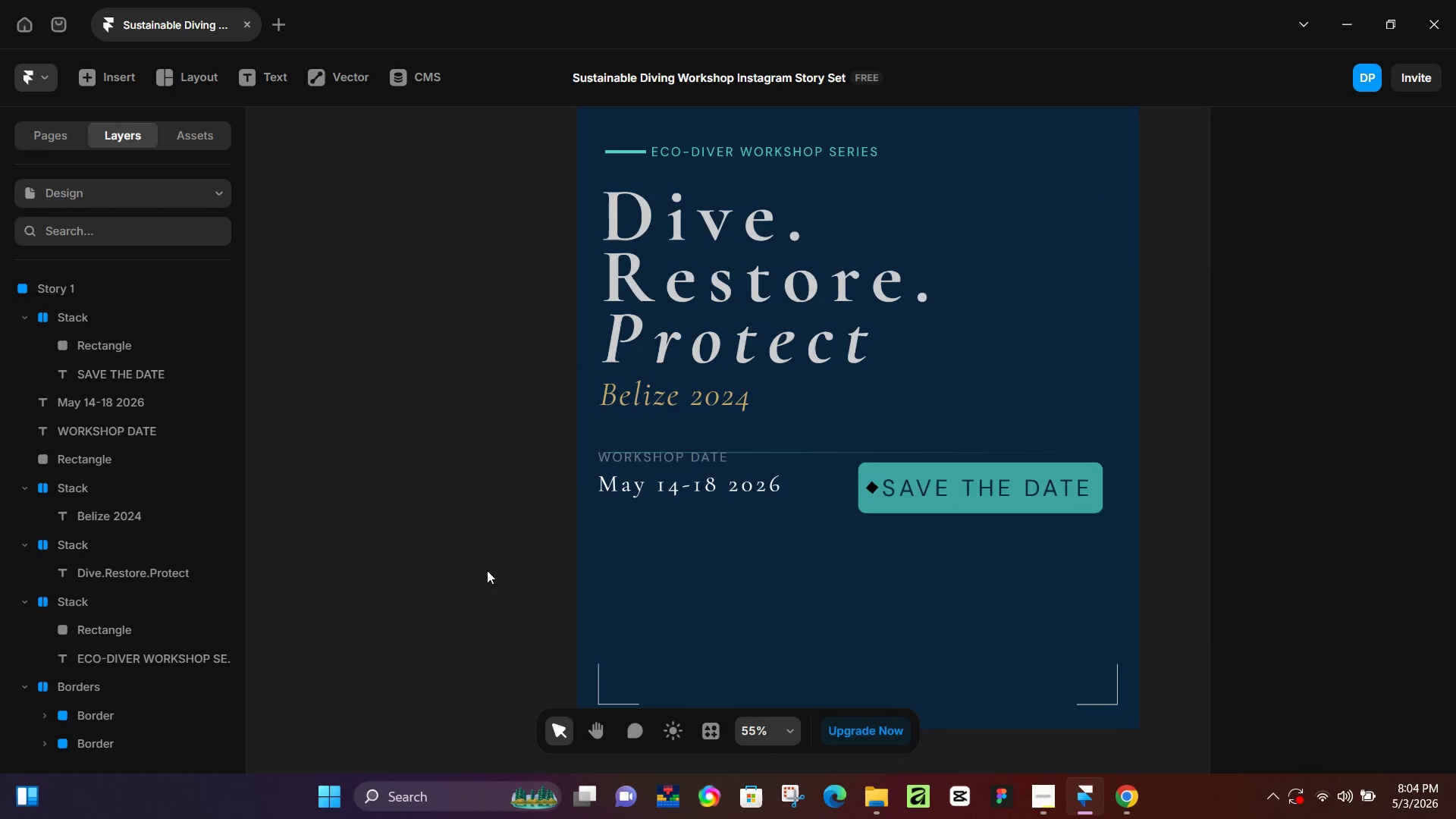 
left_click([1172, 467])
 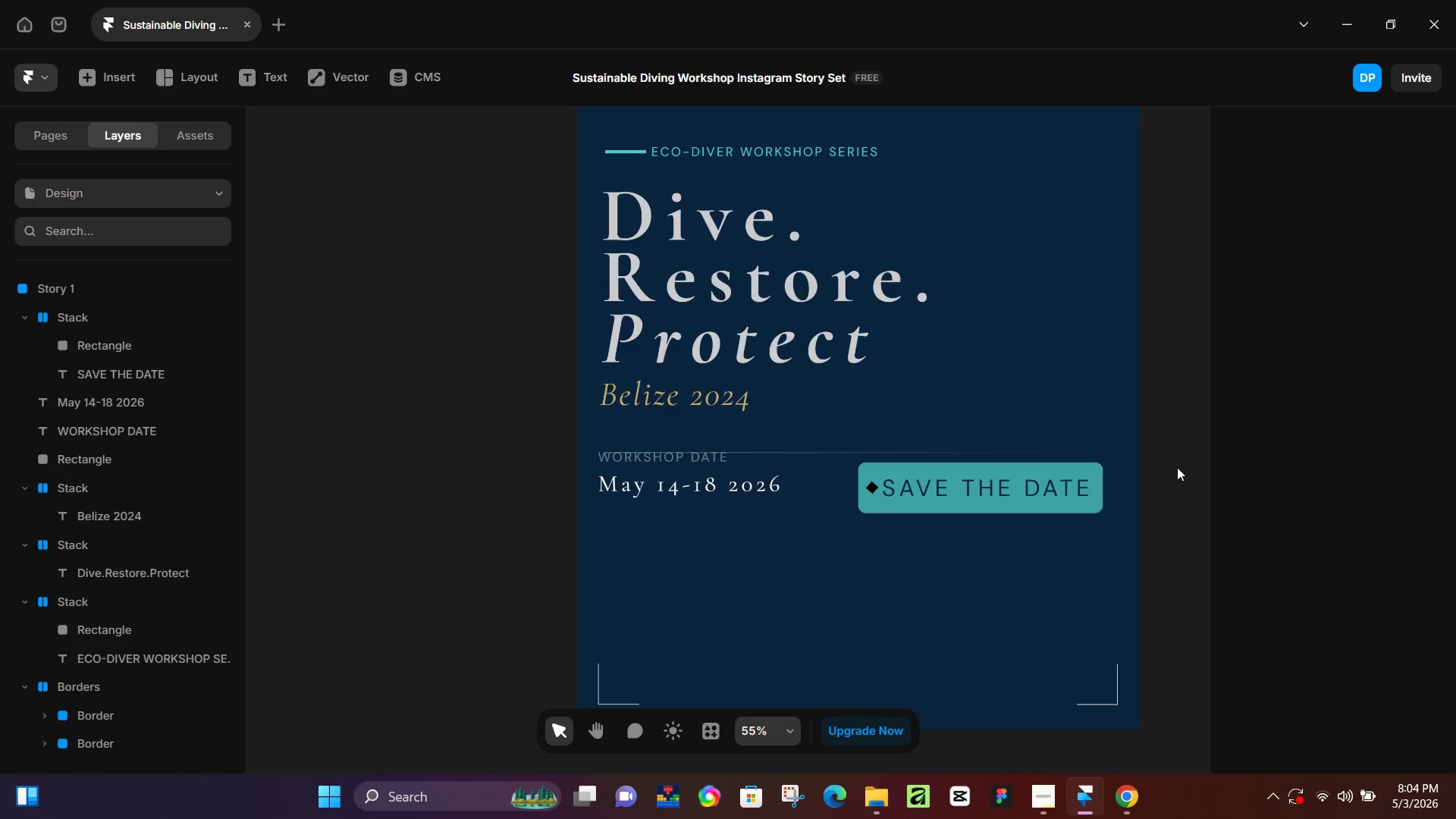 
hold_key(key=Space, duration=0.67)
 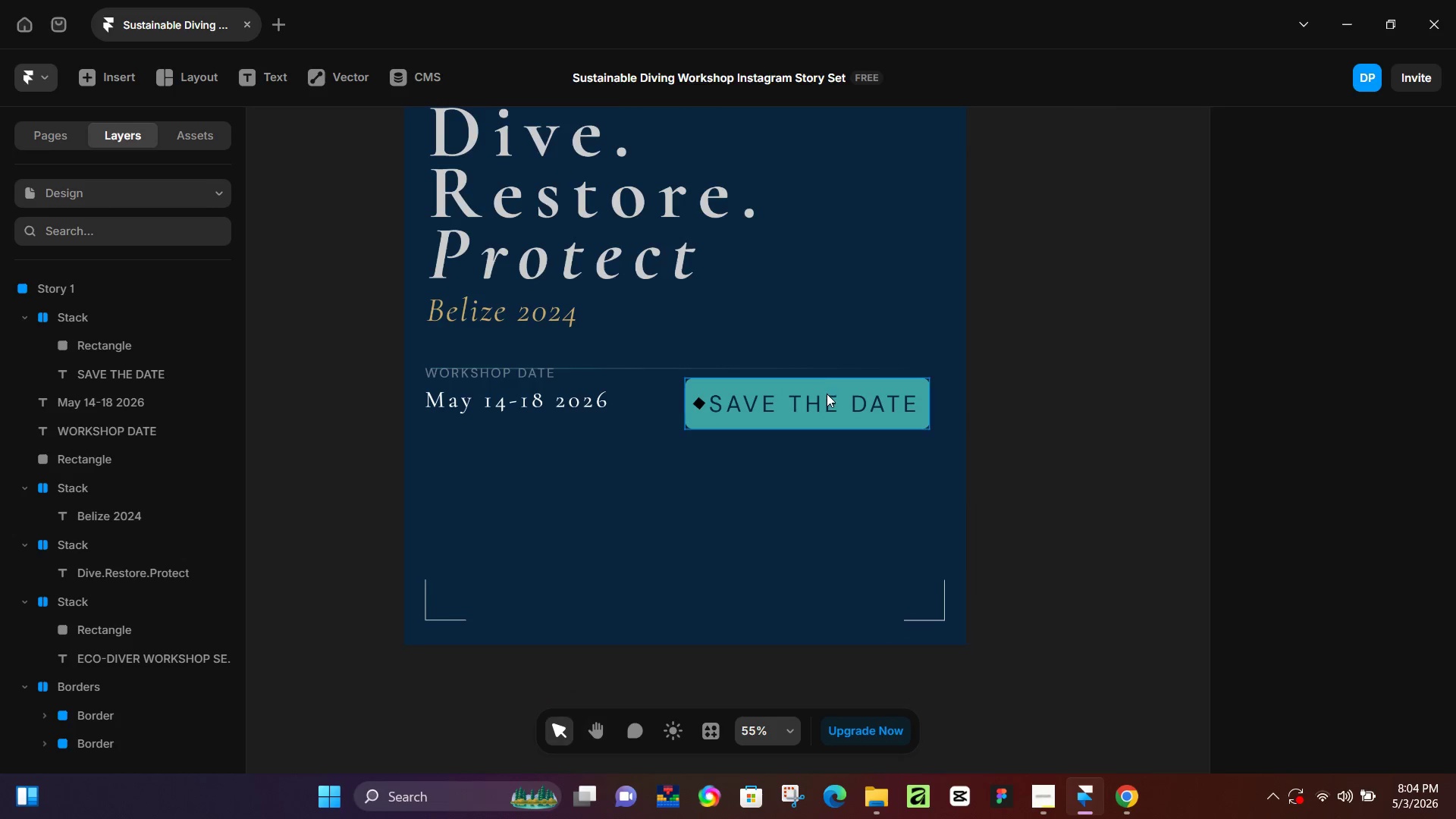 
left_click_drag(start_coordinate=[1199, 498], to_coordinate=[1021, 412])
 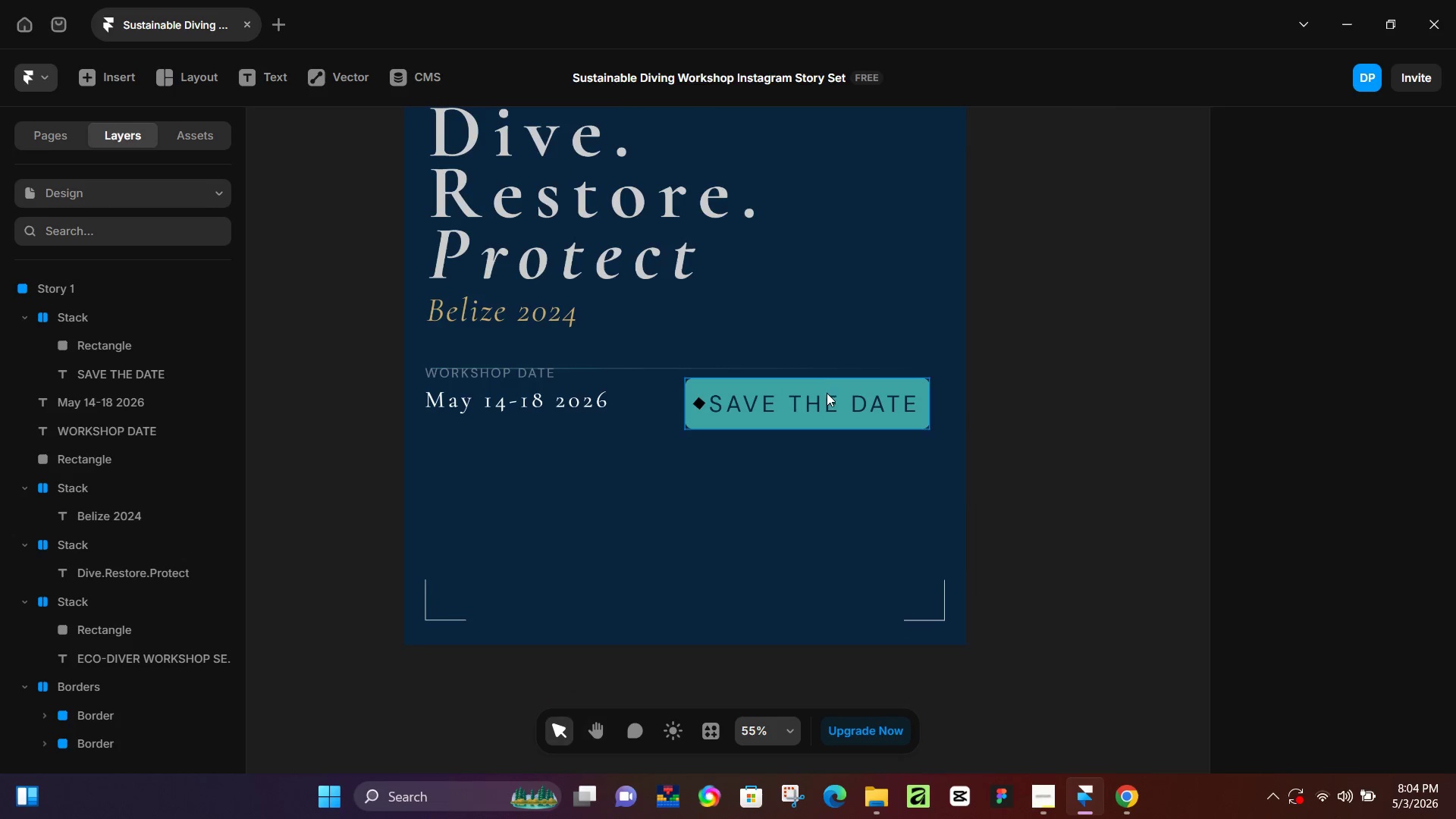 
left_click([827, 394])
 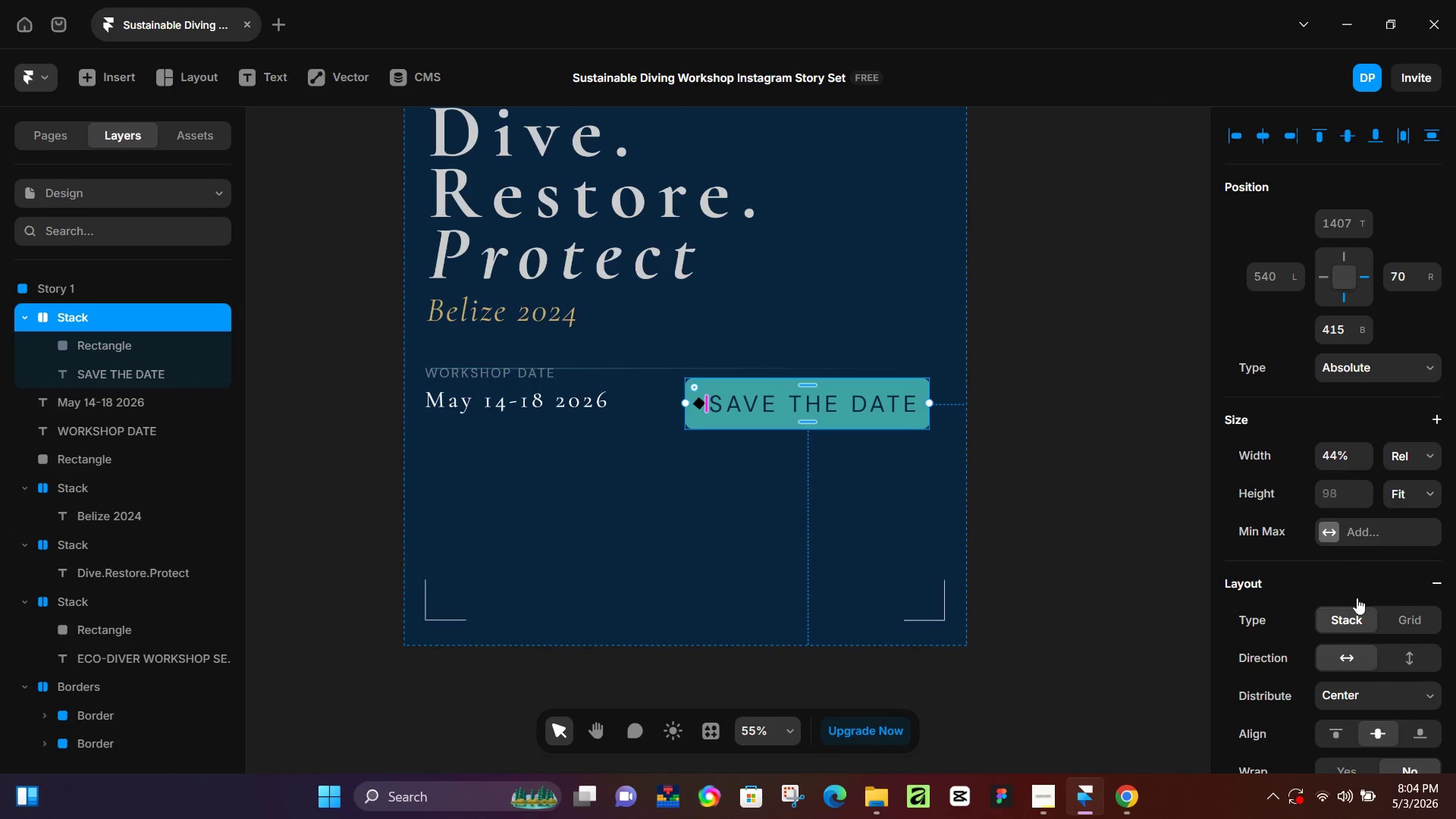 
scroll: coordinate [1342, 598], scroll_direction: down, amount: 8.0
 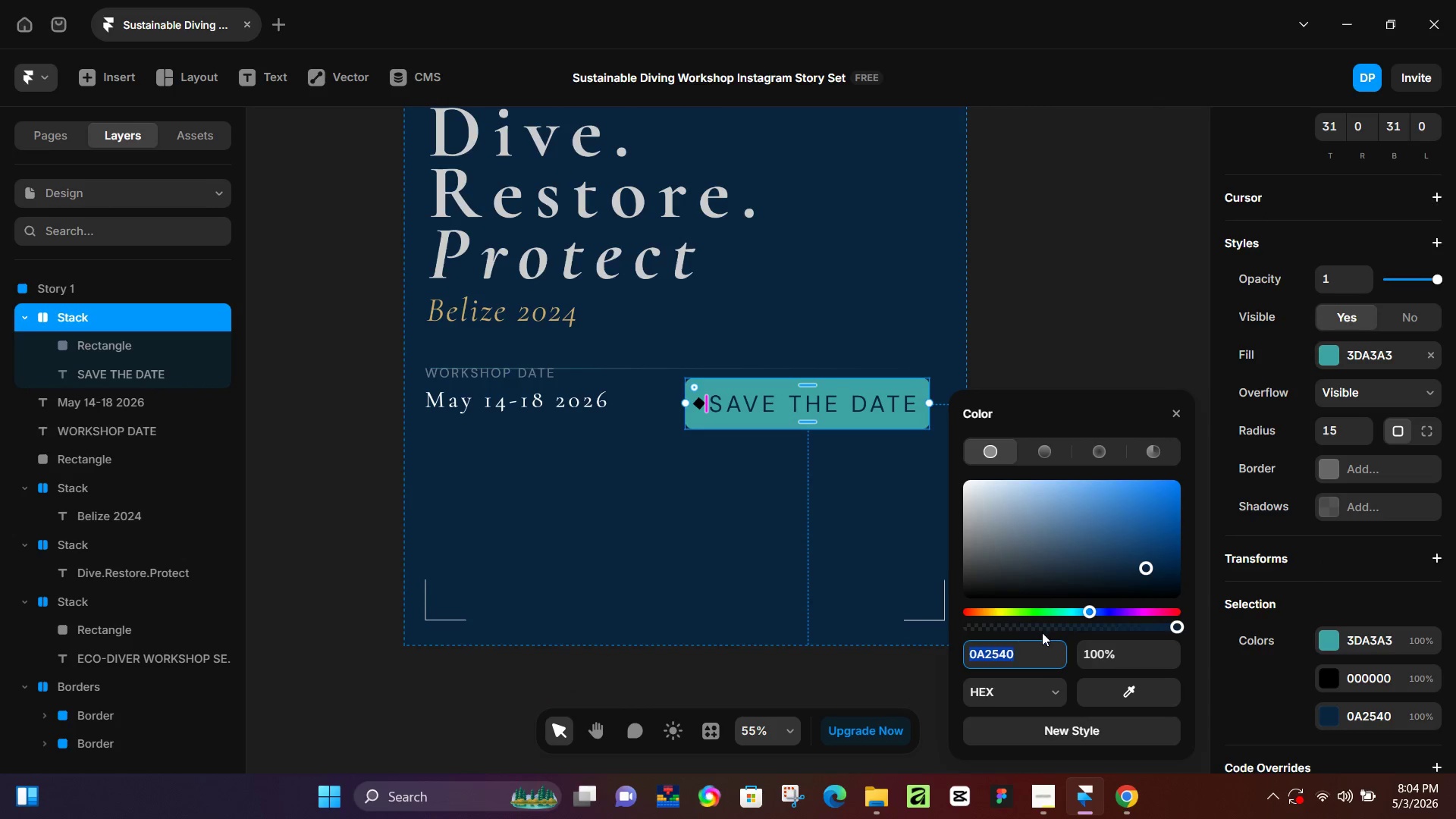 
left_click_drag(start_coordinate=[1138, 697], to_coordinate=[701, 403])
 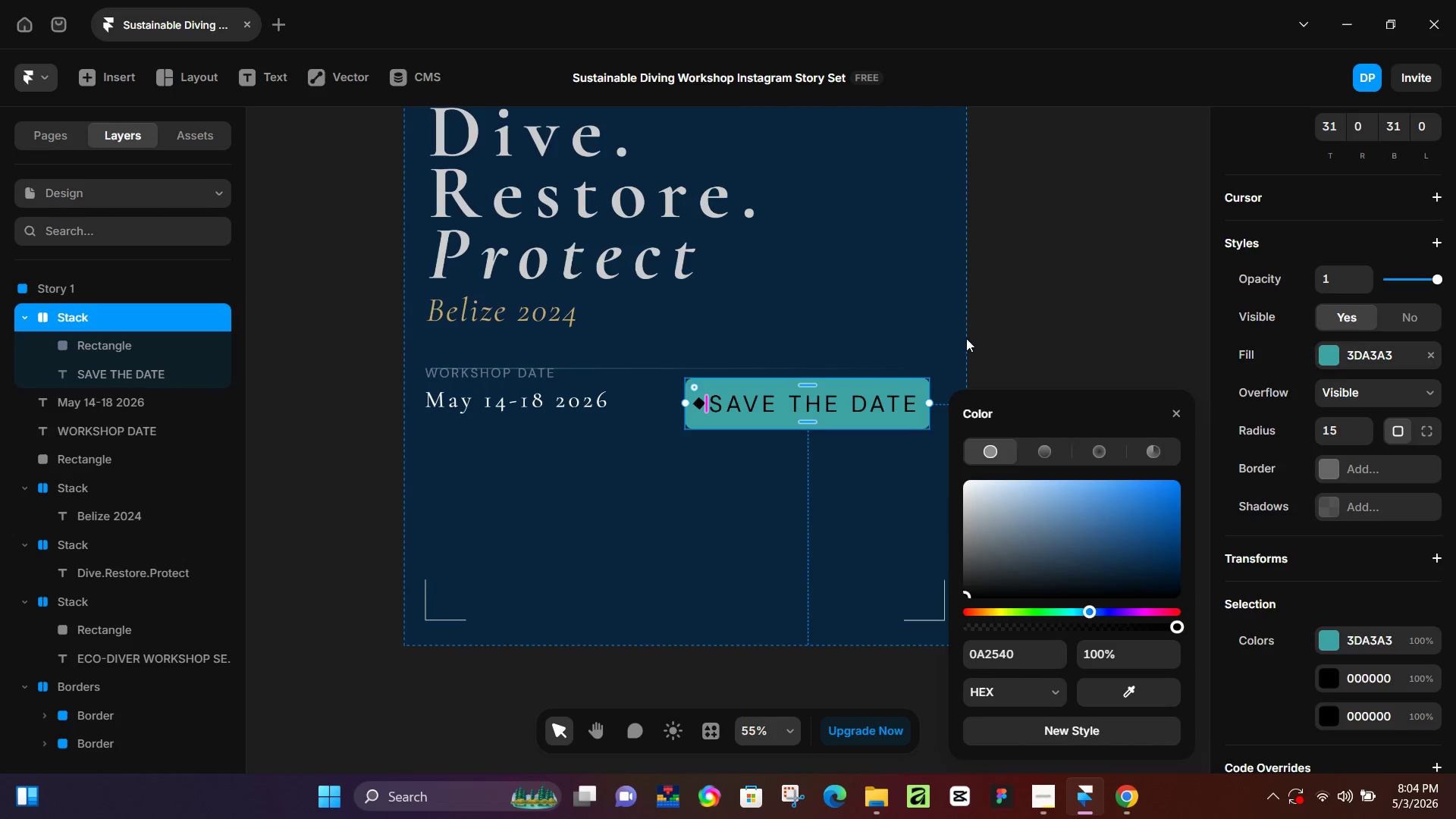 
left_click([1054, 328])
 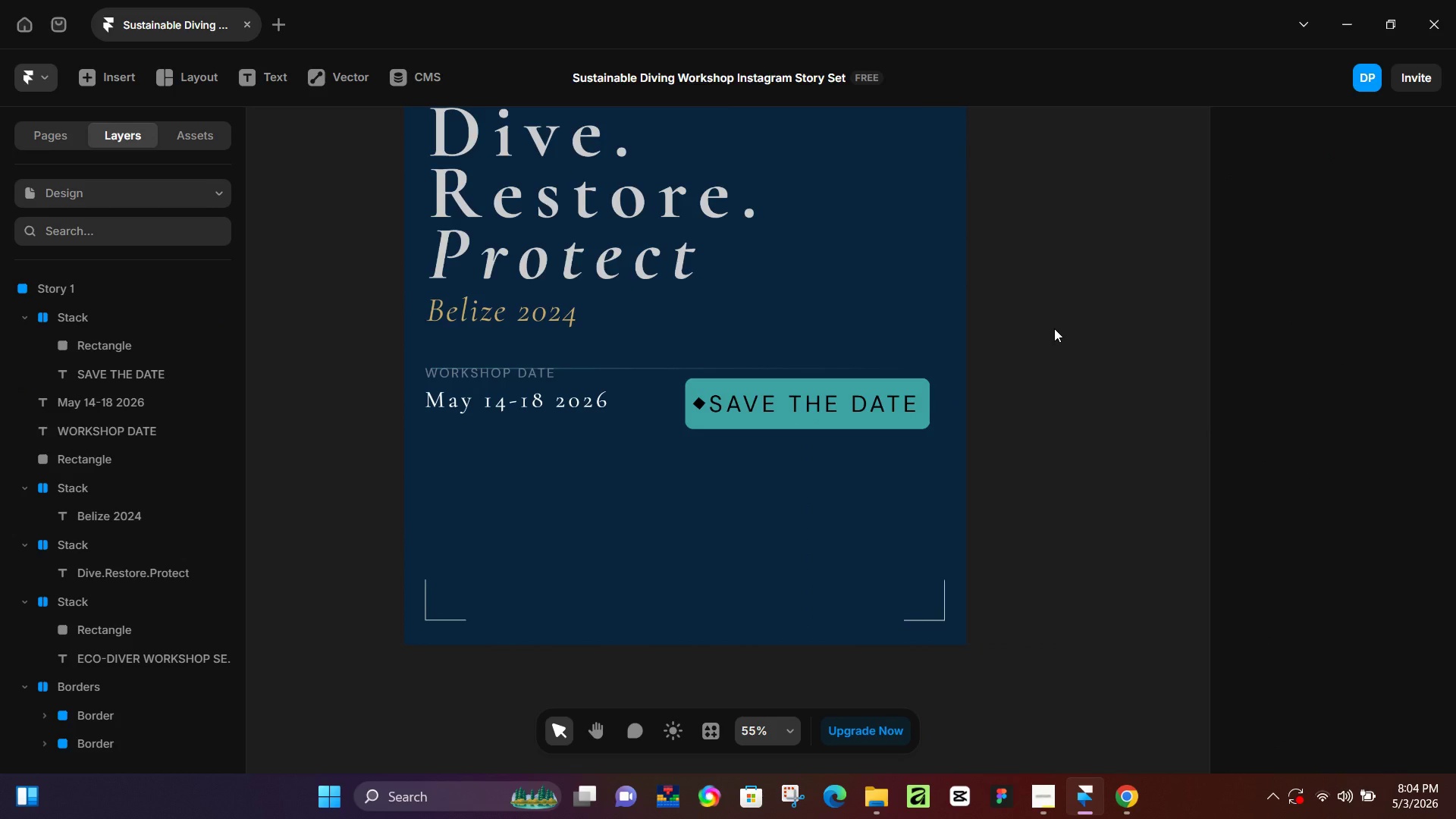 
wait(5.41)
 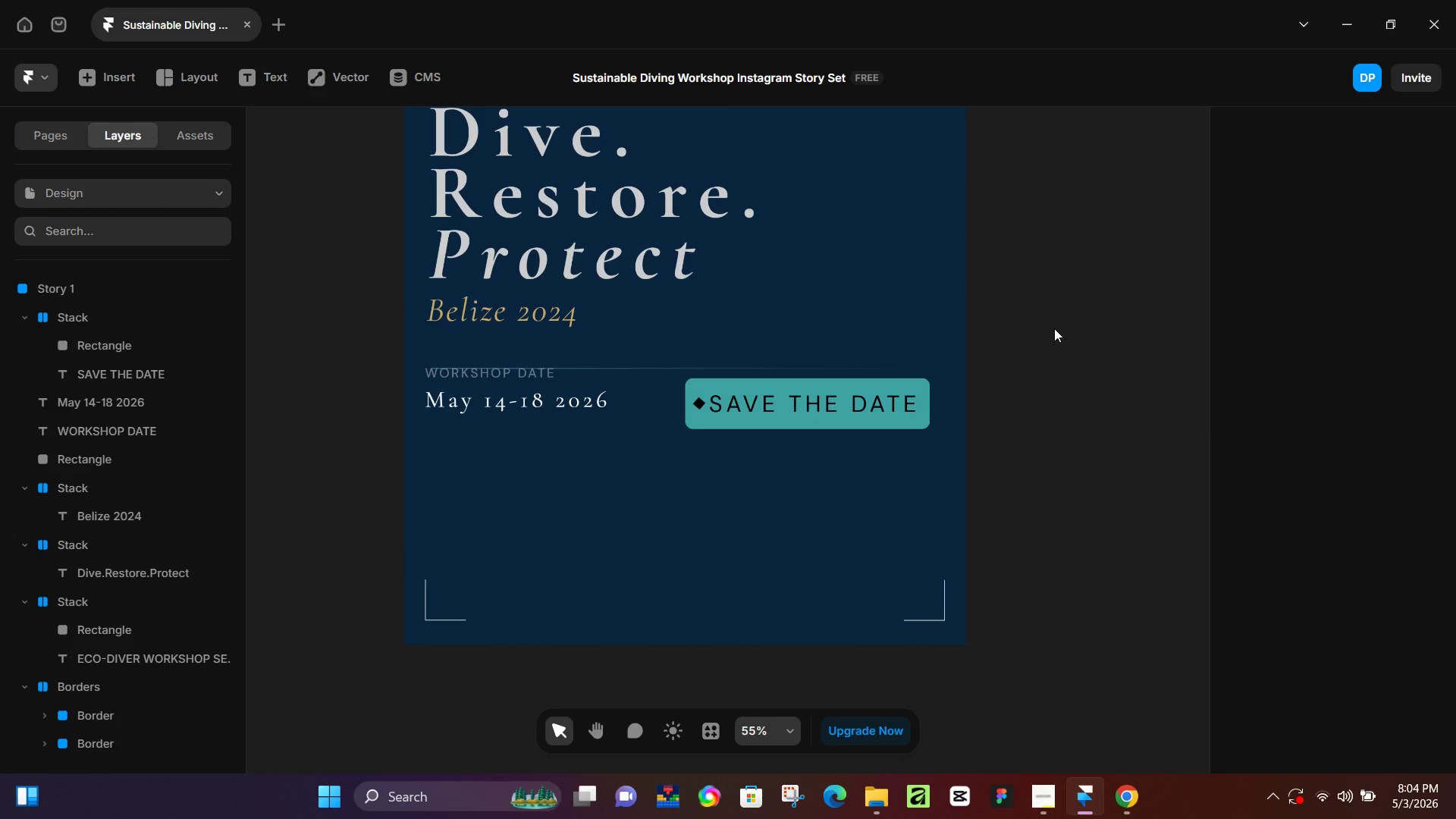 
left_click([632, 362])
 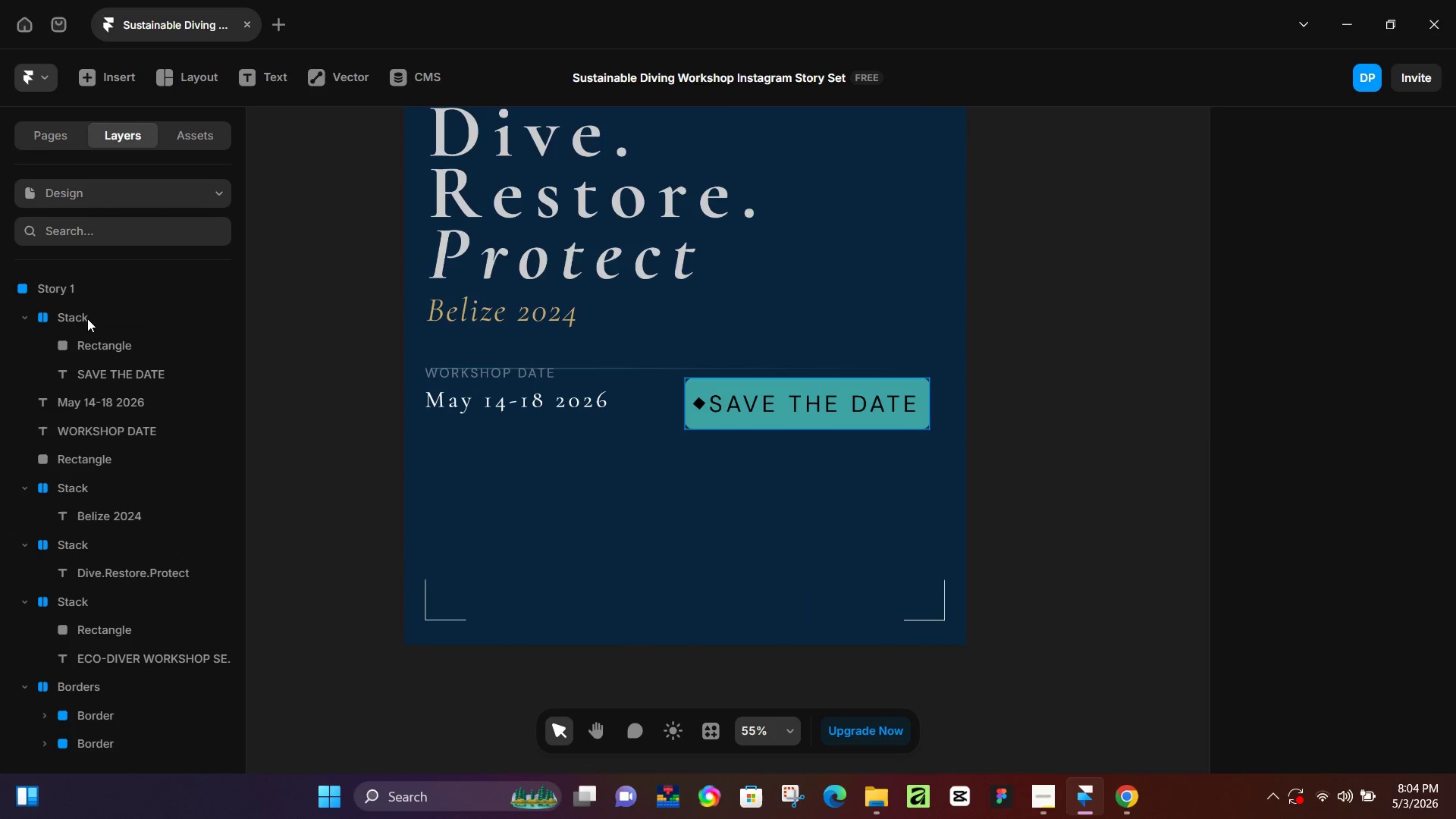 
left_click([99, 344])
 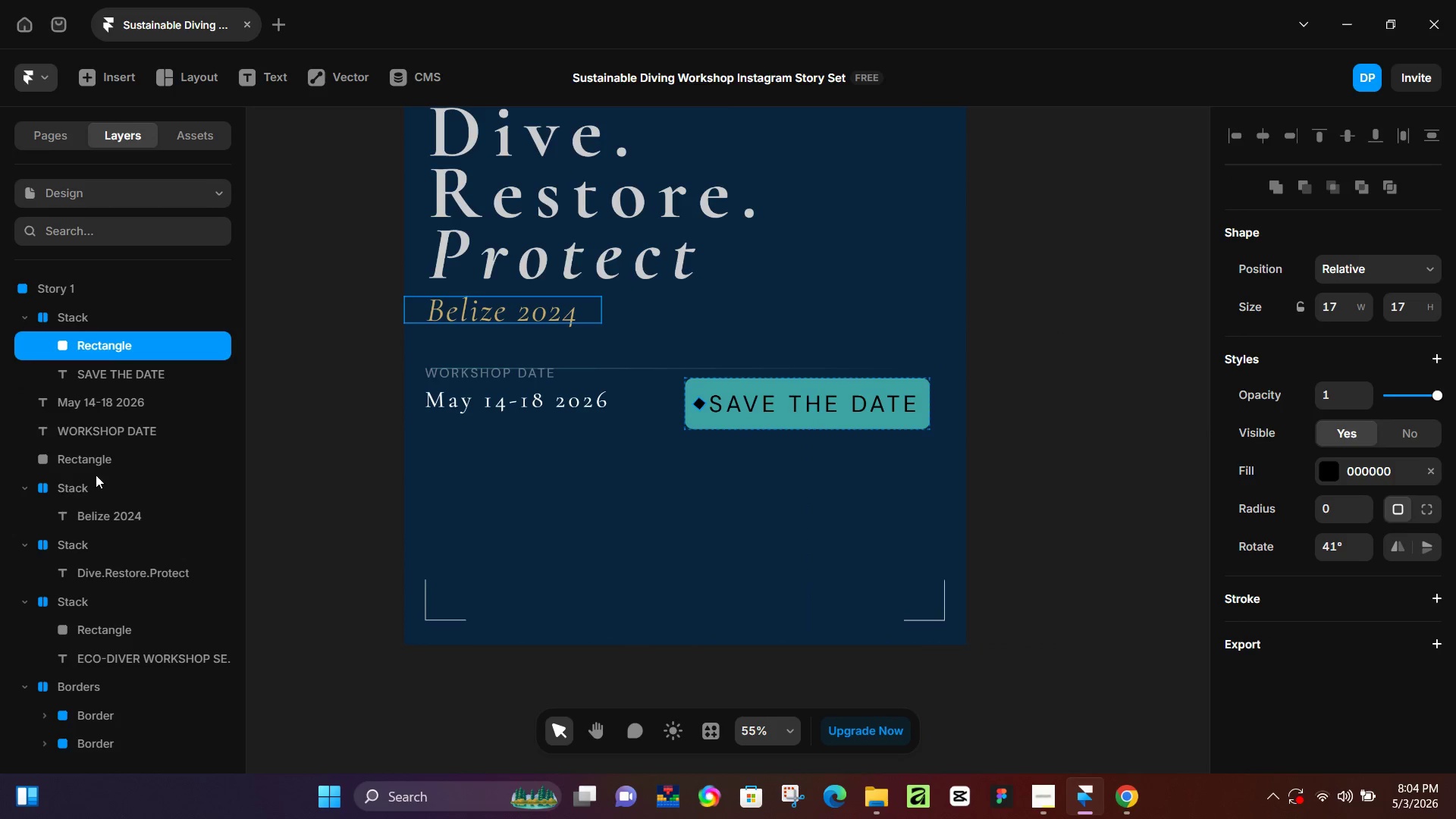 
left_click([102, 465])
 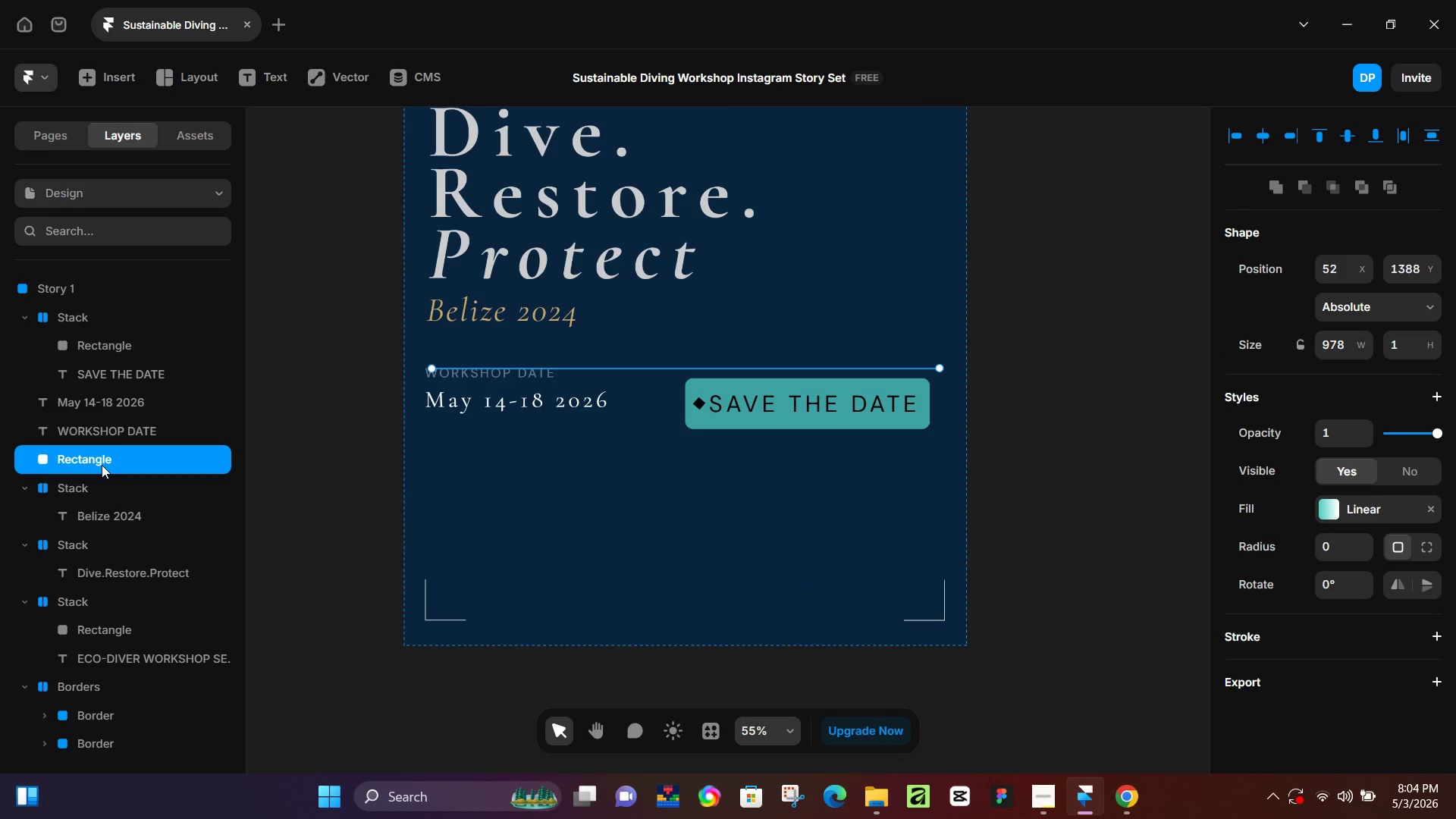 
hold_key(key=ArrowUp, duration=1.51)
 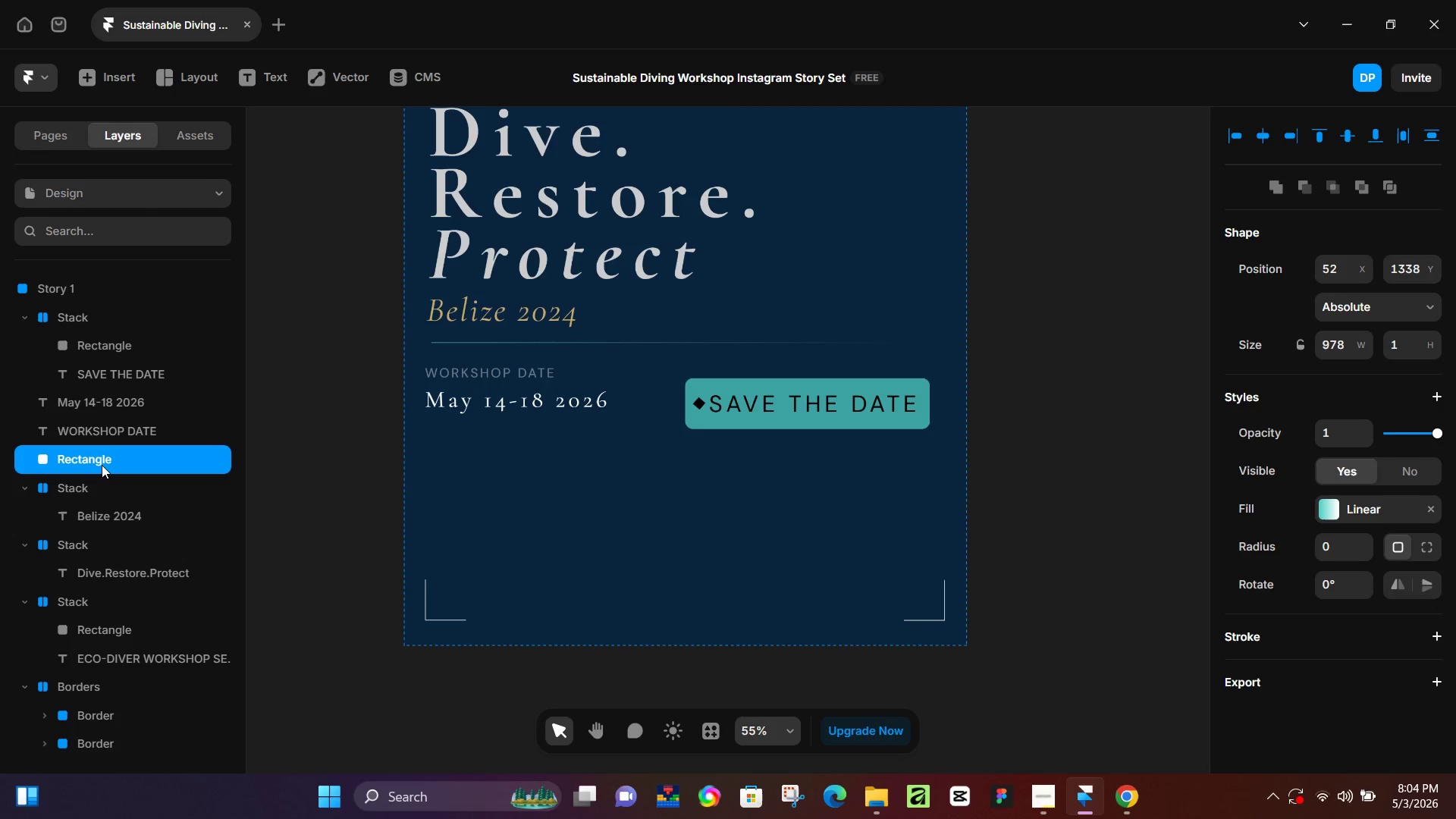 
hold_key(key=ArrowUp, duration=0.53)
 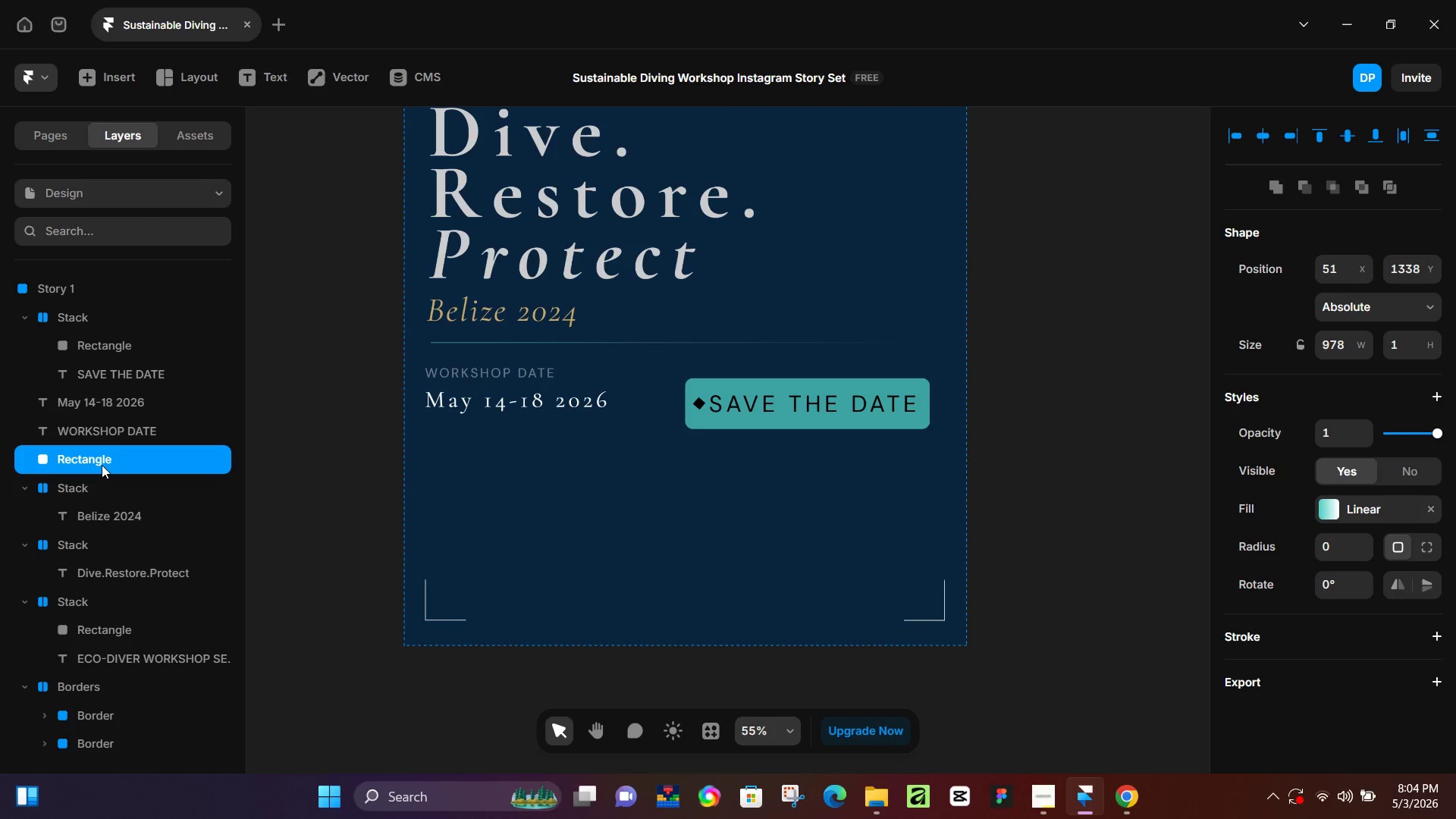 
hold_key(key=ArrowLeft, duration=0.94)
 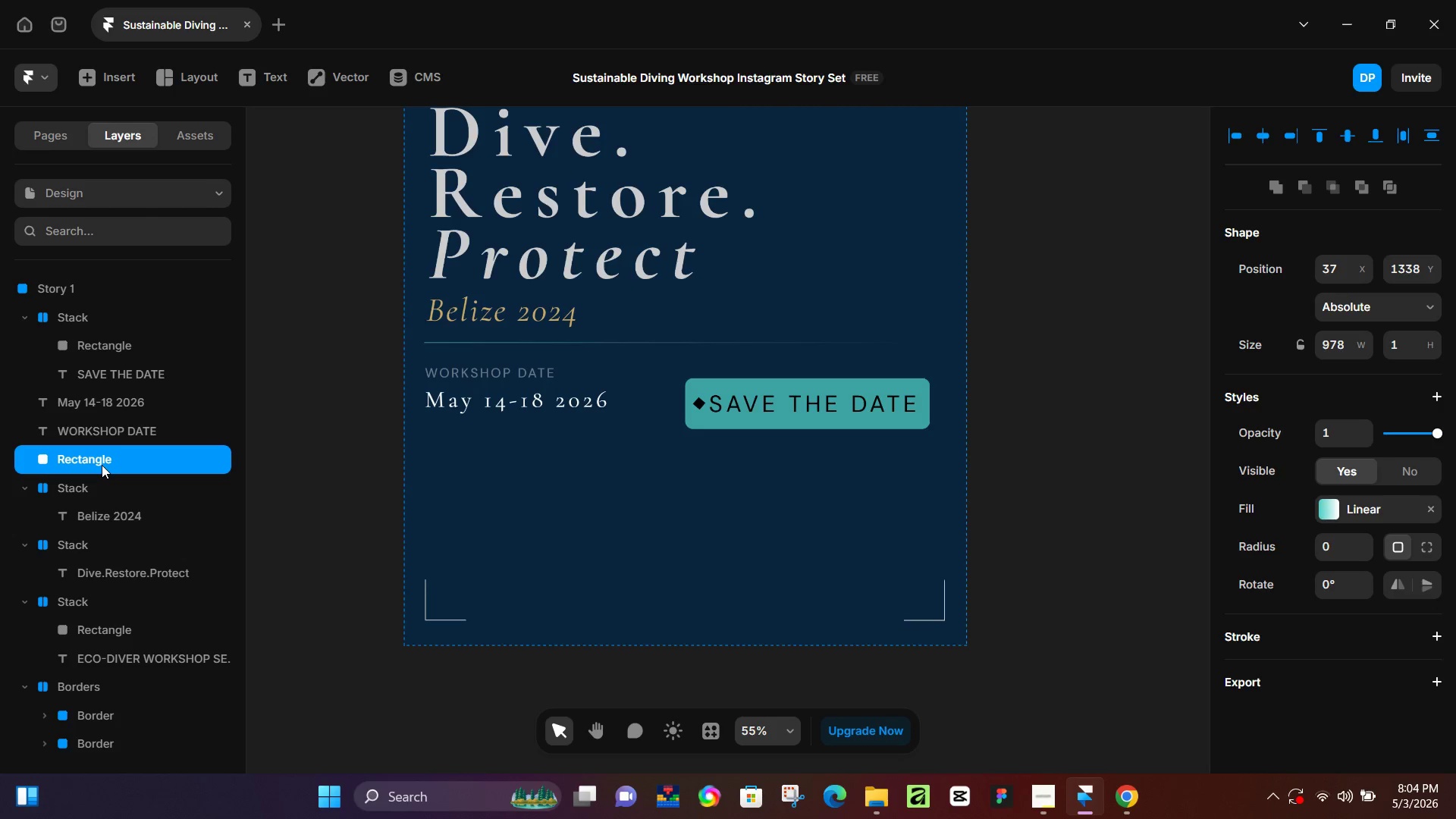 
hold_key(key=ArrowRight, duration=0.72)
 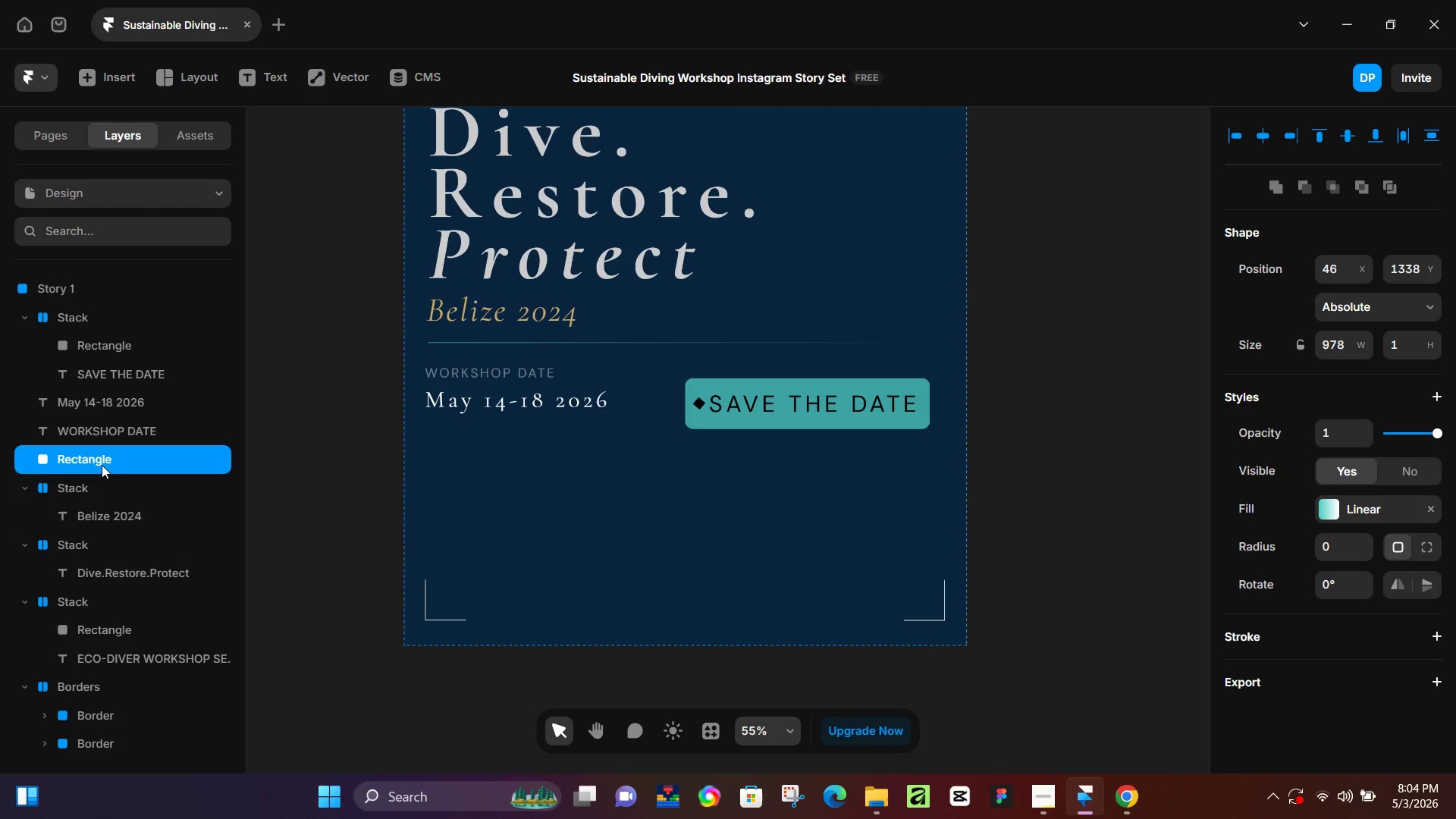 
key(ArrowRight)
 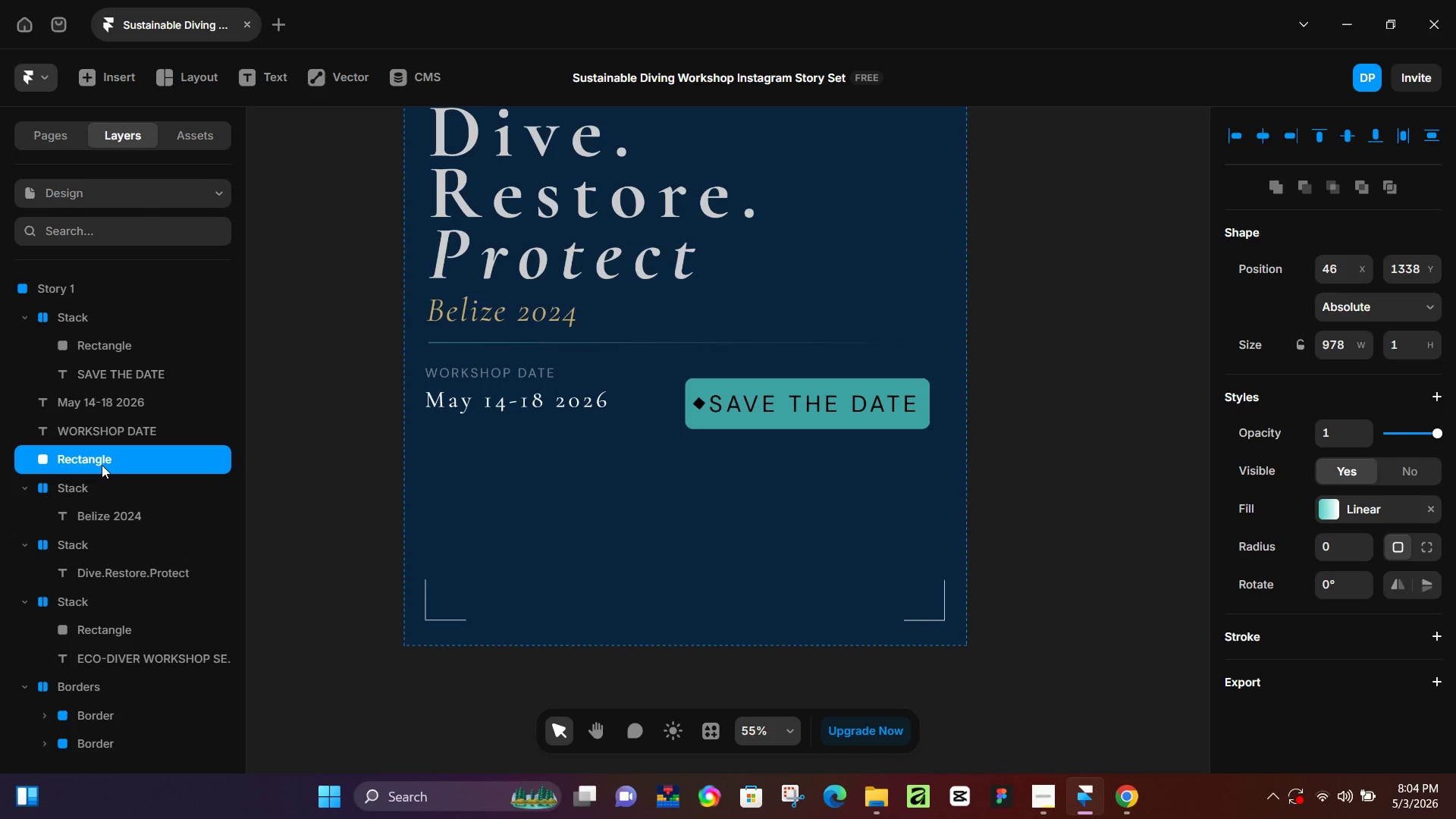 
key(ArrowDown)
 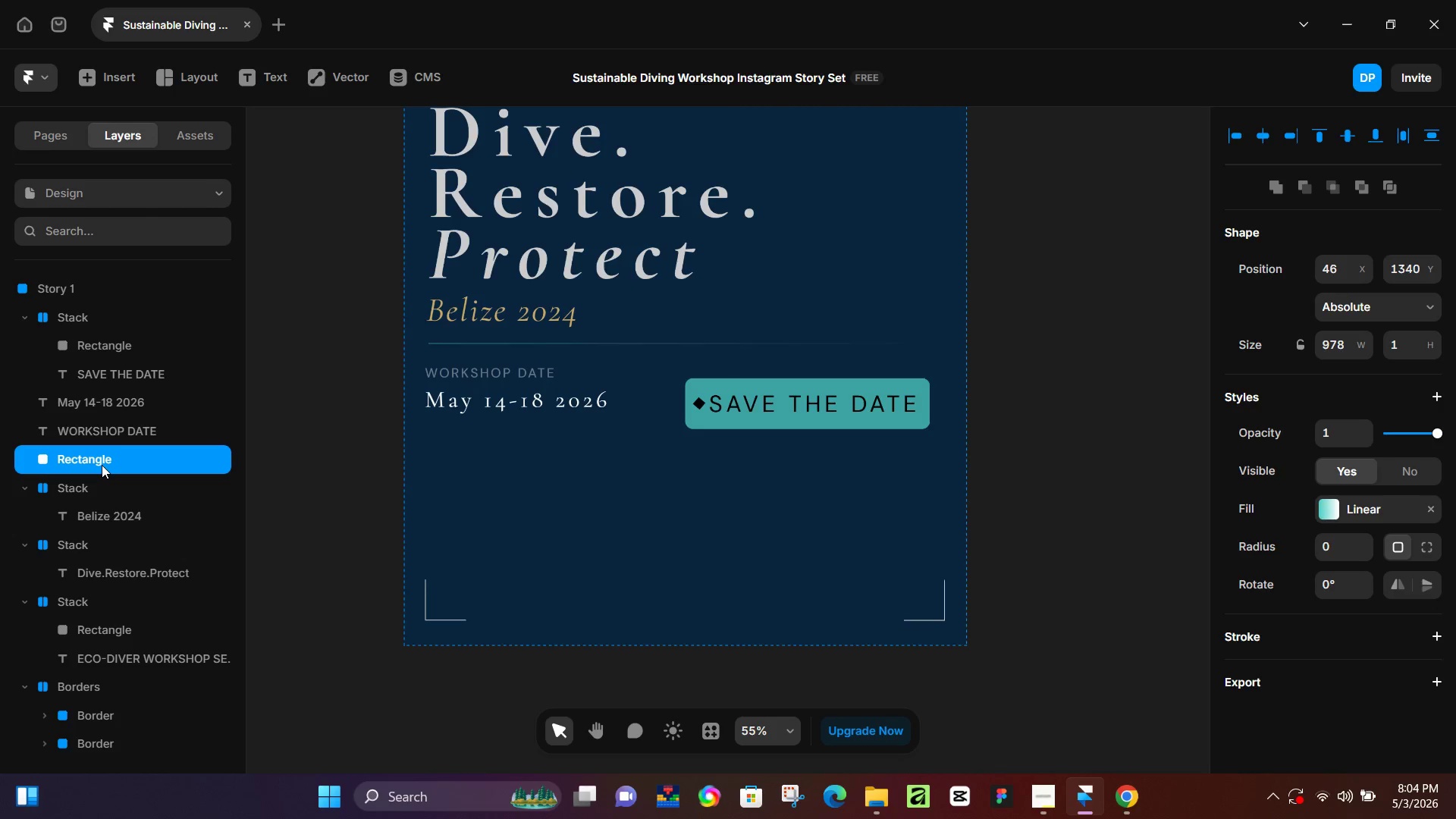 
key(ArrowDown)
 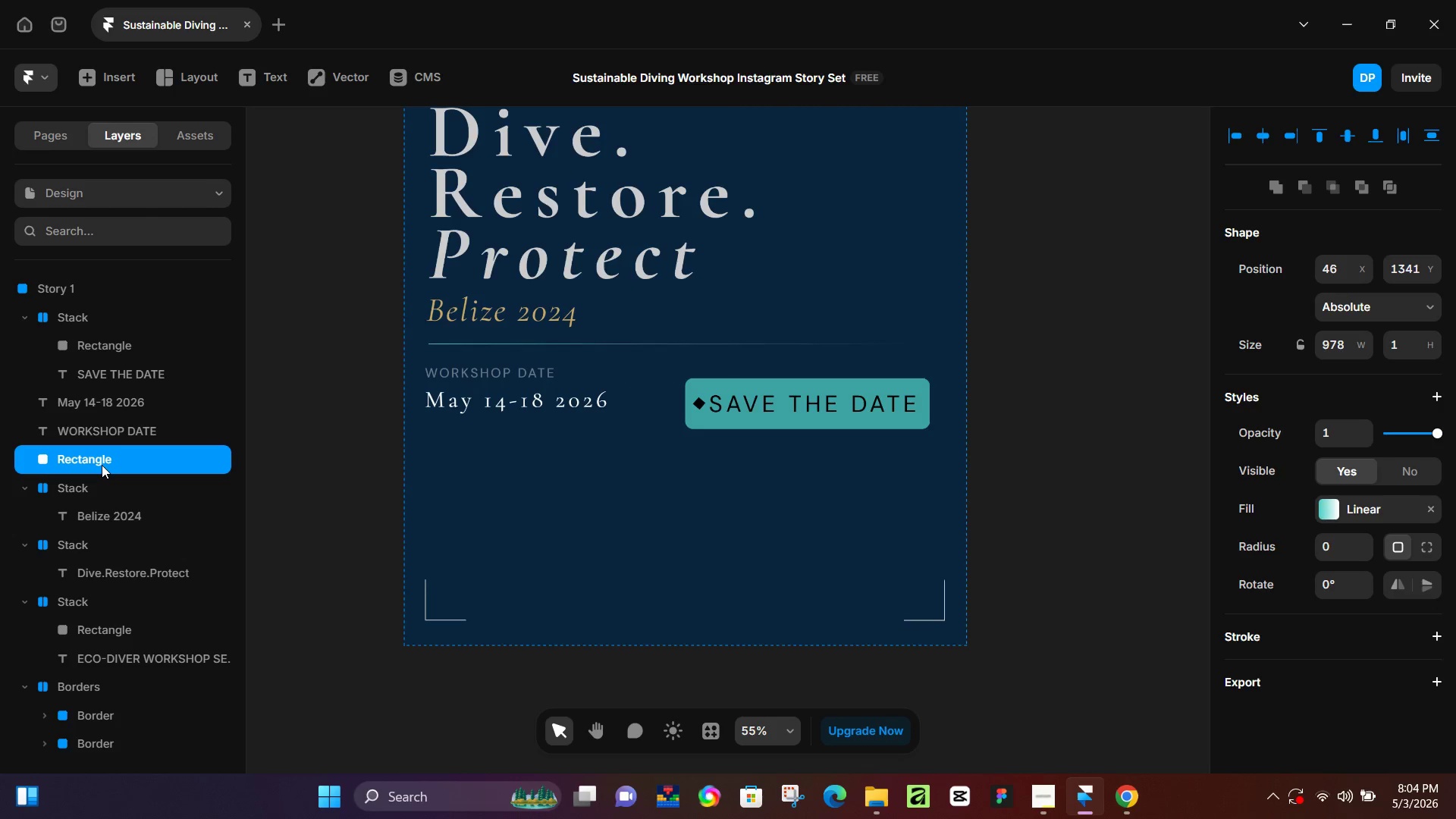 
key(ArrowDown)
 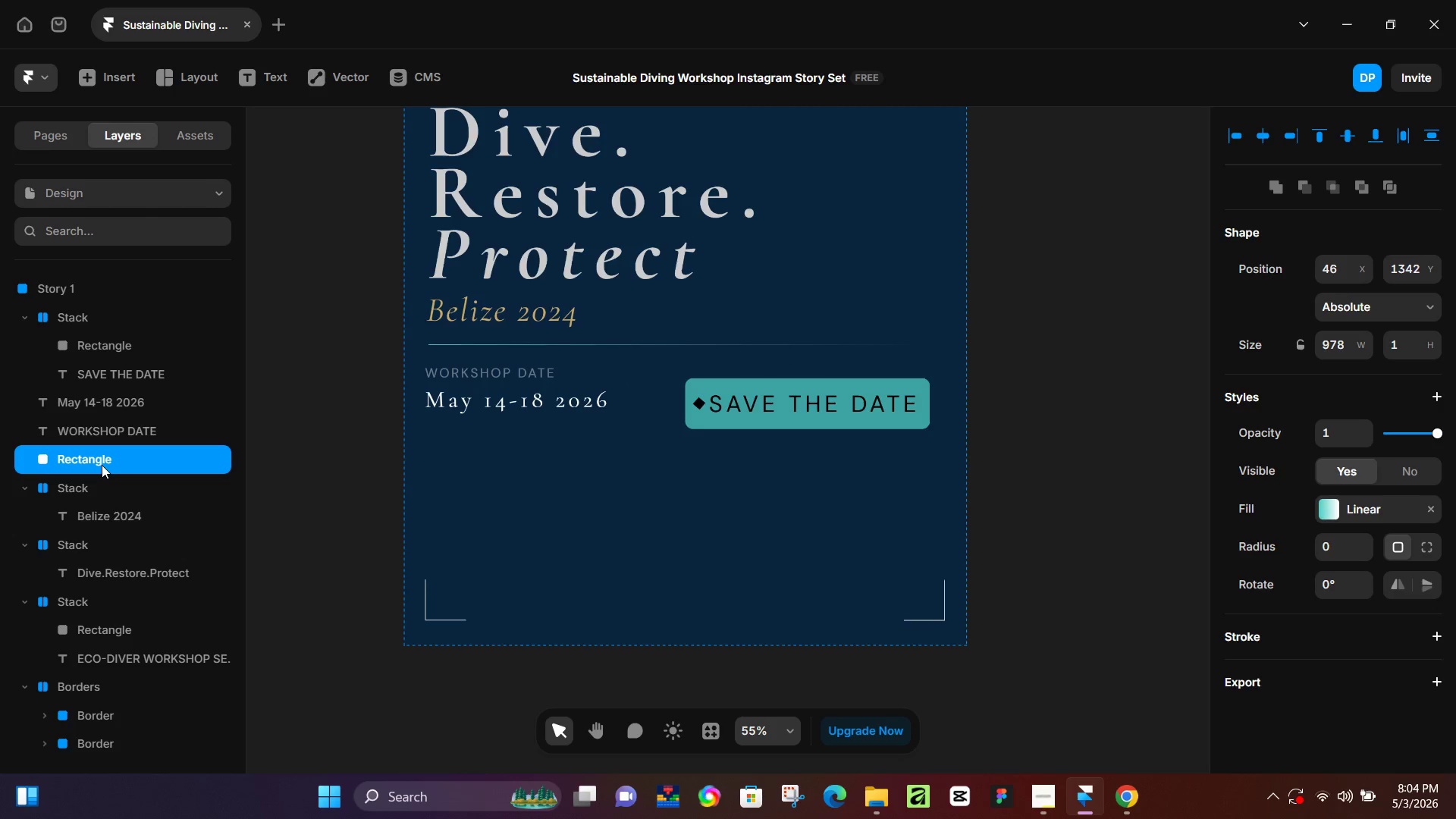 
key(ArrowDown)
 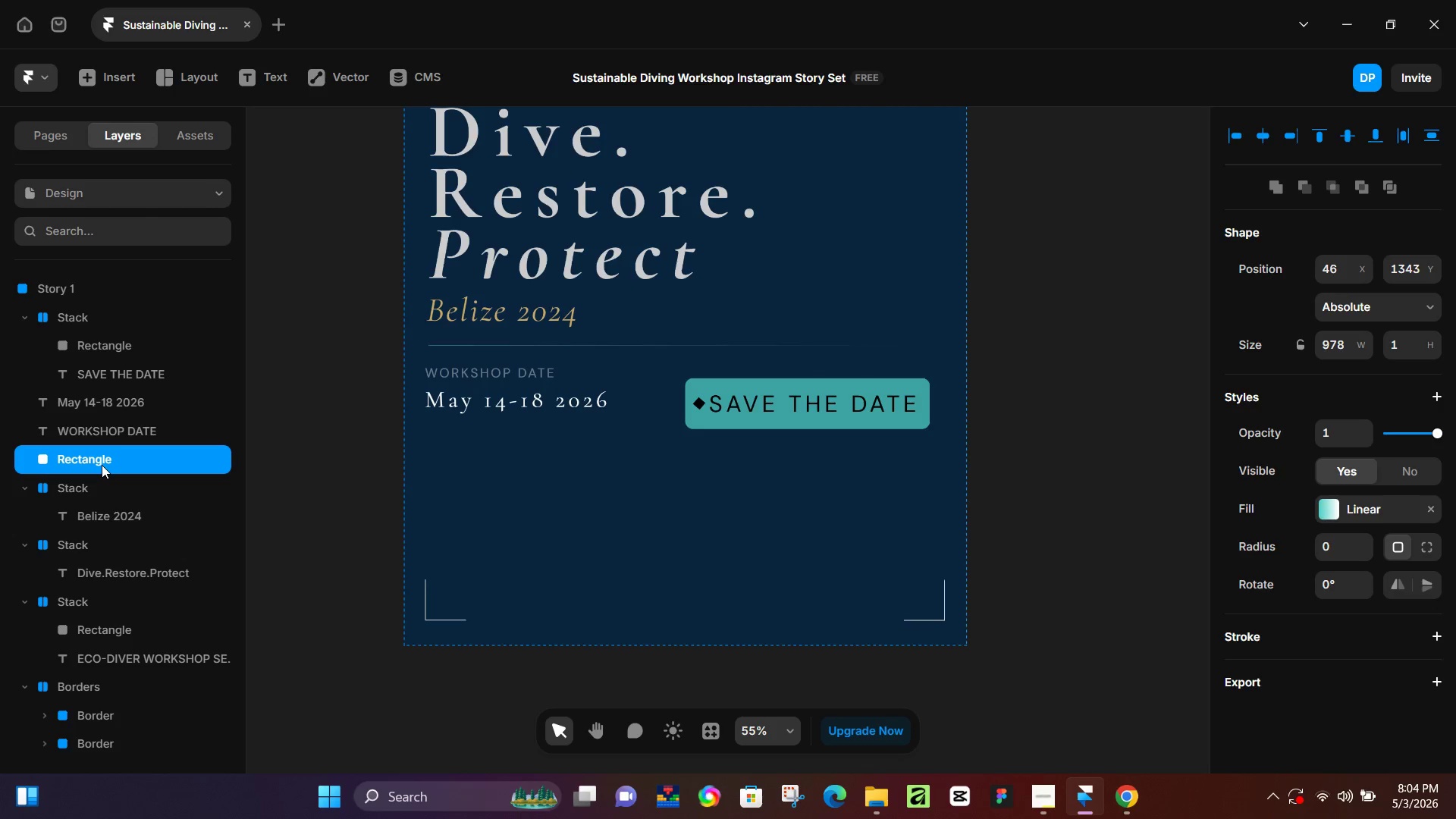 
key(ArrowDown)
 